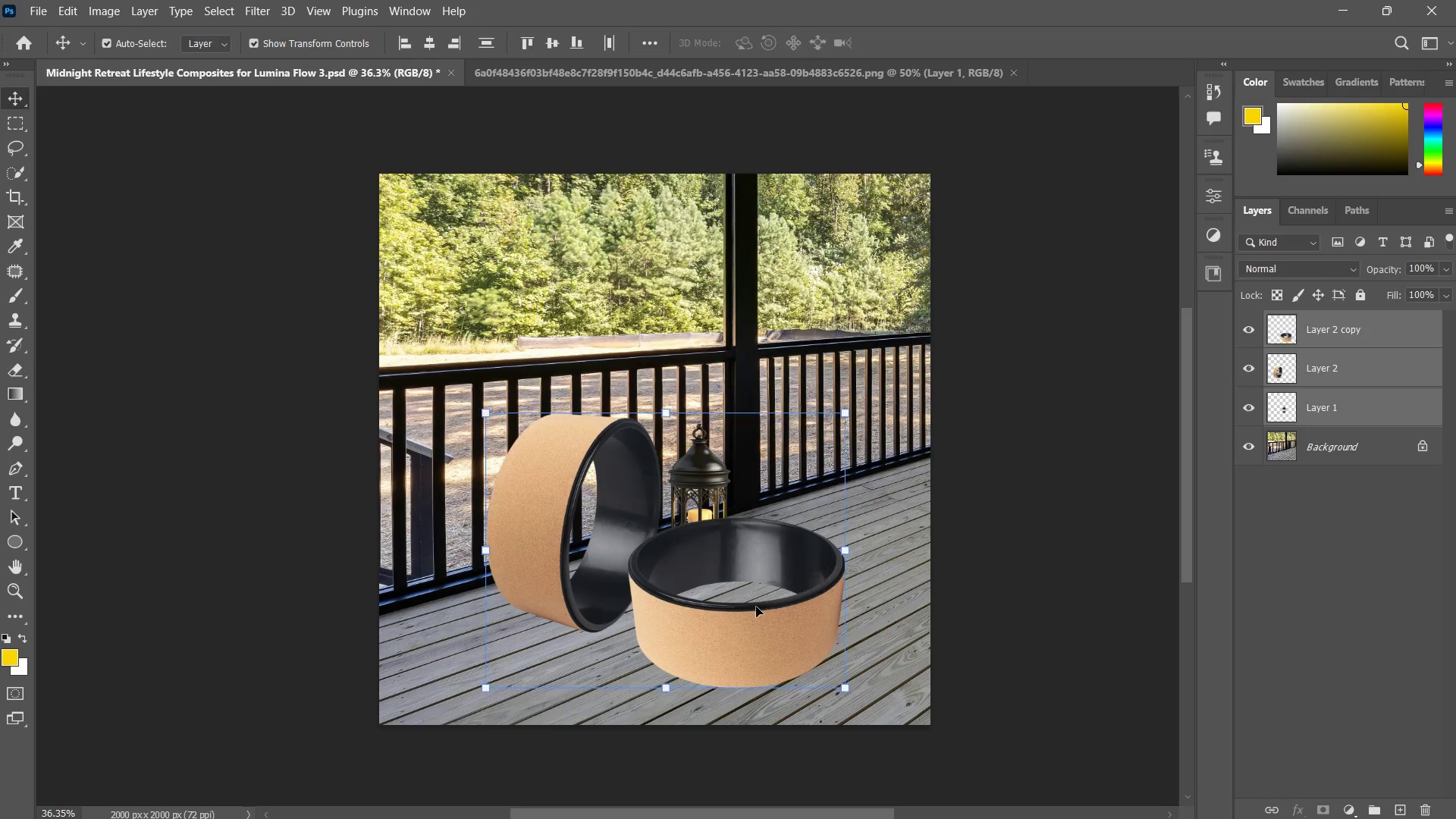 
type(zzz)
 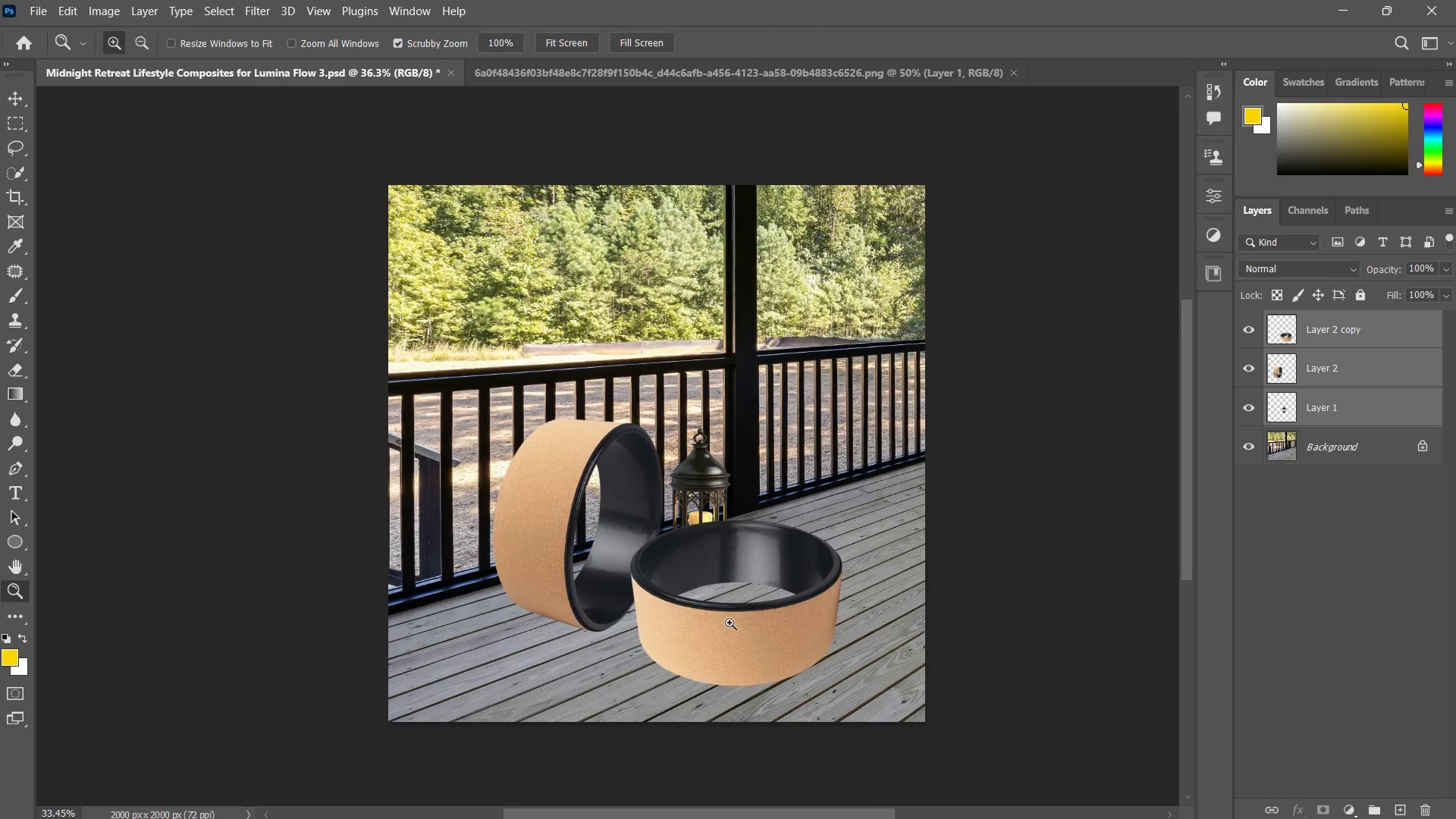 
left_click_drag(start_coordinate=[747, 613], to_coordinate=[758, 612])
 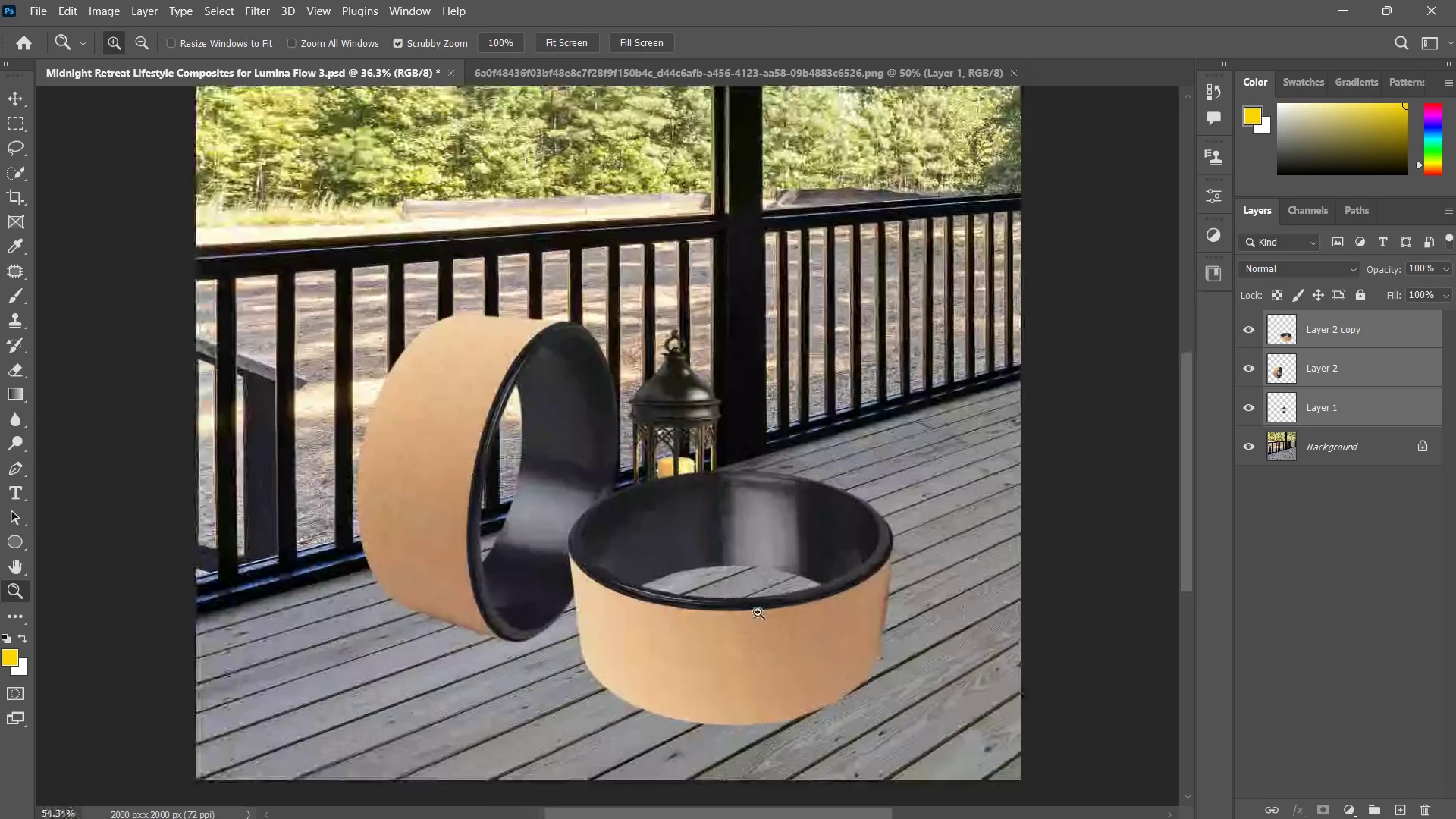 
left_click([758, 612])
 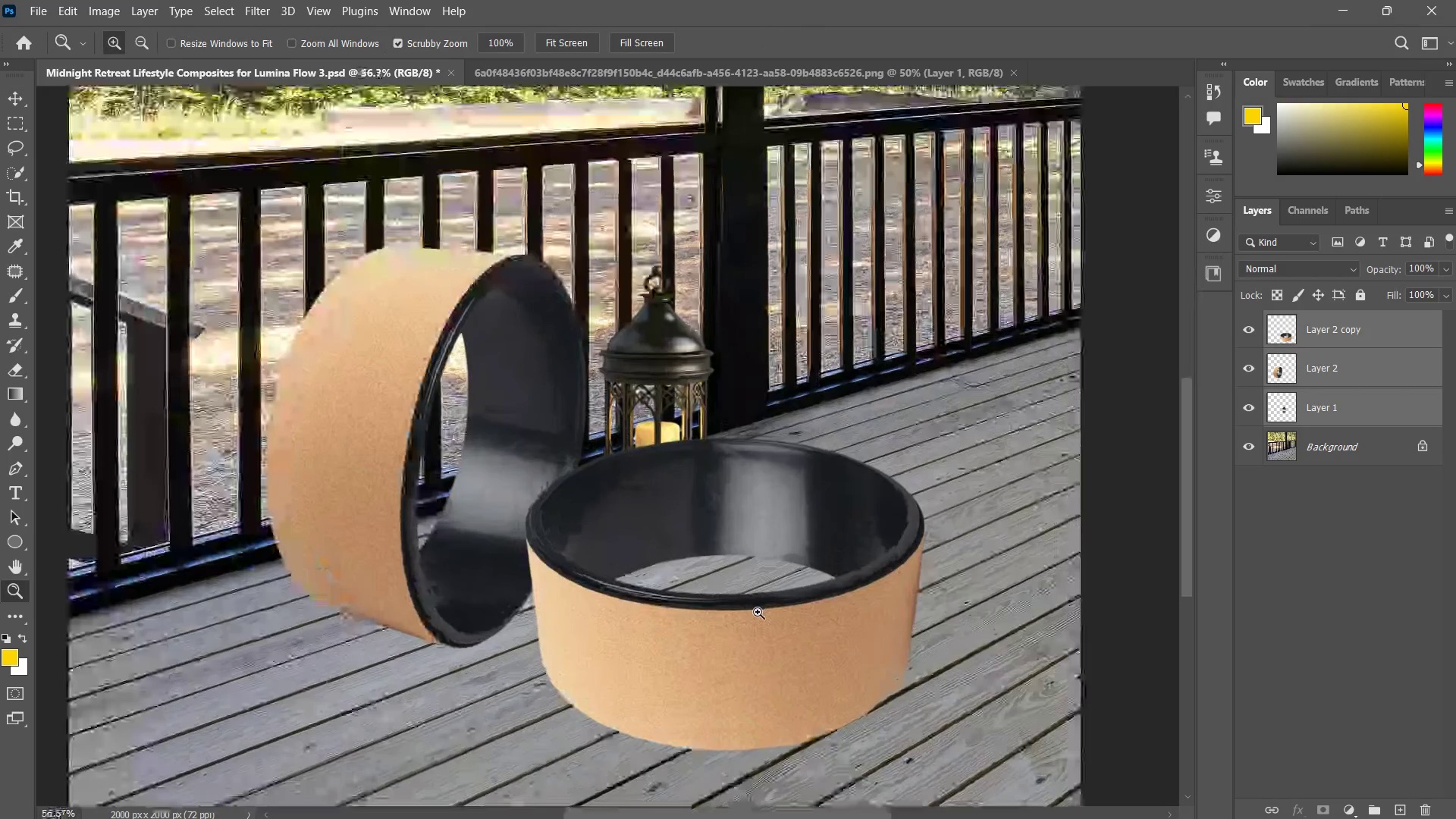 
left_click_drag(start_coordinate=[758, 612], to_coordinate=[744, 616])
 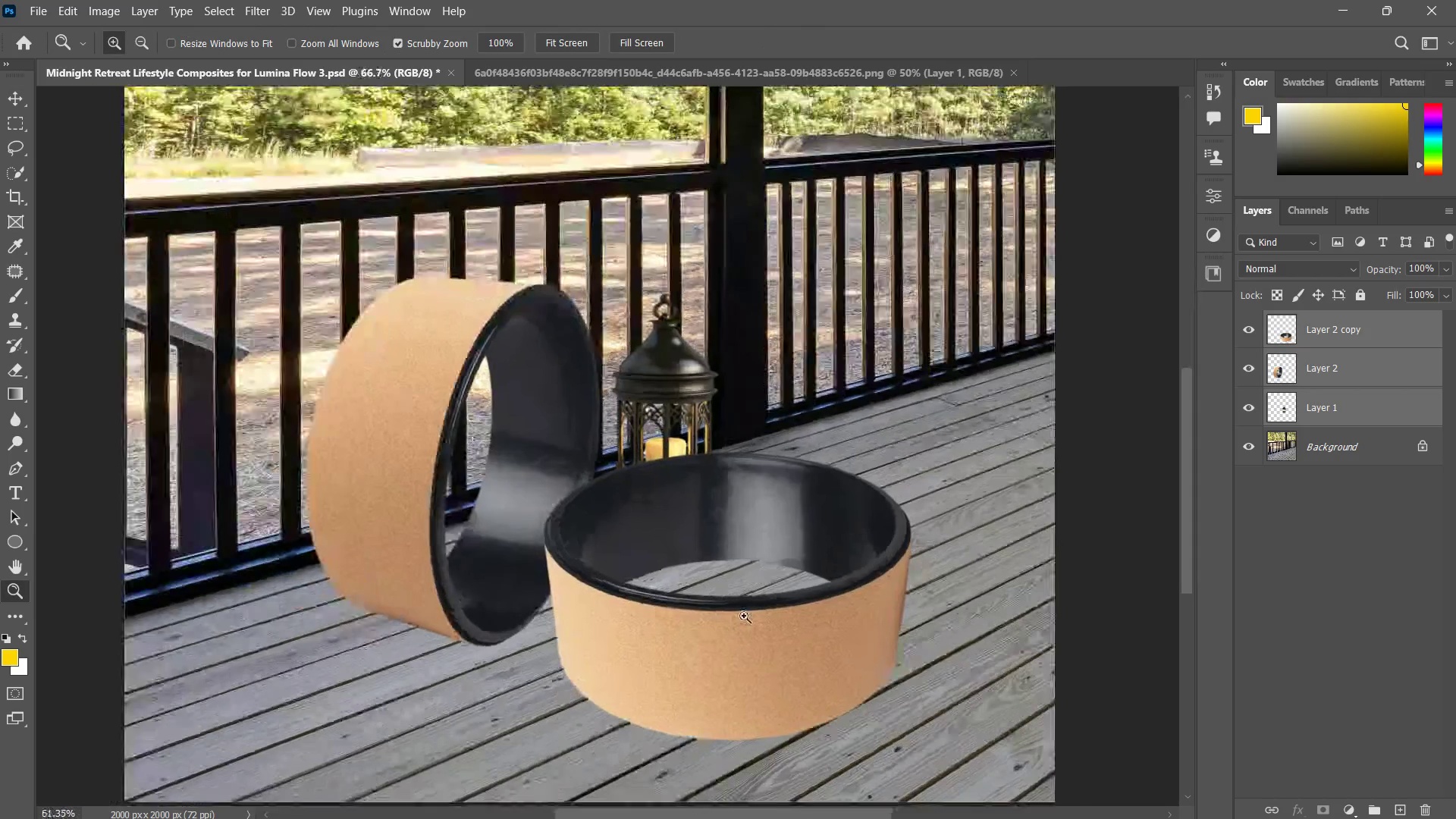 
double_click([744, 616])
 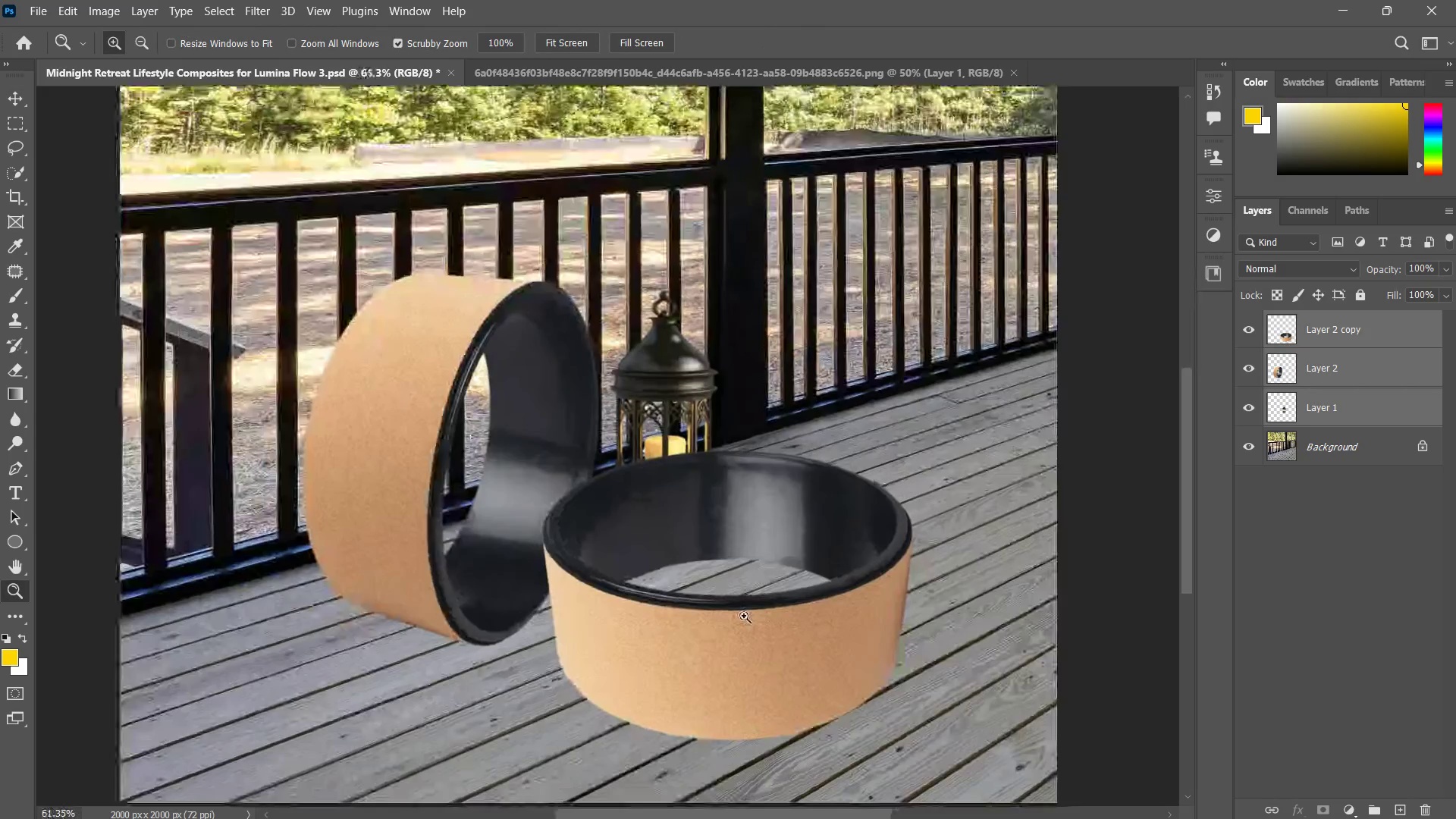 
left_click_drag(start_coordinate=[743, 617], to_coordinate=[684, 654])
 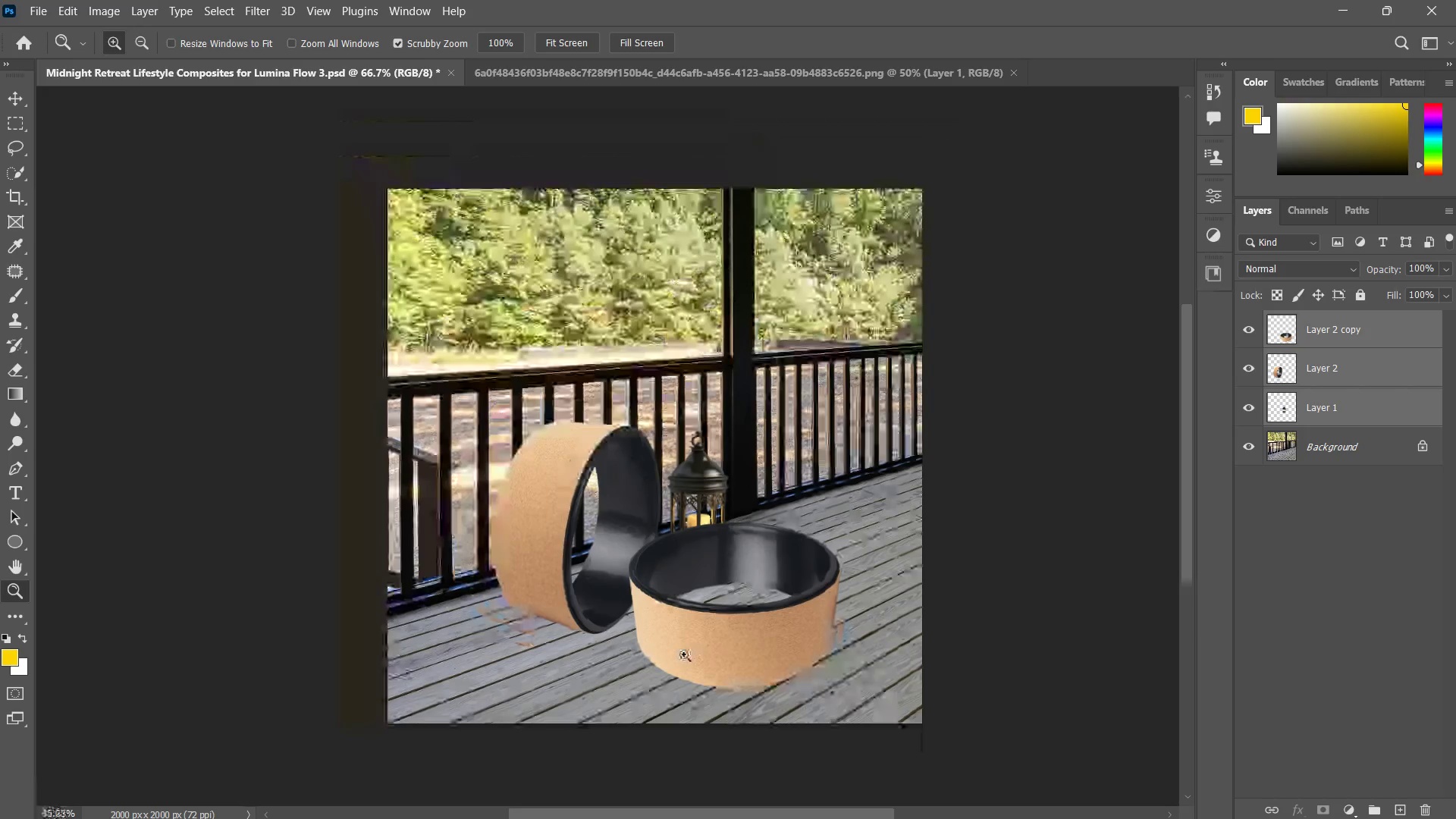 
left_click([684, 654])
 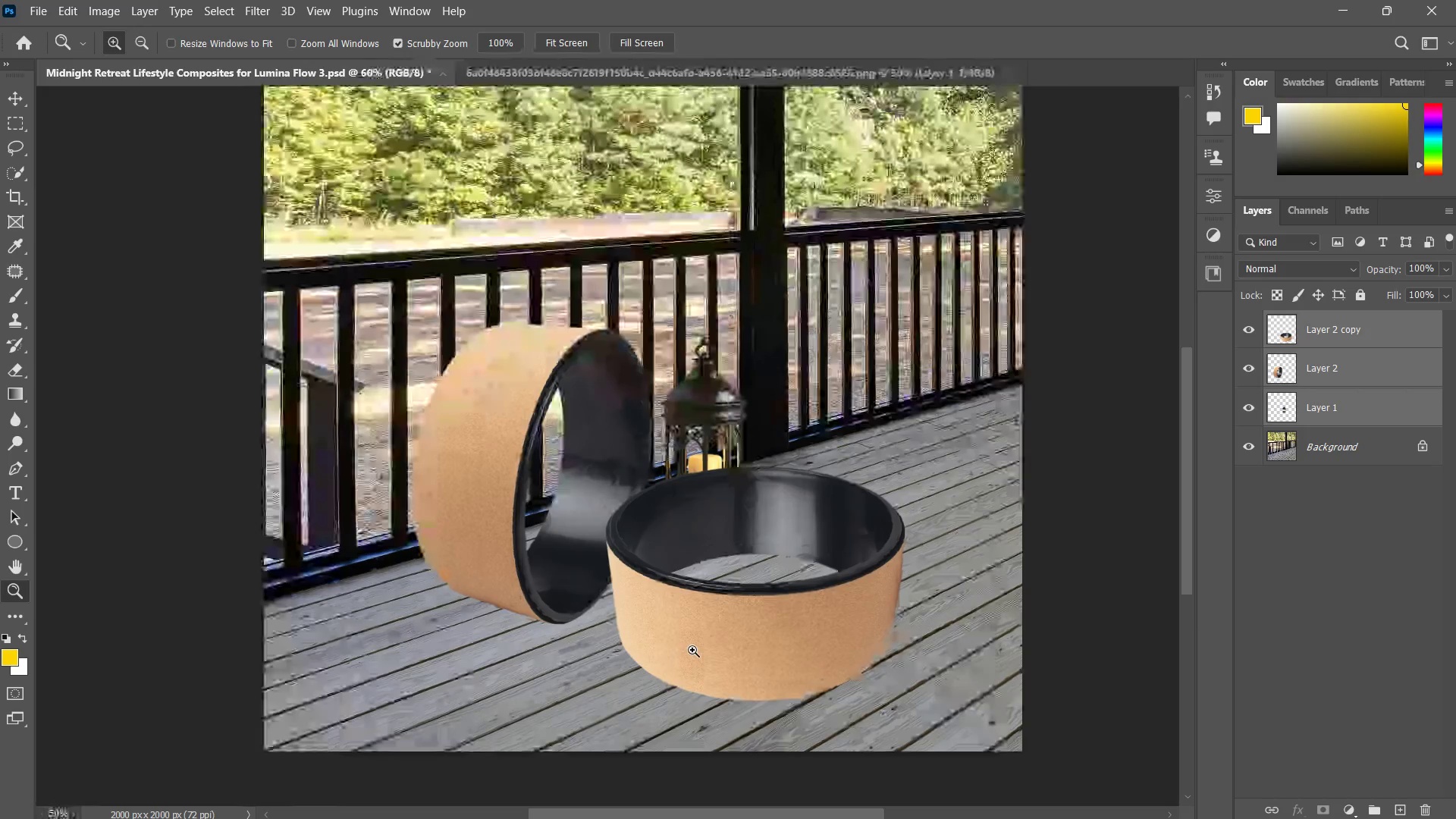 
left_click_drag(start_coordinate=[712, 623], to_coordinate=[670, 661])
 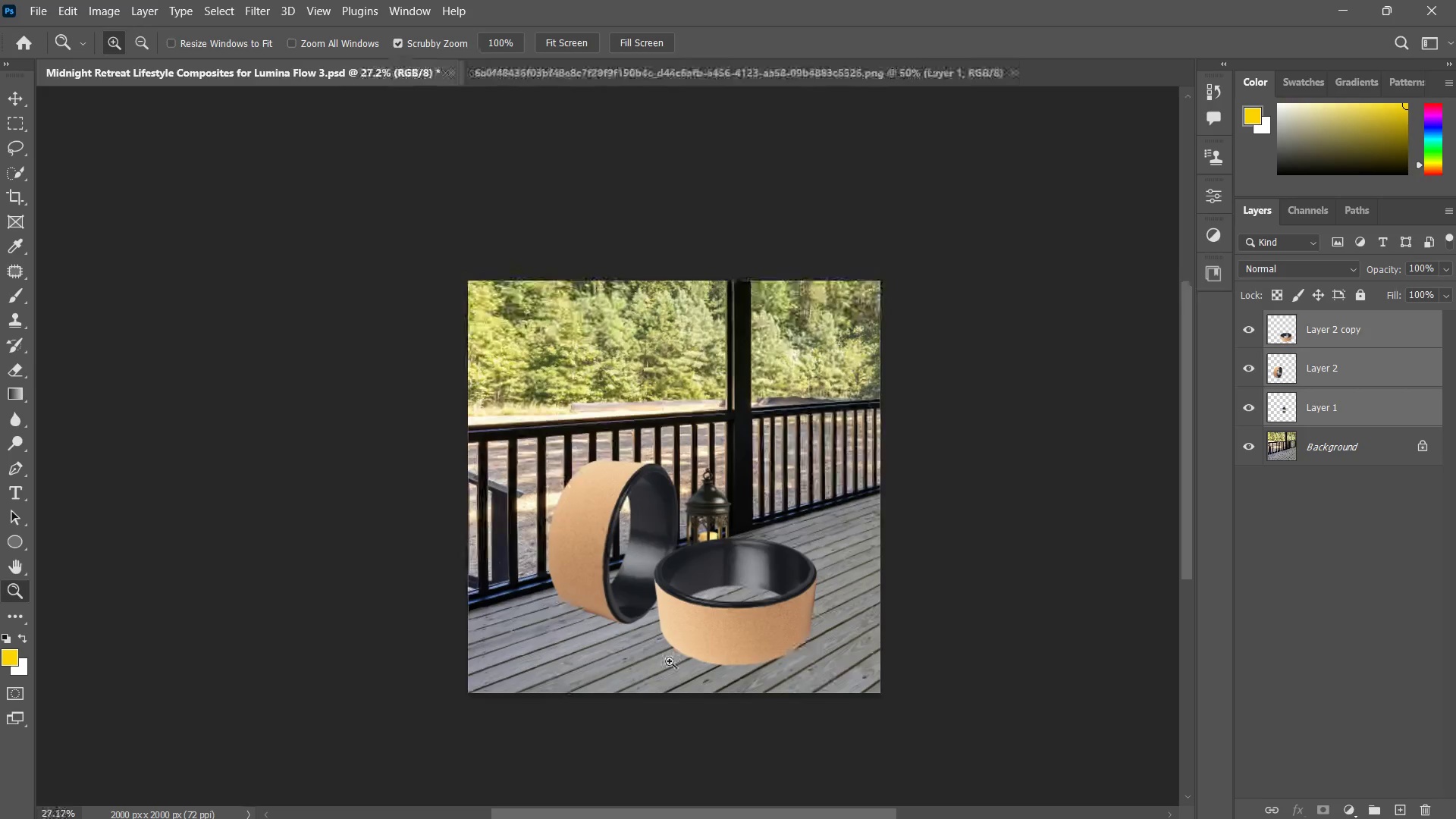 
double_click([670, 661])
 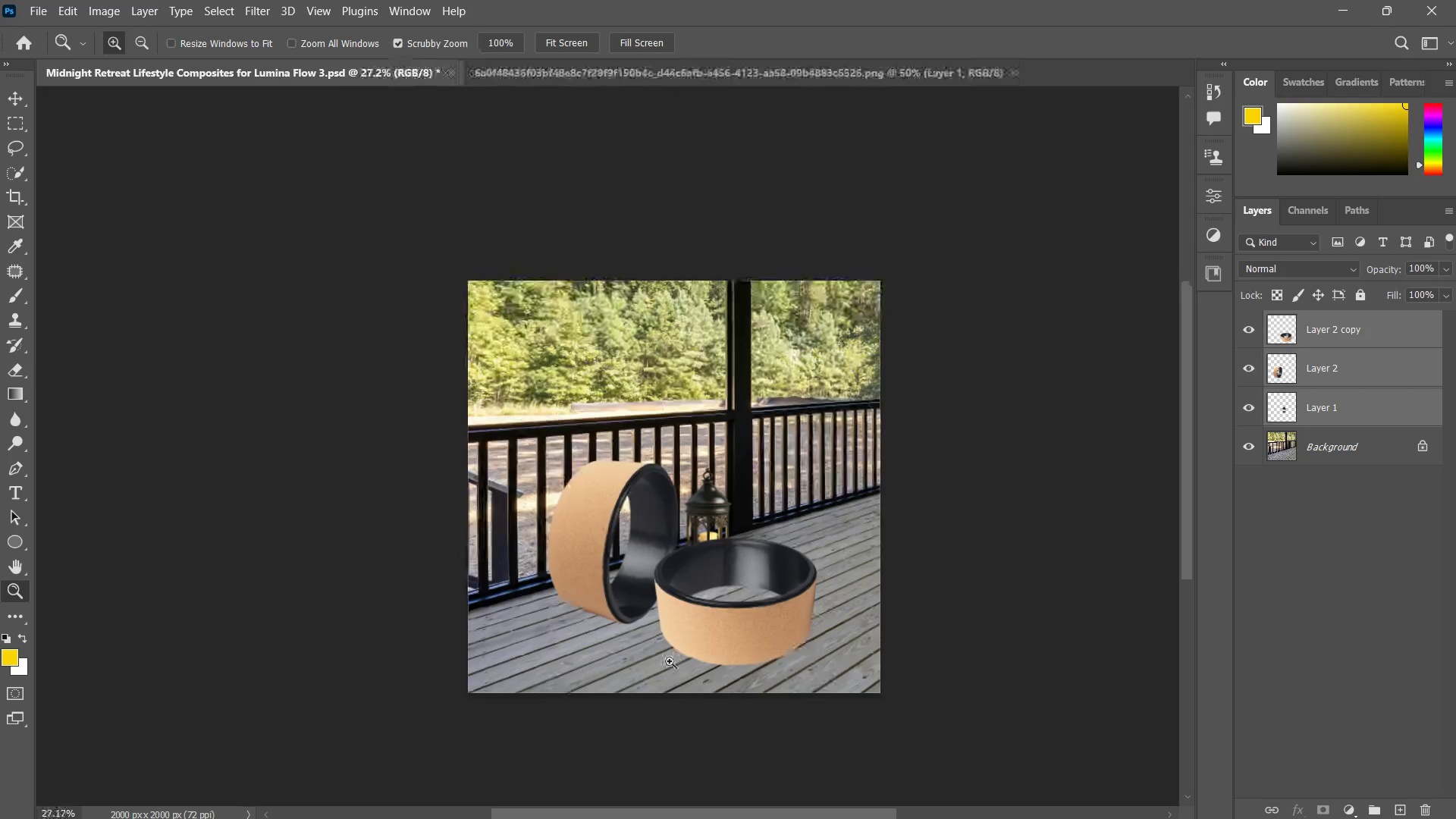 
triple_click([670, 661])
 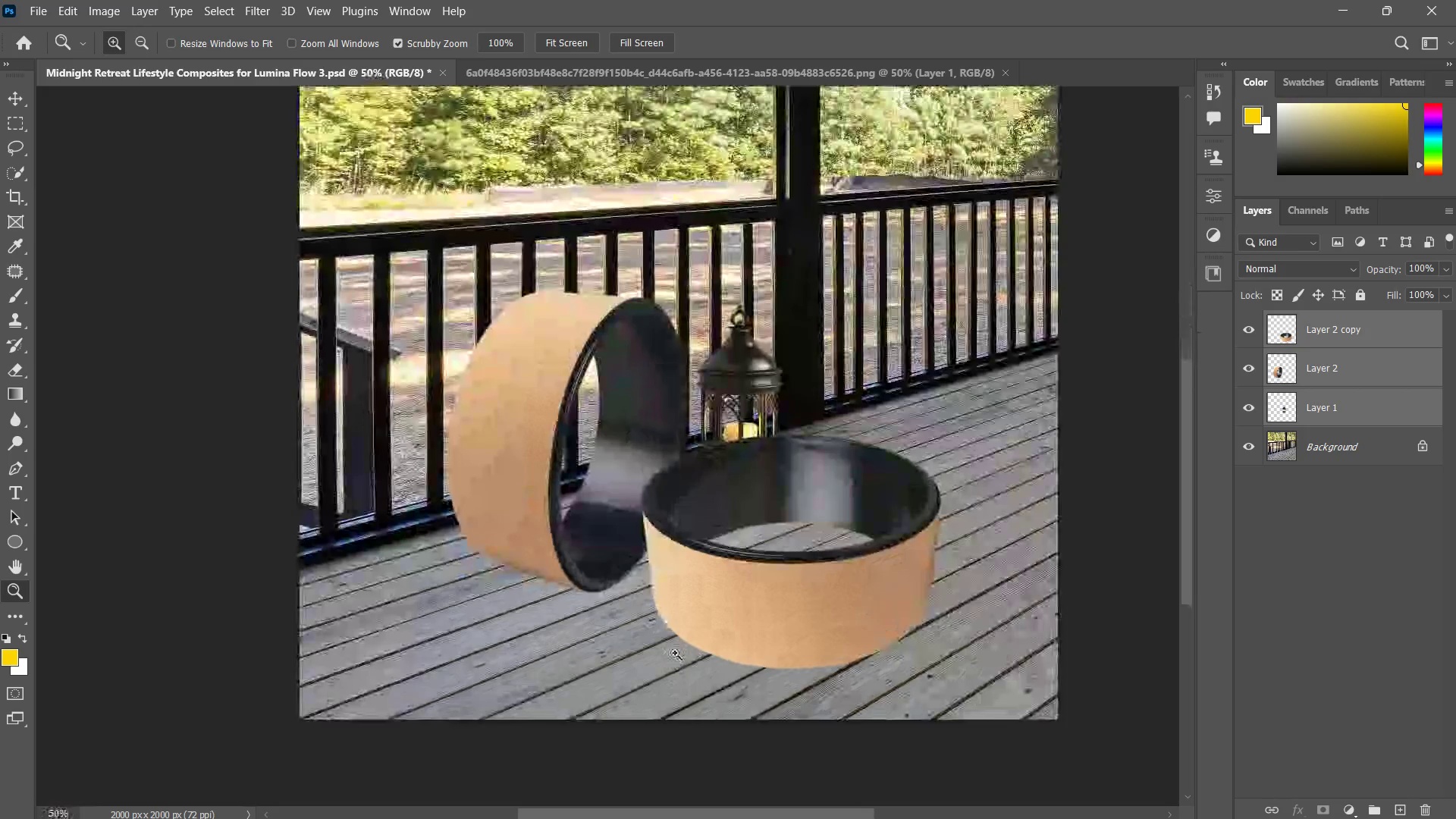 
left_click_drag(start_coordinate=[726, 526], to_coordinate=[704, 580])
 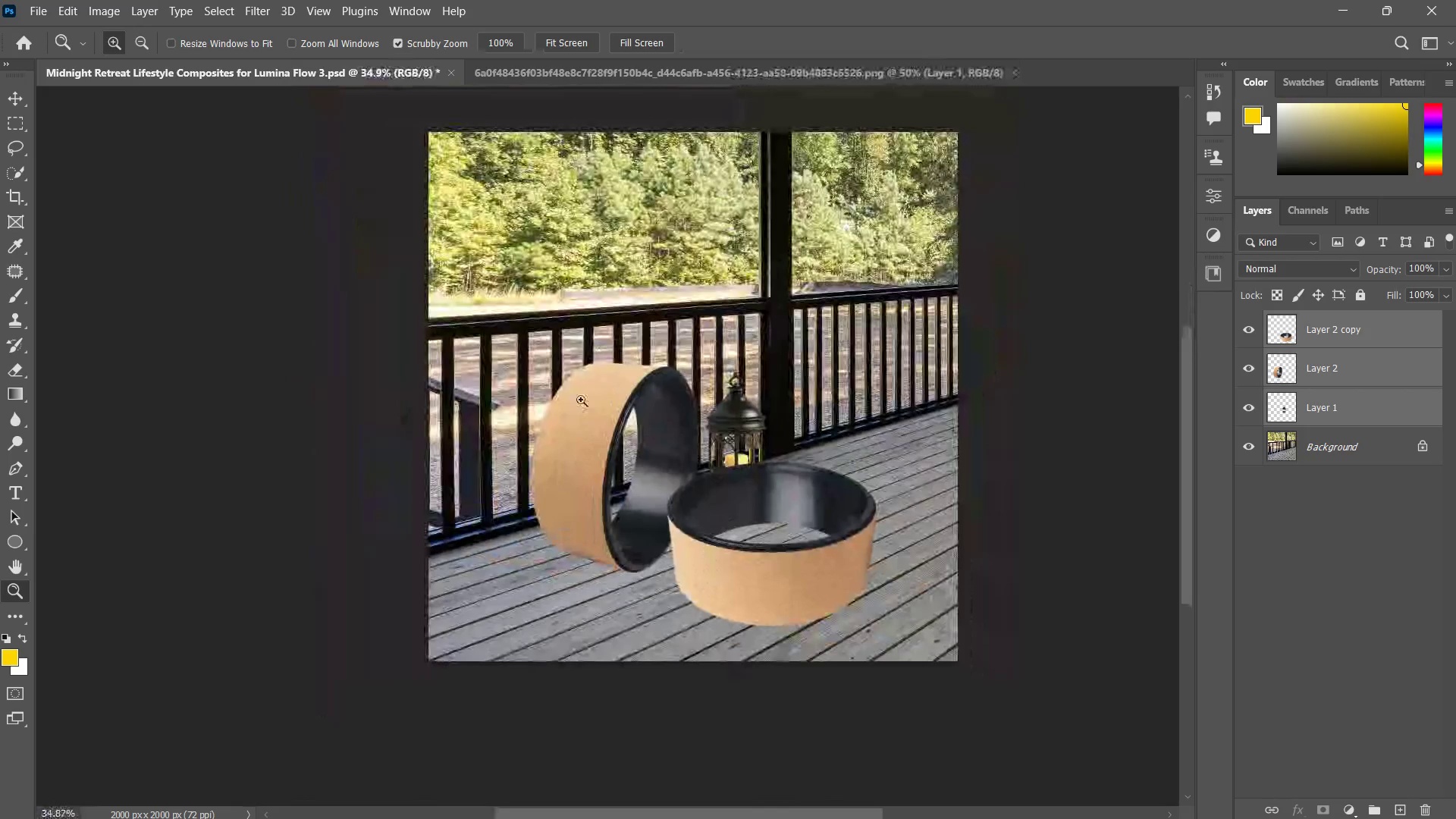 
scroll: coordinate [586, 371], scroll_direction: up, amount: 1.0
 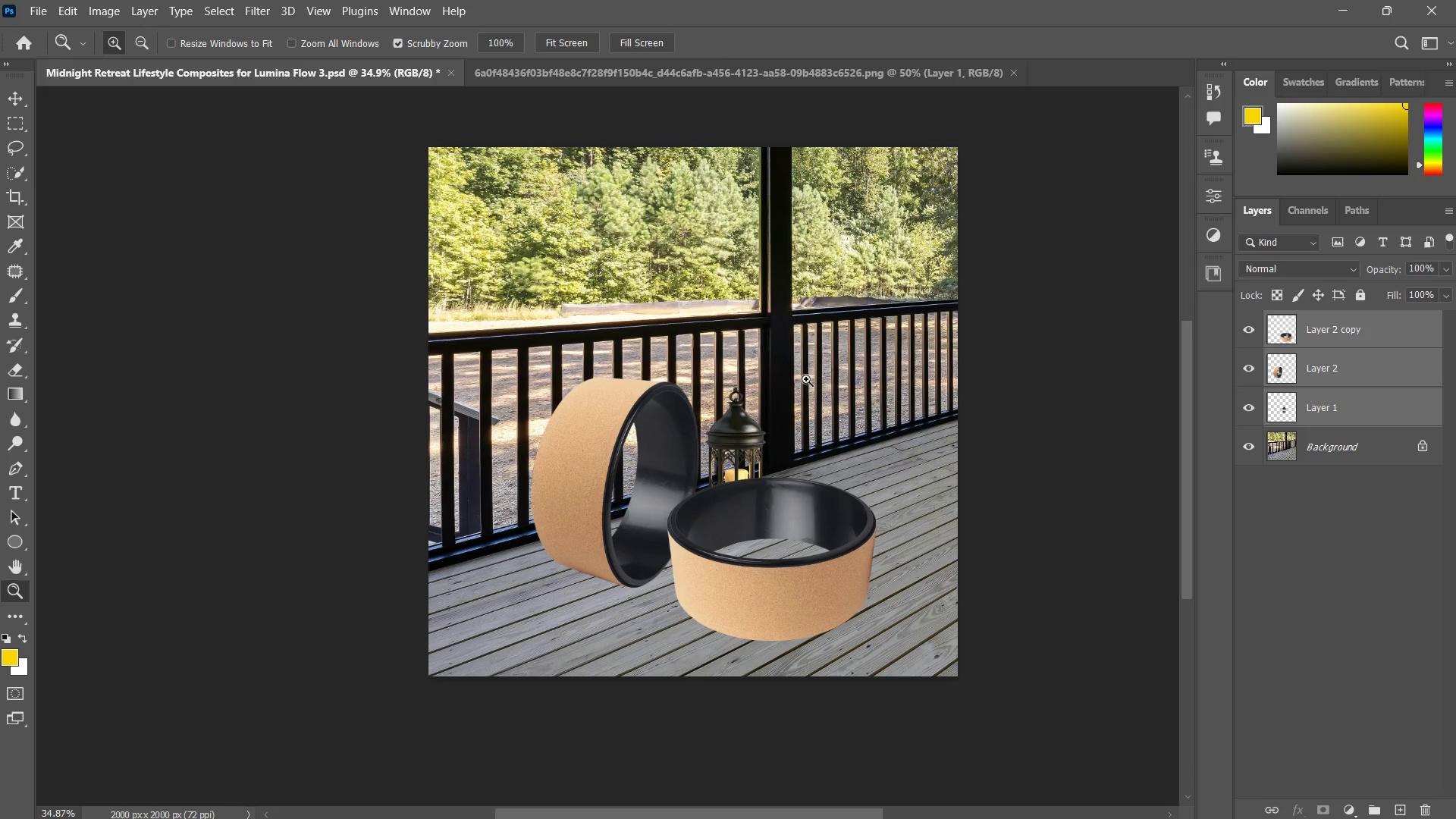 
left_click_drag(start_coordinate=[733, 494], to_coordinate=[739, 533])
 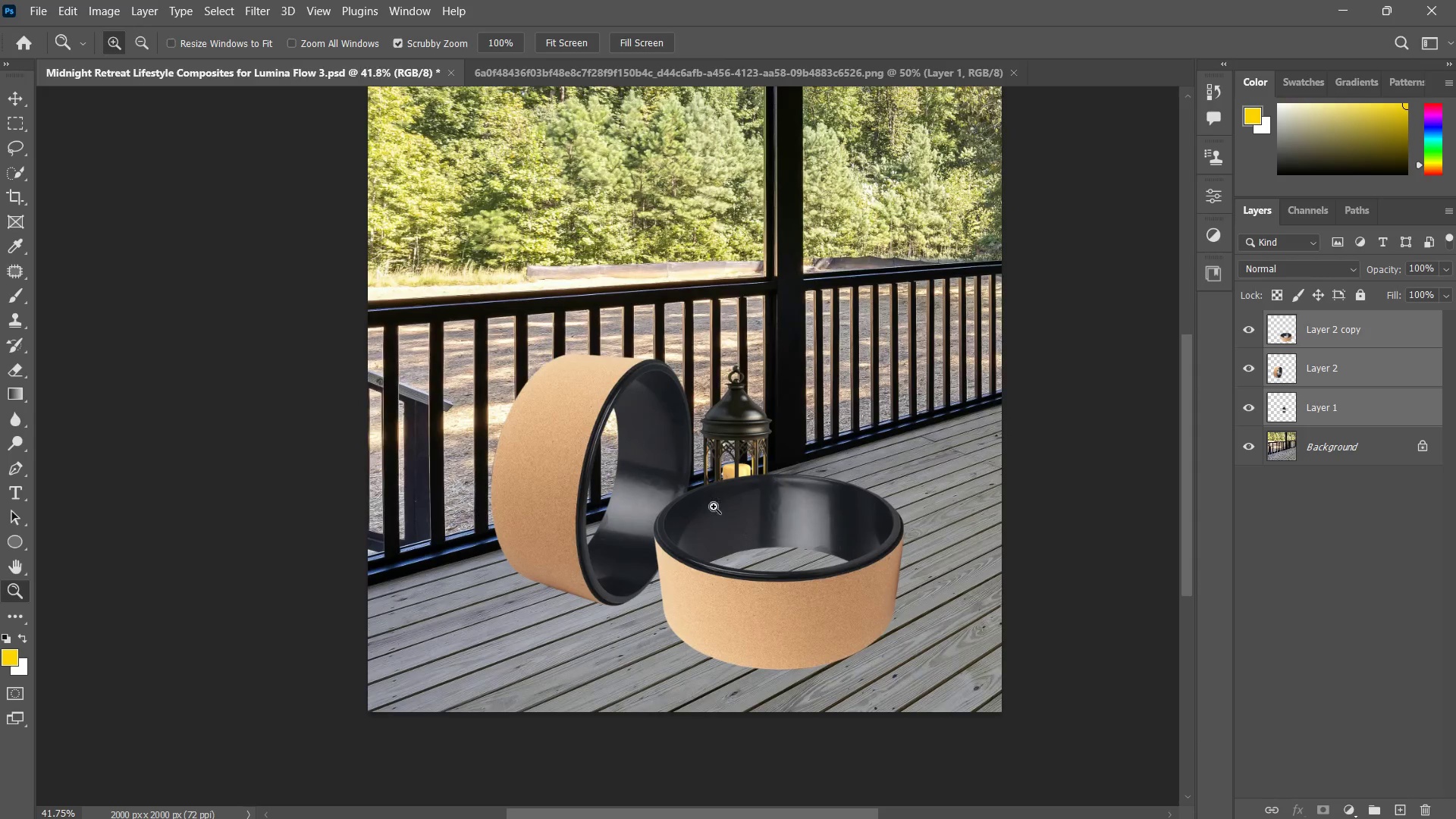 
hold_key(key=Space, duration=0.5)
 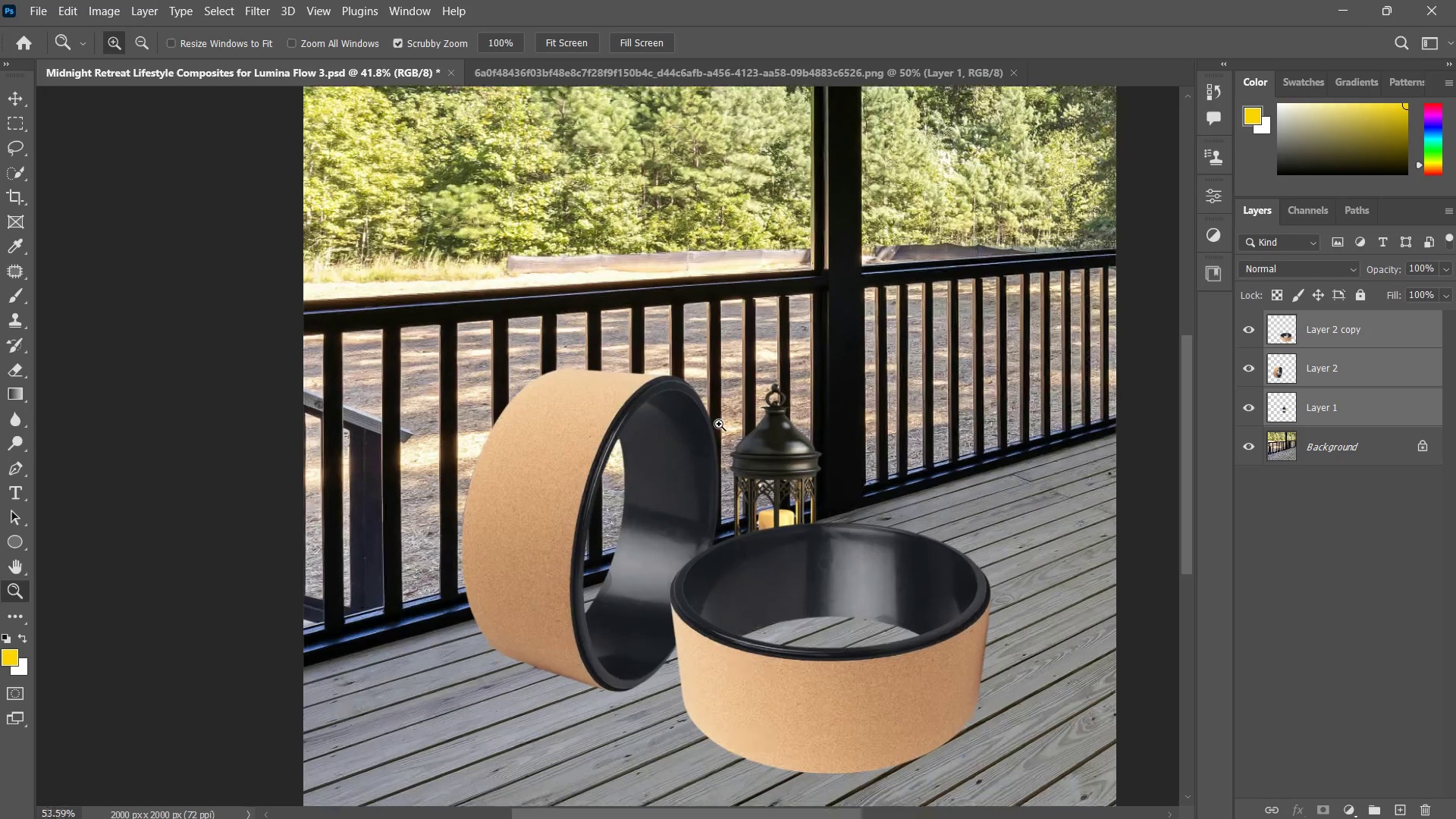 
left_click_drag(start_coordinate=[639, 455], to_coordinate=[657, 476])
 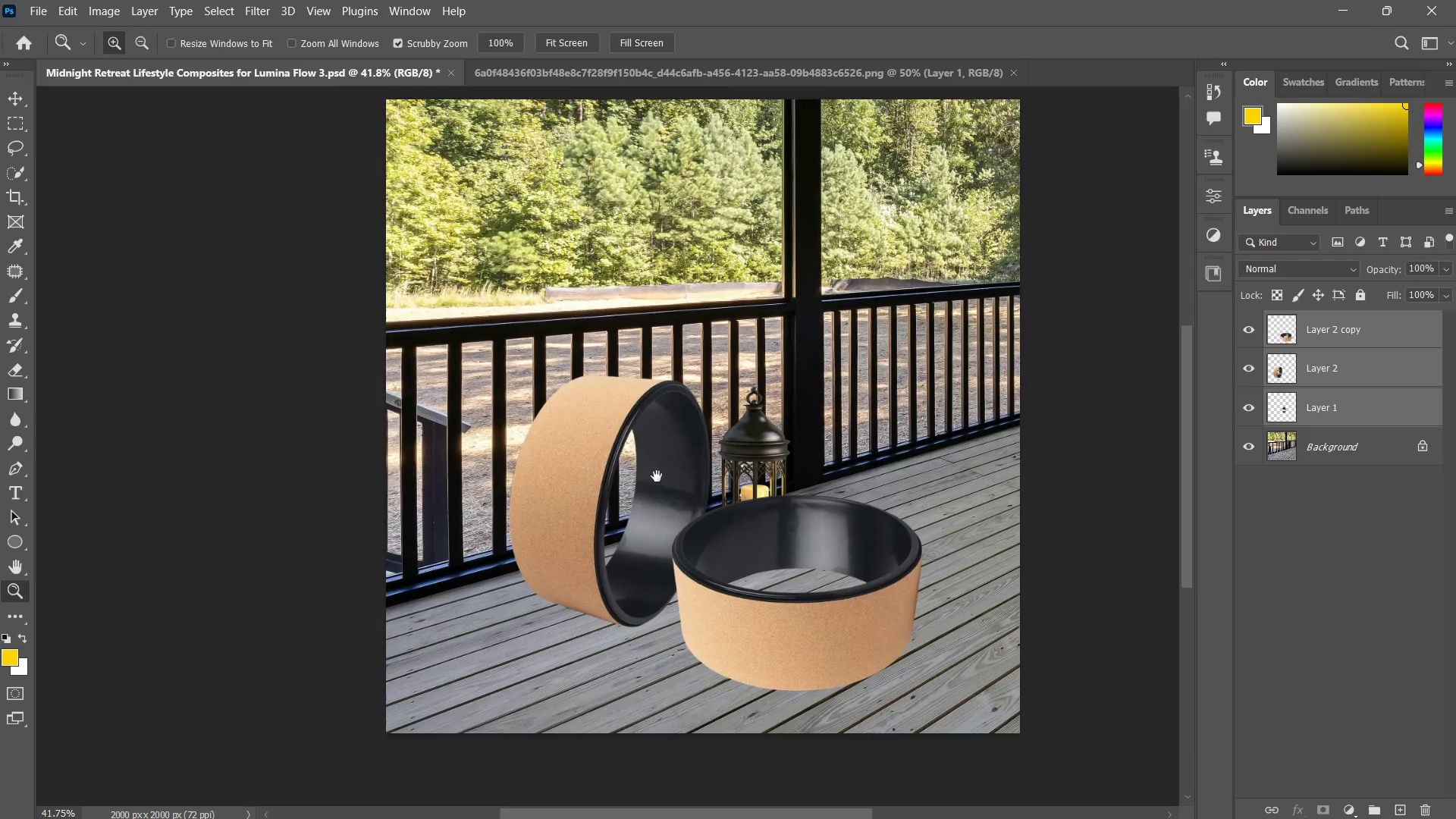 
type(zz)
 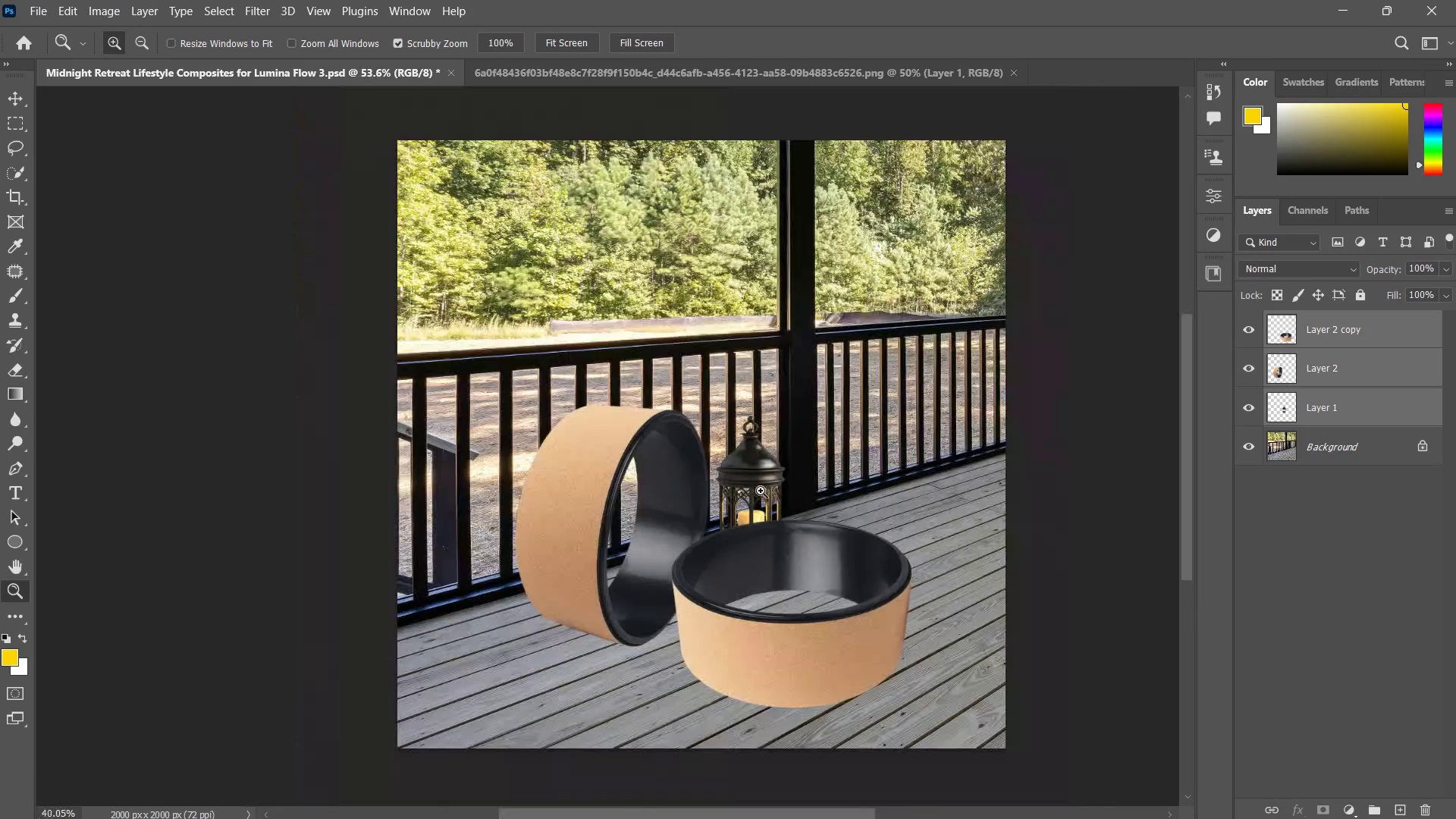 
left_click_drag(start_coordinate=[701, 465], to_coordinate=[719, 423])
 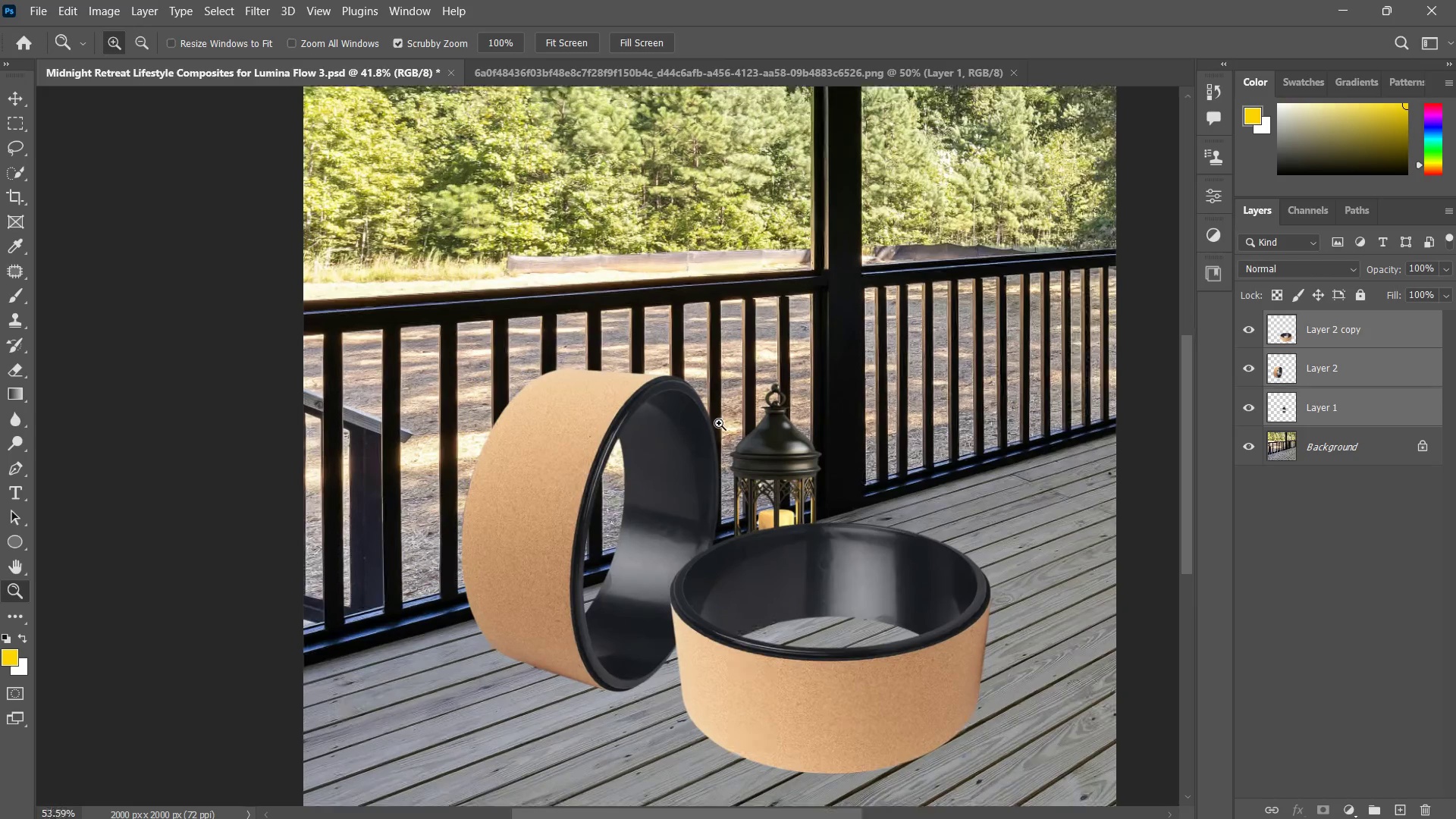 
hold_key(key=Space, duration=0.38)
 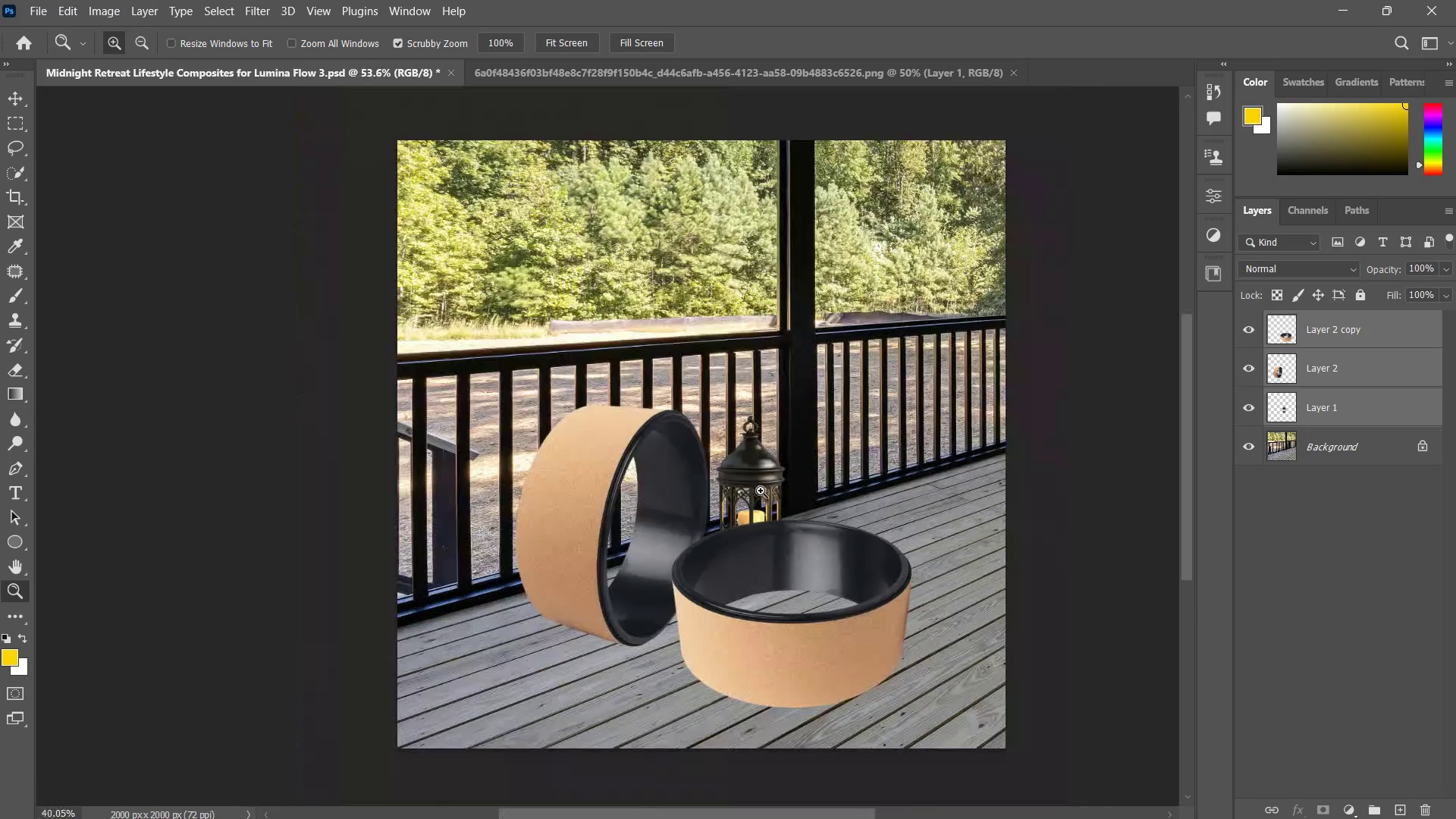 
left_click_drag(start_coordinate=[824, 466], to_coordinate=[786, 478])
 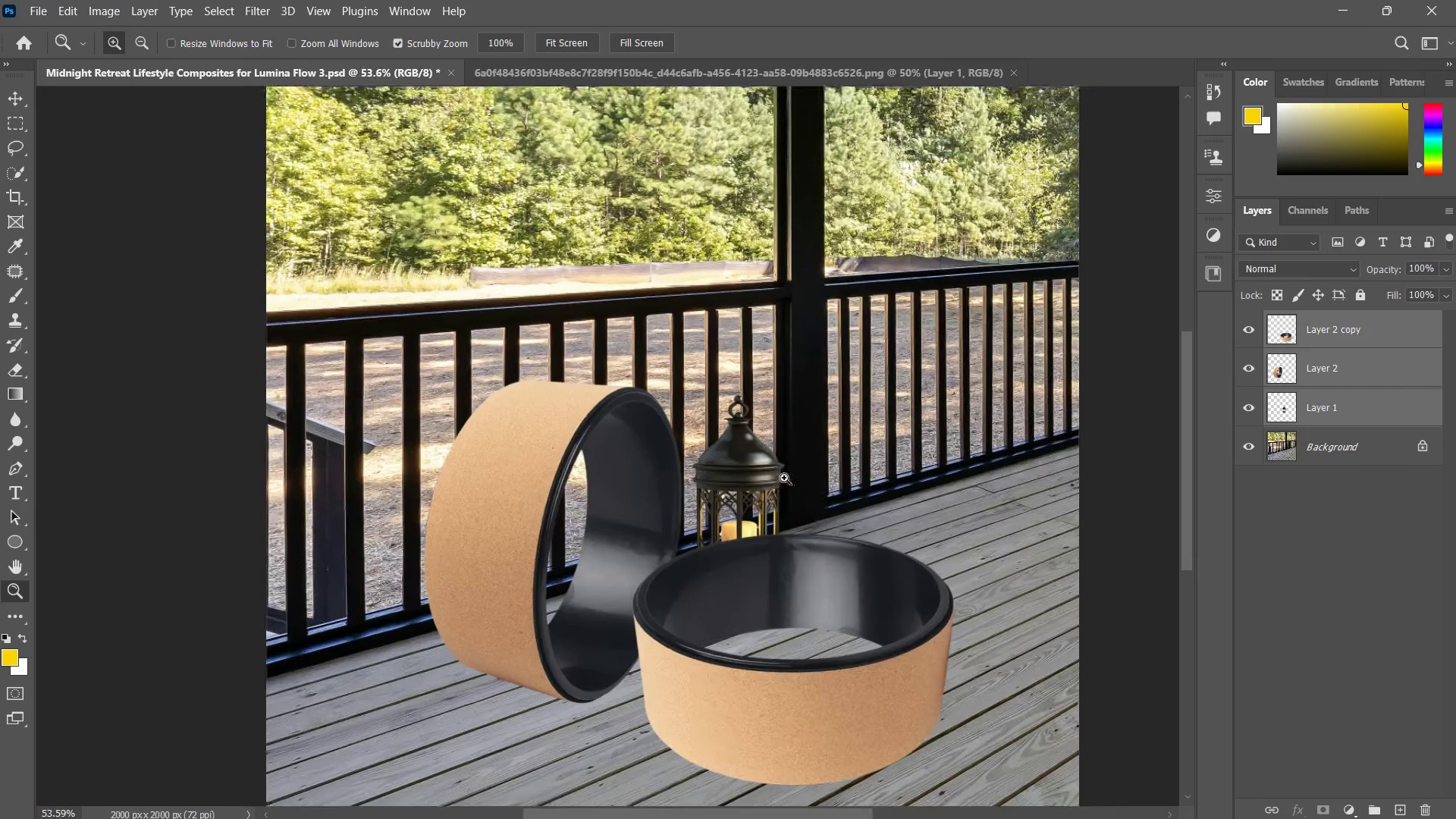 
left_click_drag(start_coordinate=[786, 478], to_coordinate=[761, 491])
 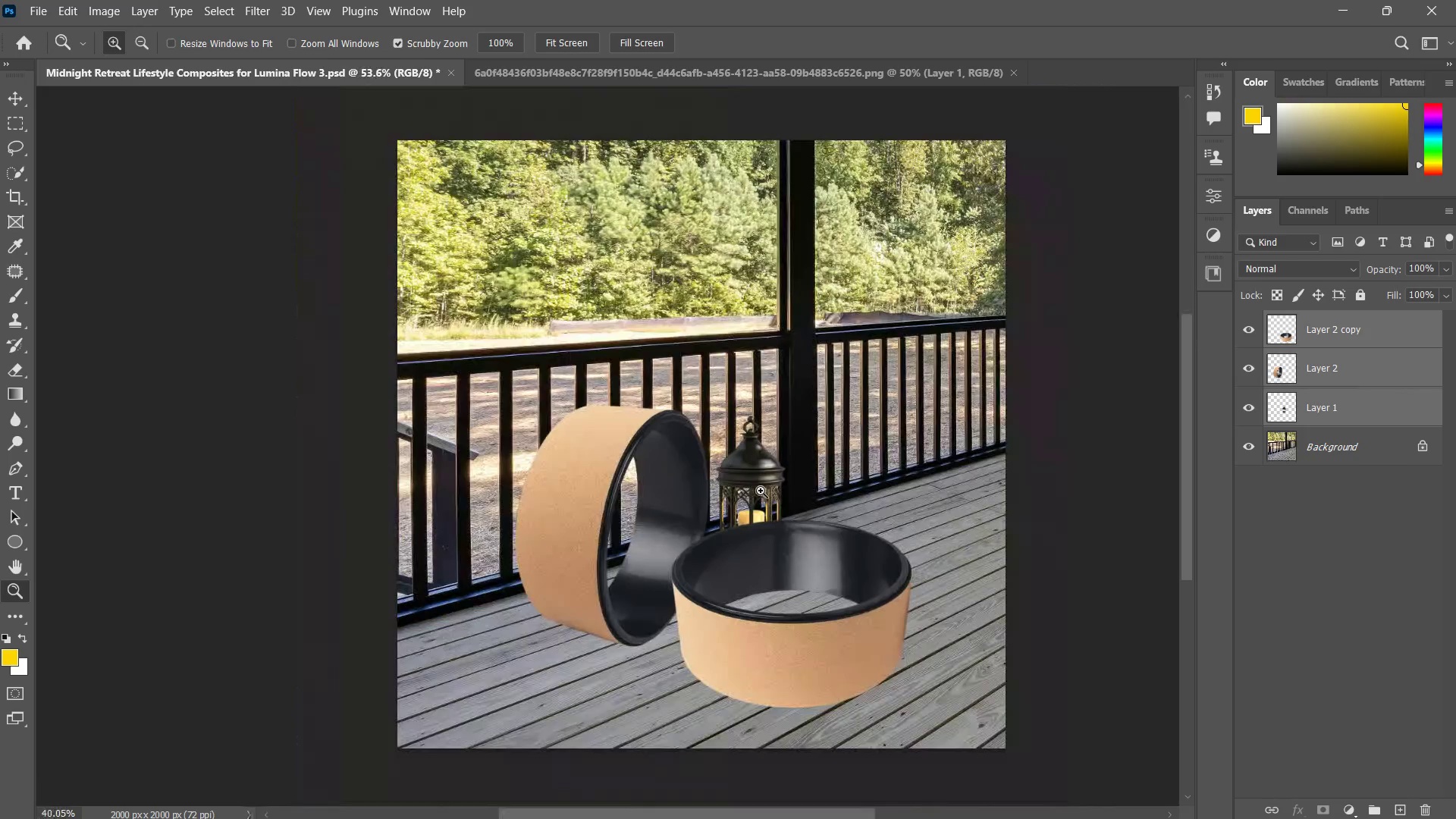 
double_click([761, 491])
 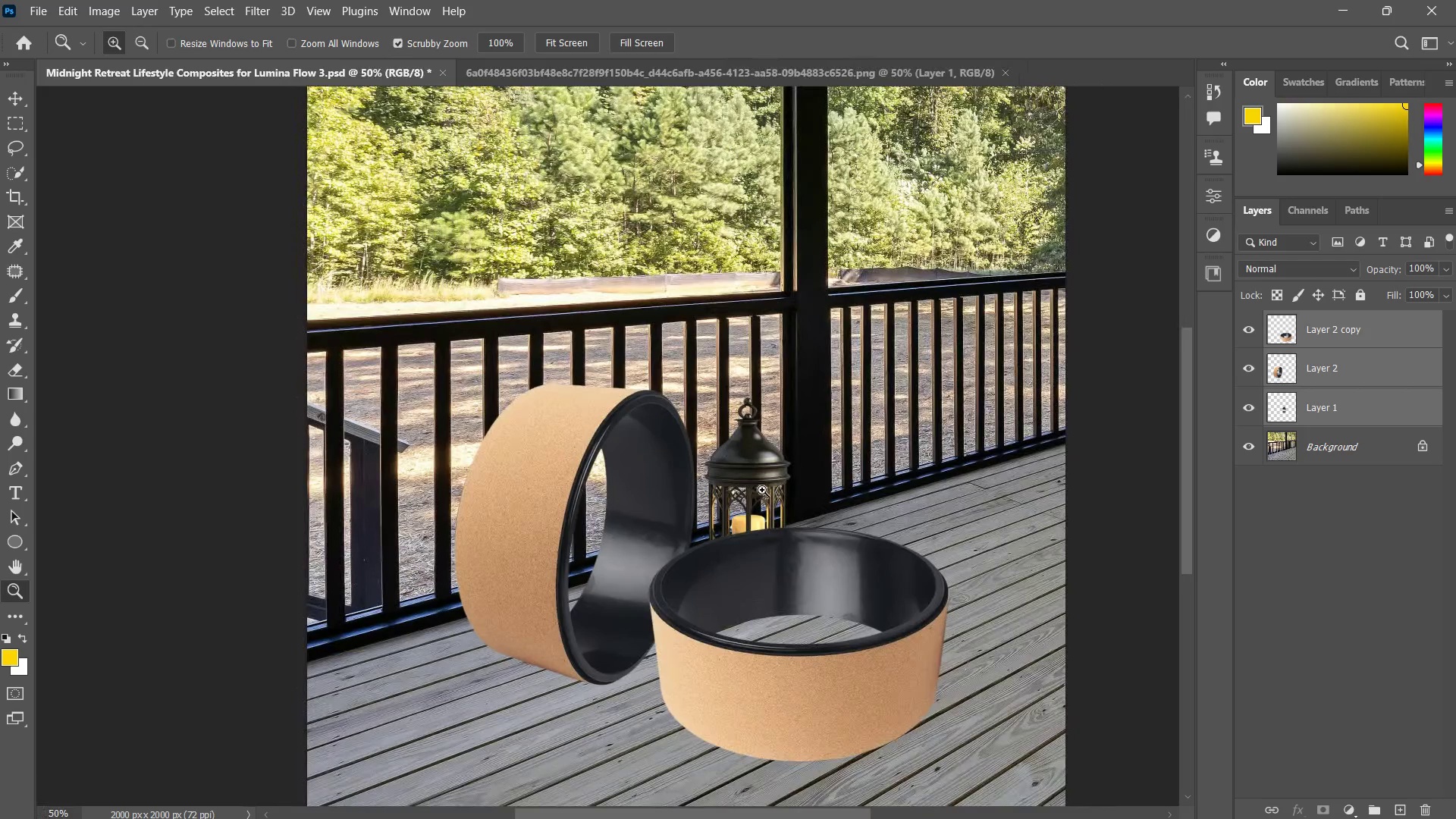 
key(V)
 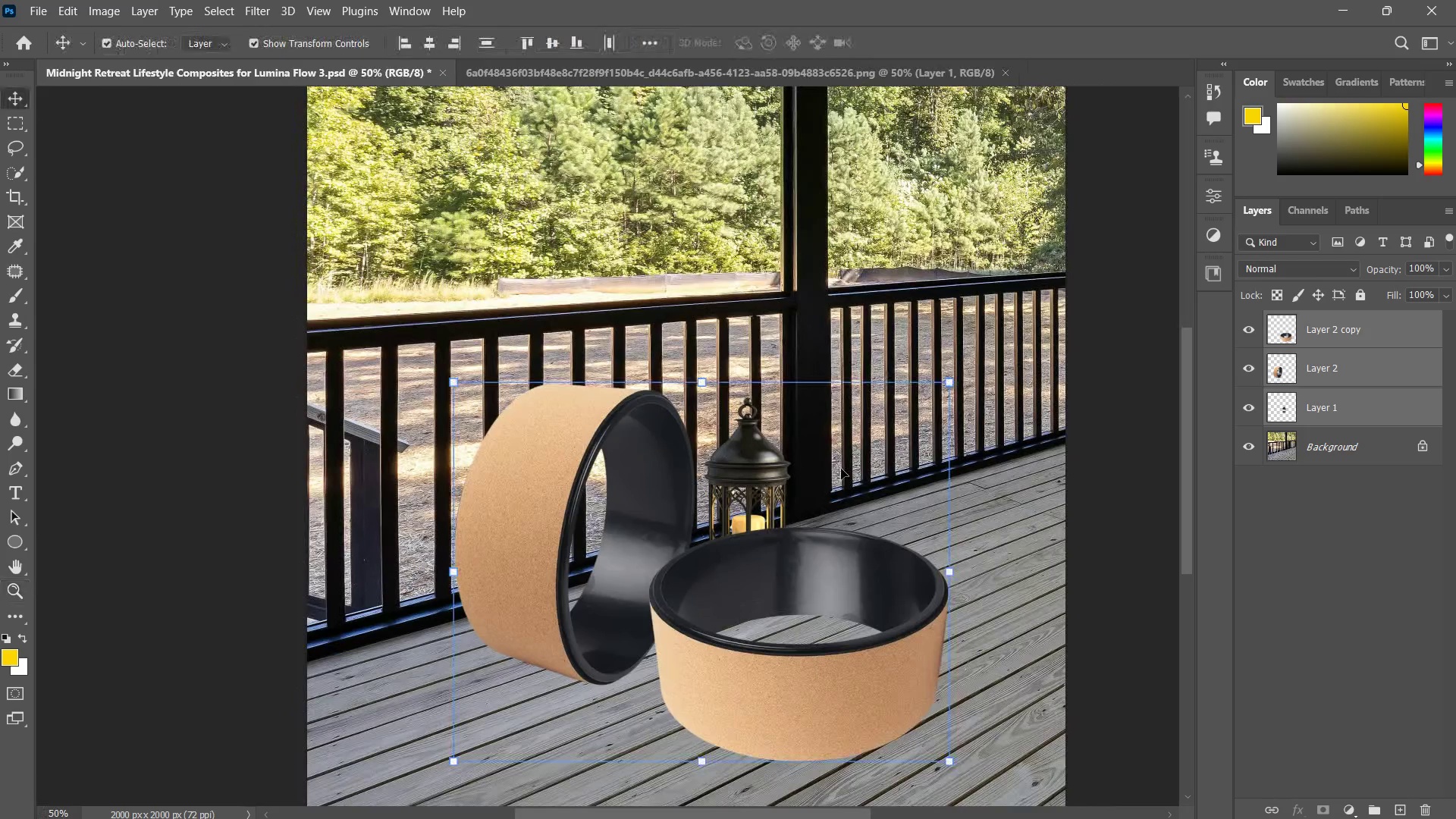 
double_click([880, 467])
 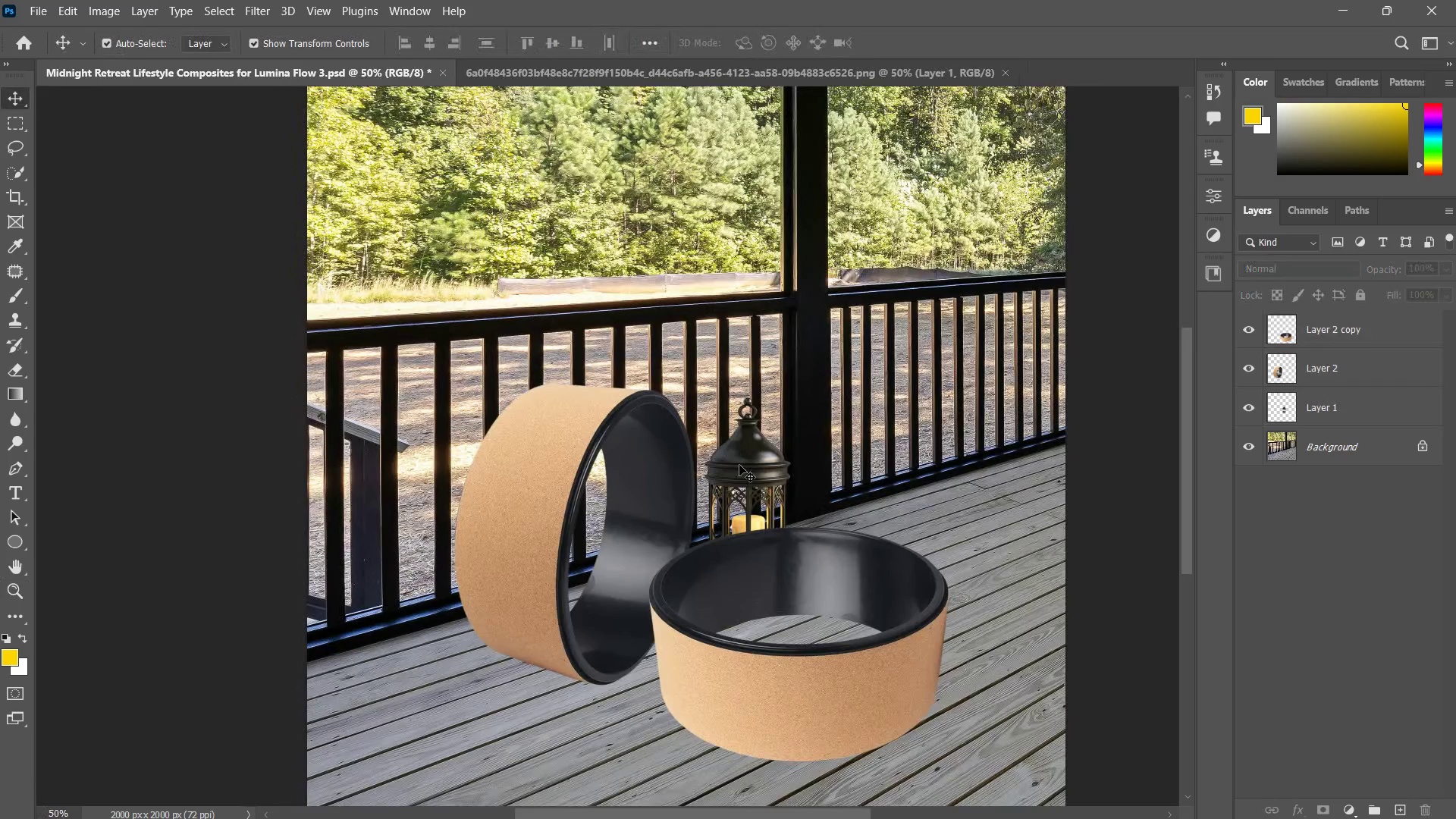 
key(Control+Z)
 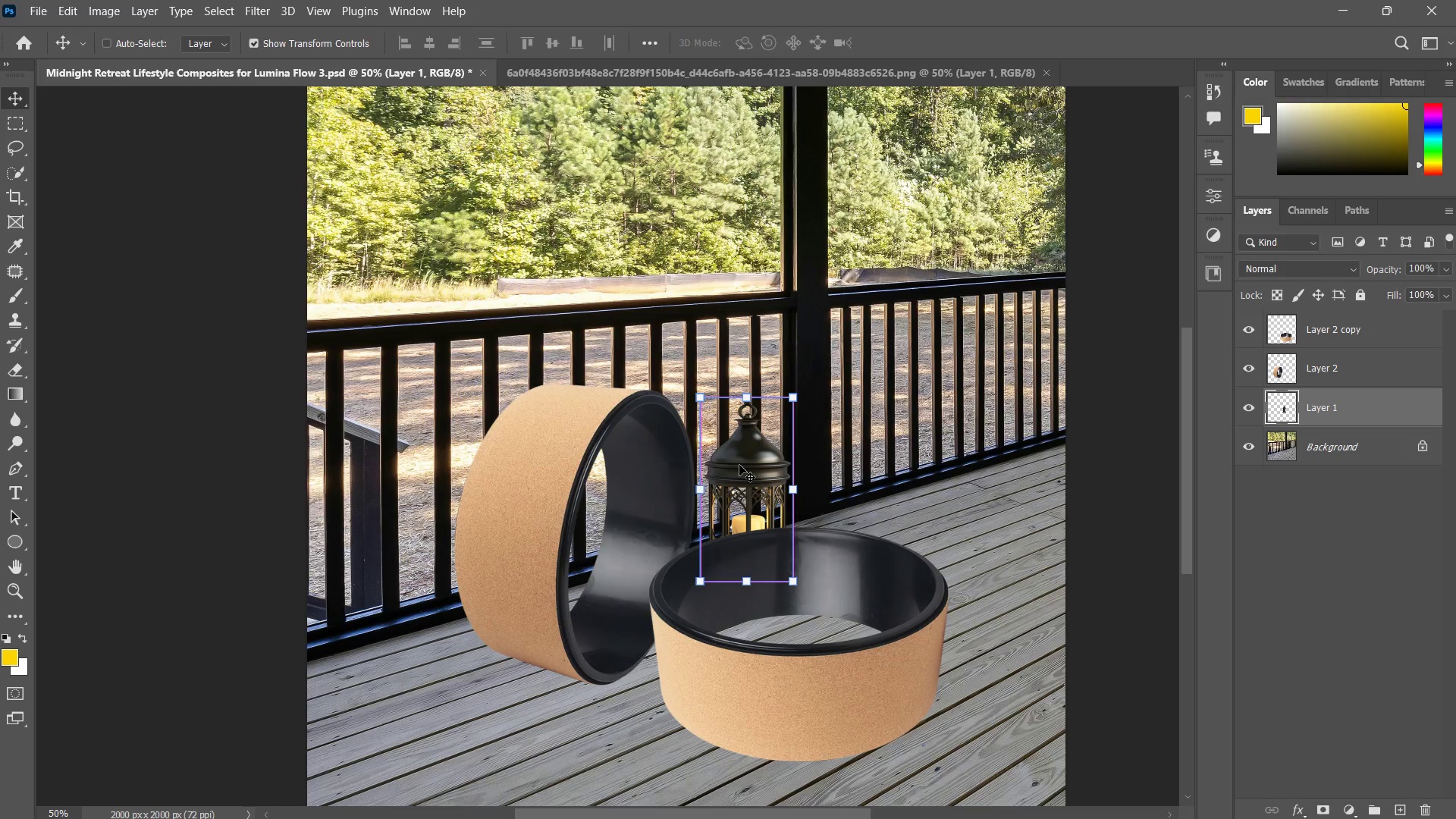 
key(Control+J)
 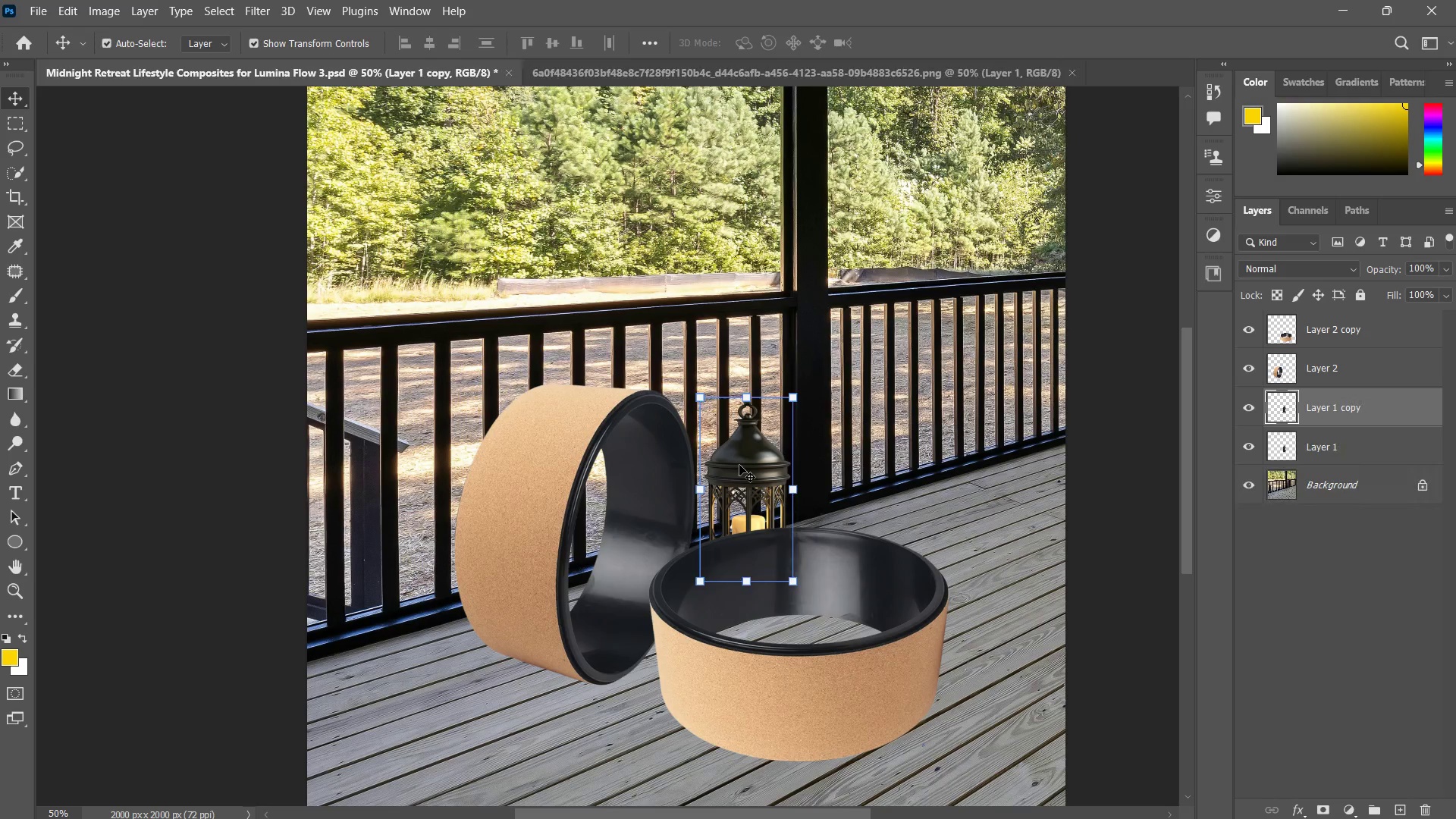 
left_click_drag(start_coordinate=[739, 465], to_coordinate=[551, 663])
 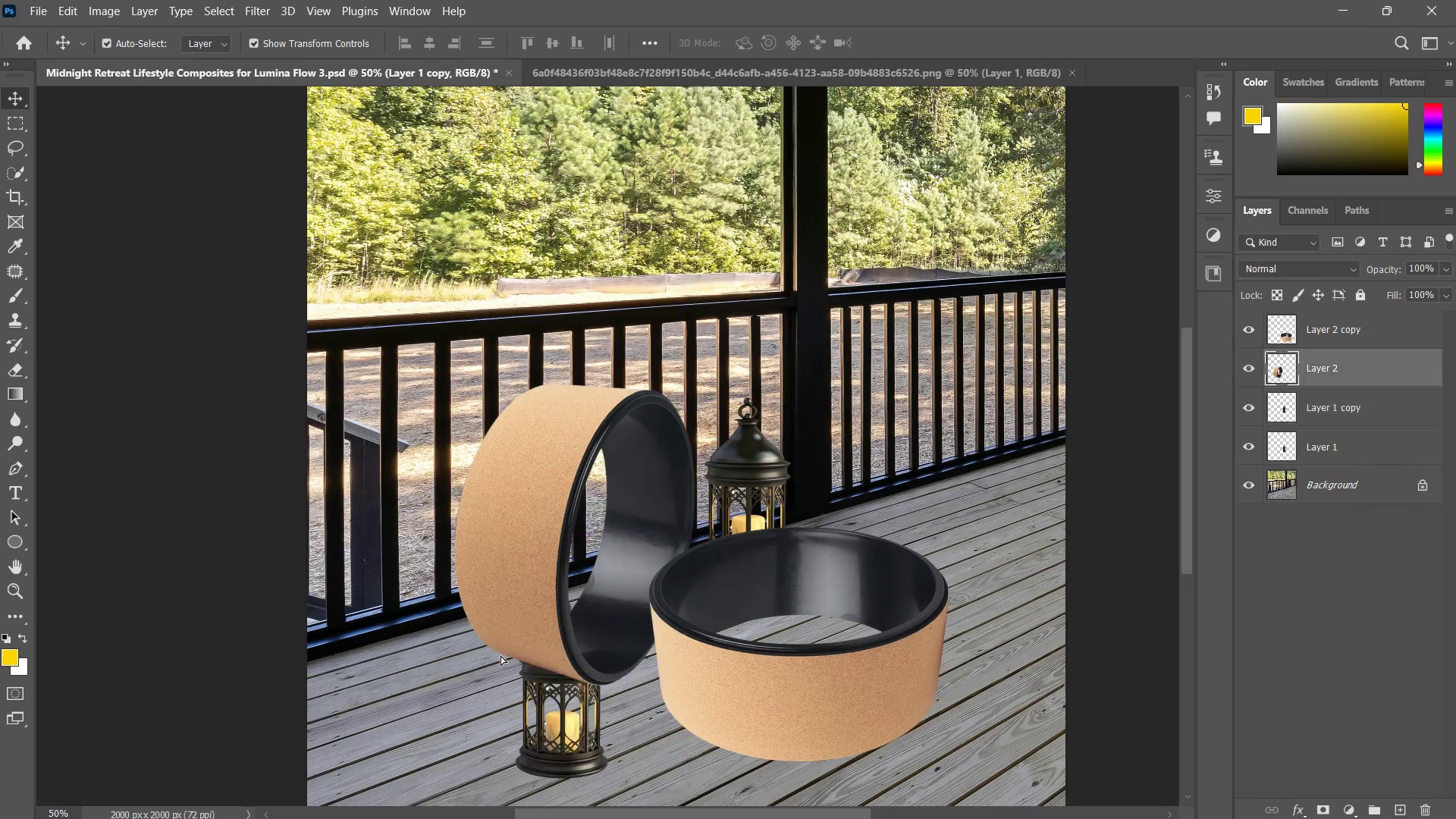 
left_click_drag(start_coordinate=[549, 664], to_coordinate=[511, 650])
 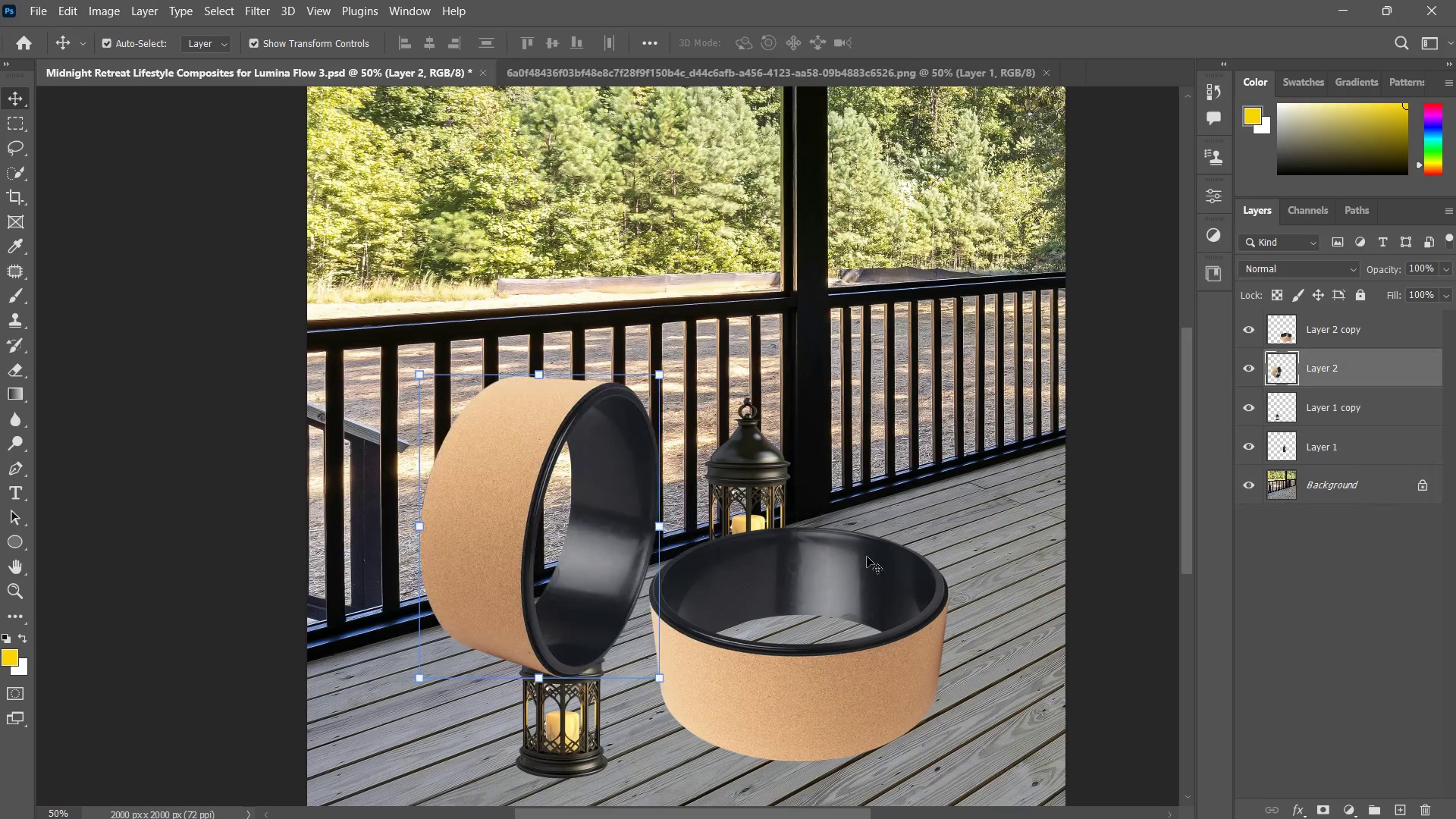 
key(Control+ControlLeft)
 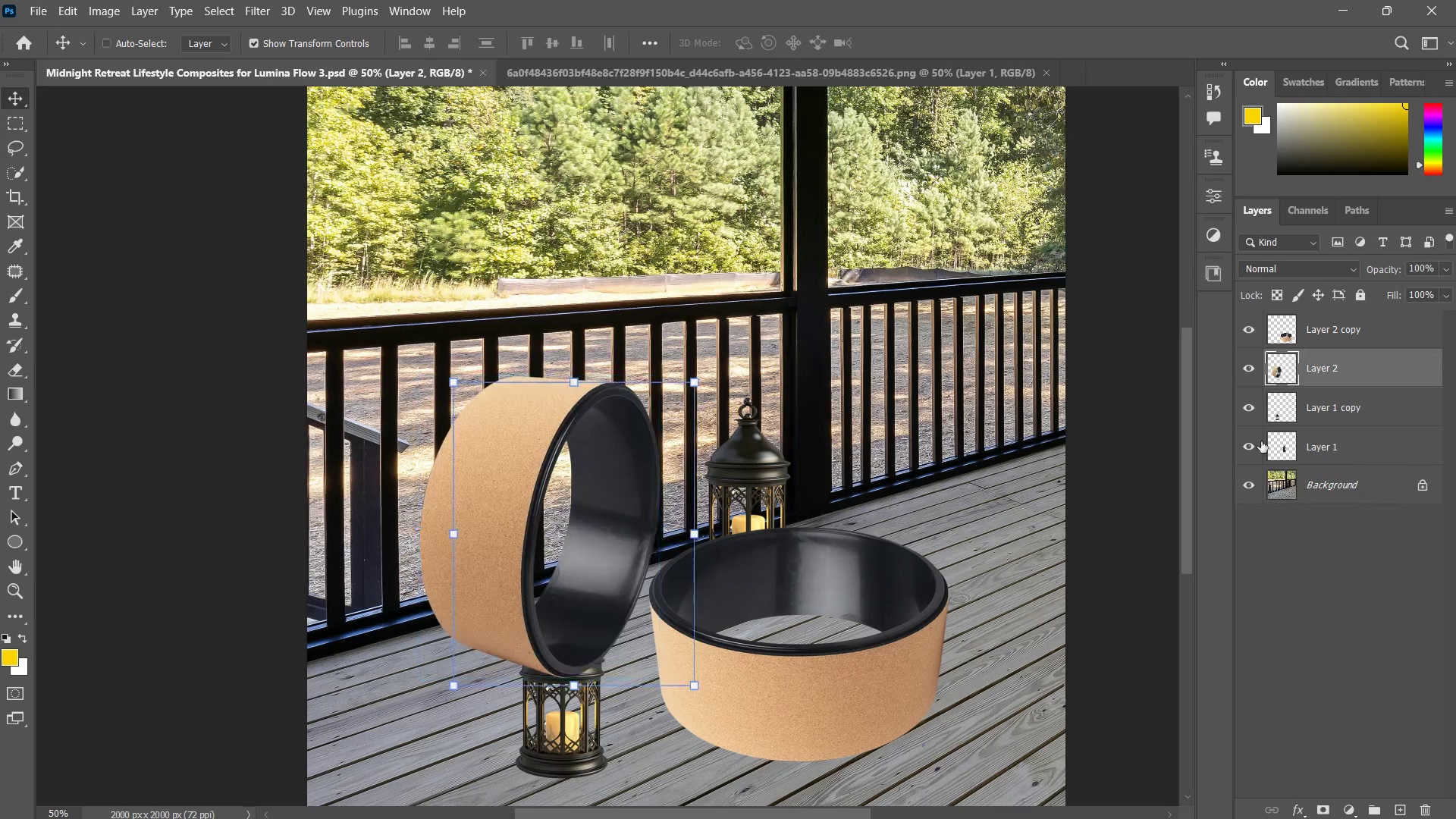 
key(Control+Z)
 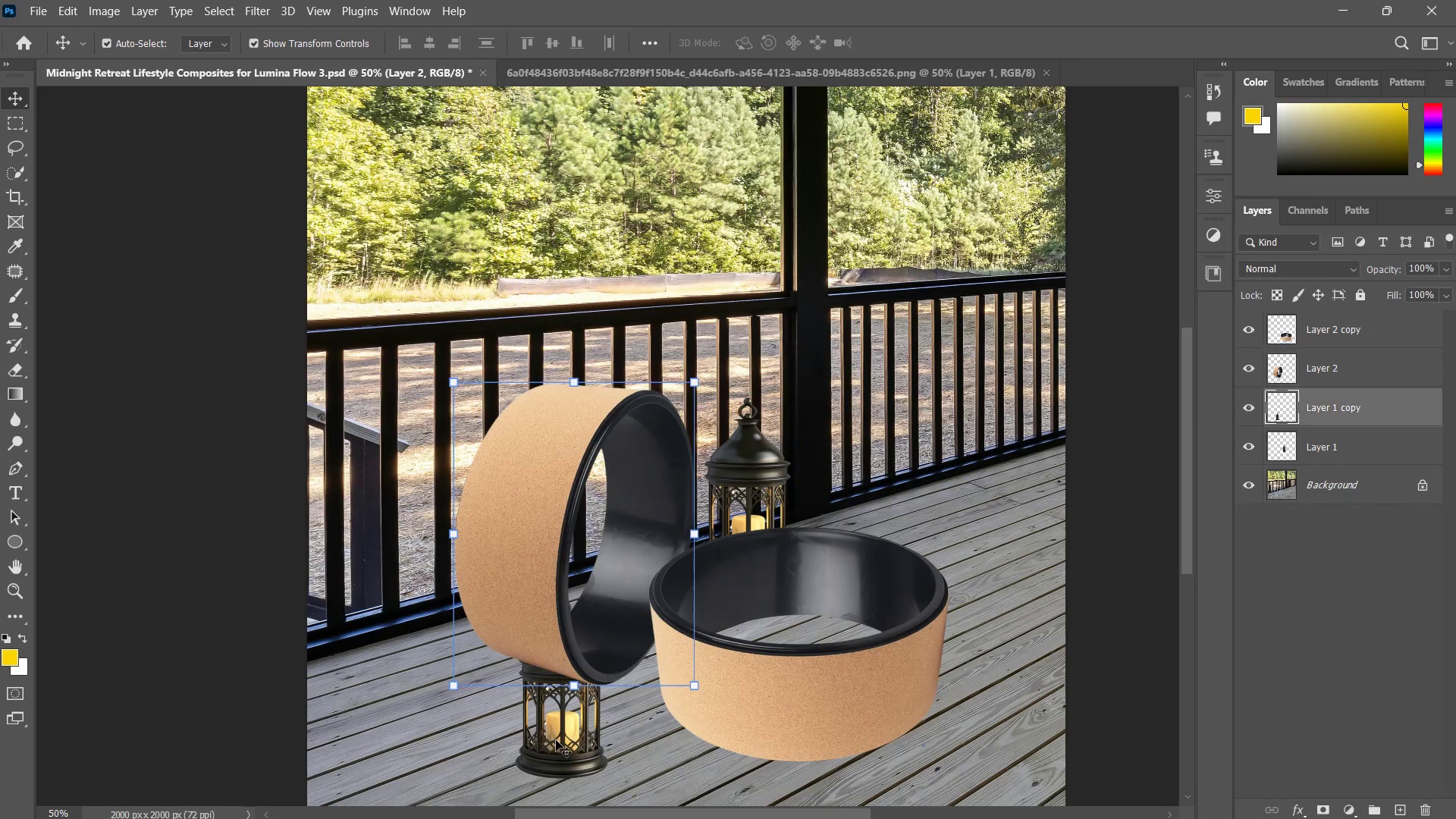 
left_click_drag(start_coordinate=[556, 740], to_coordinate=[513, 726])
 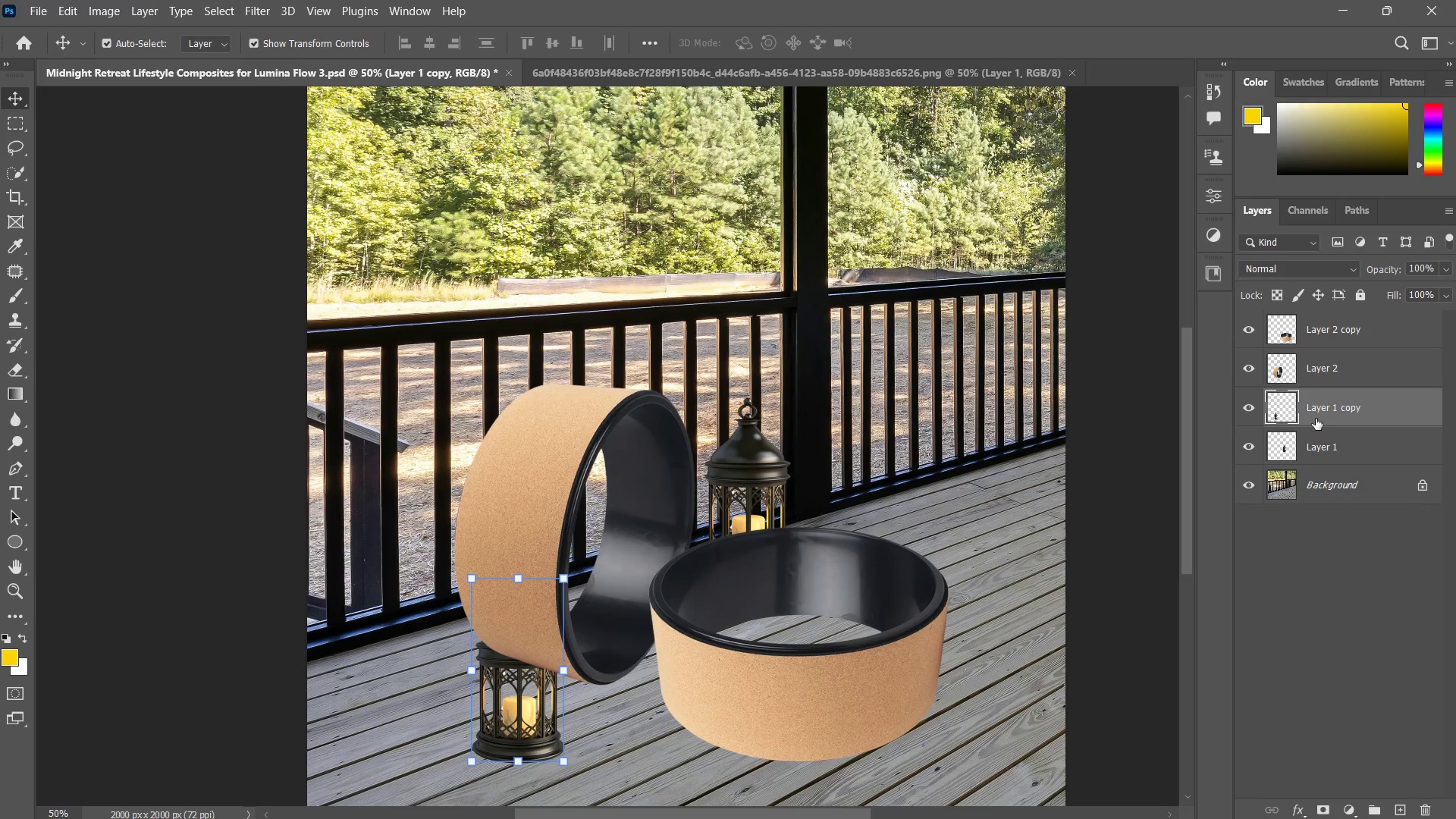 
left_click_drag(start_coordinate=[1318, 413], to_coordinate=[1329, 319])
 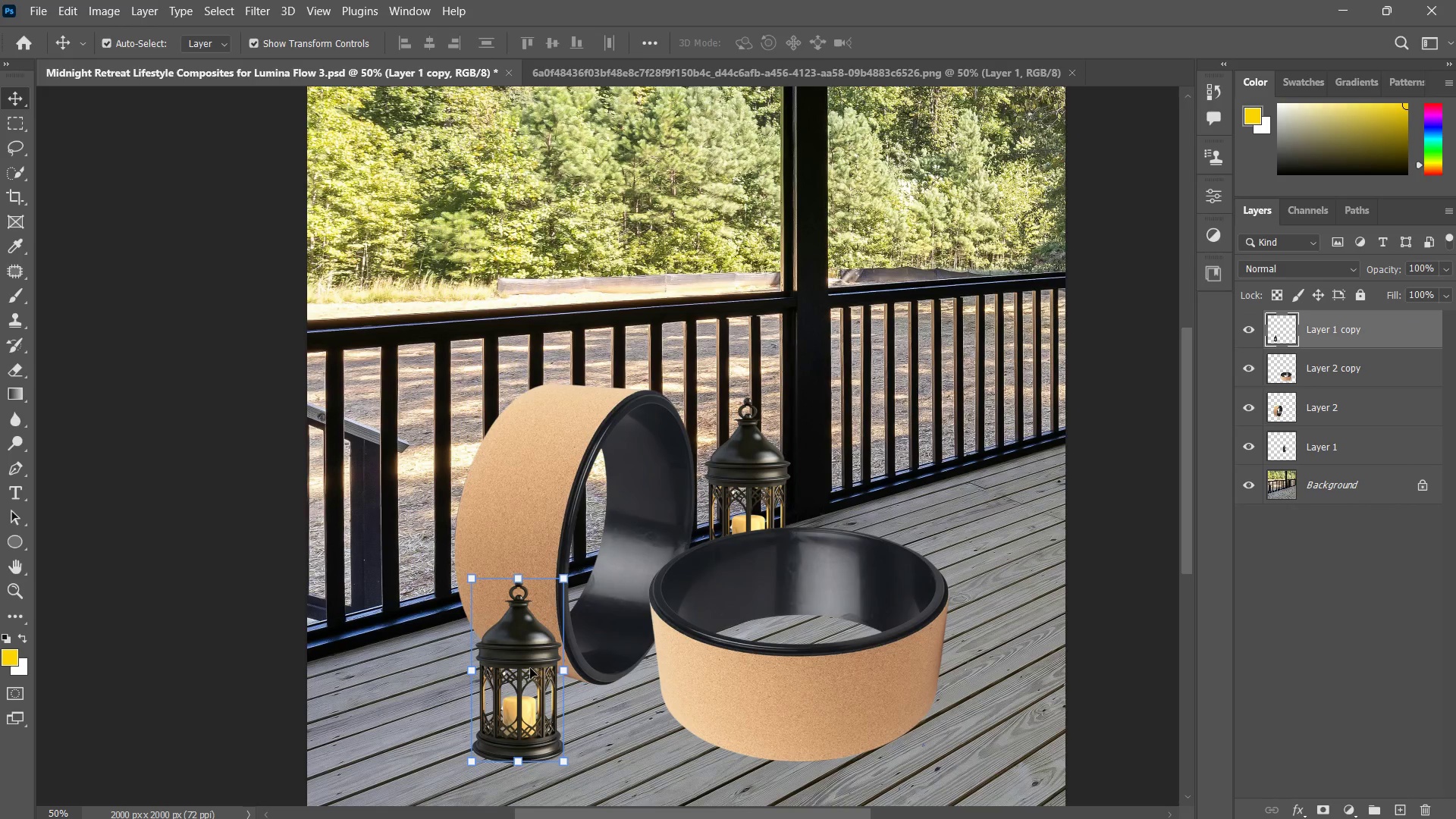 
left_click_drag(start_coordinate=[530, 667], to_coordinate=[547, 671])
 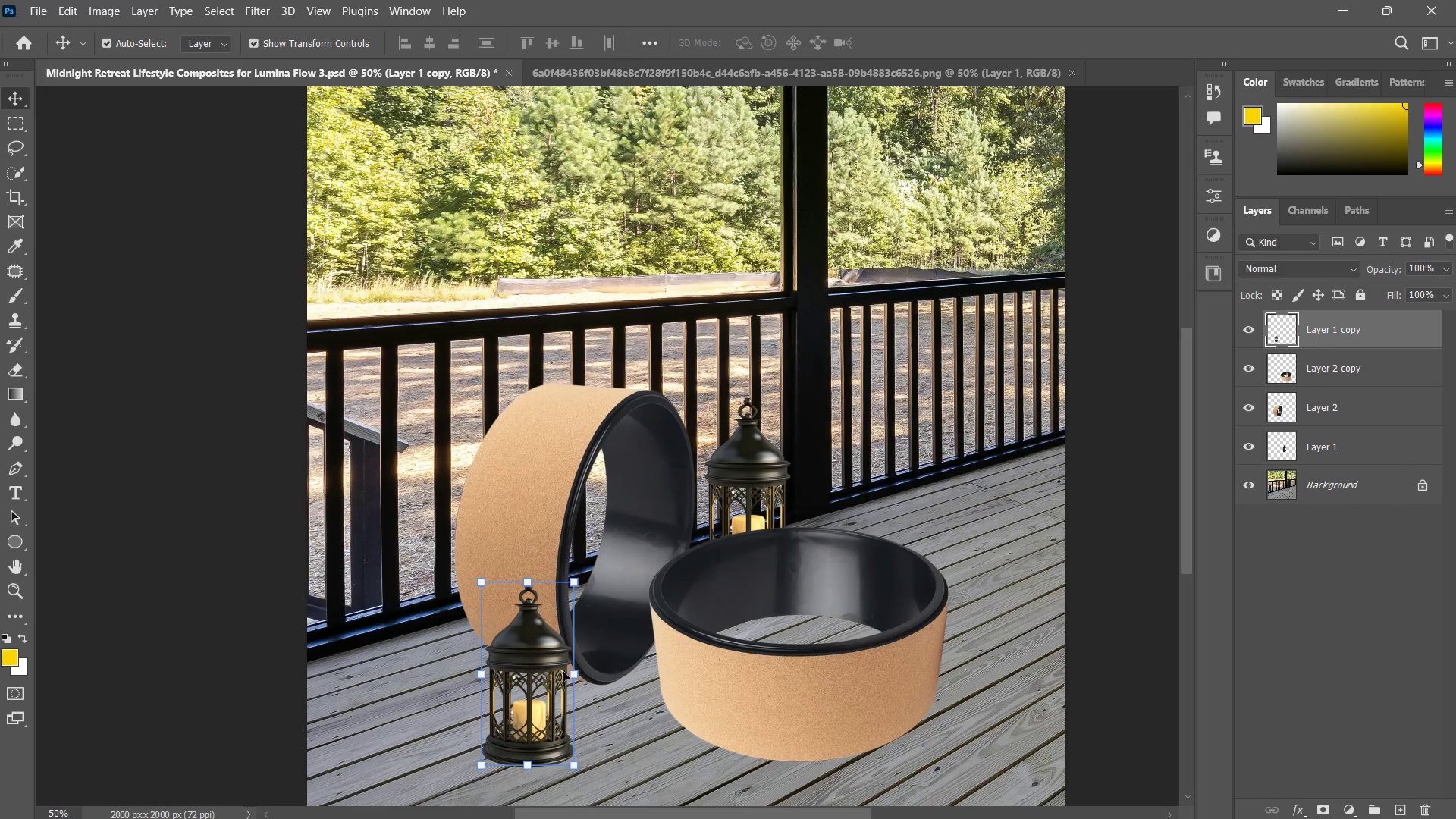 
key(Z)
 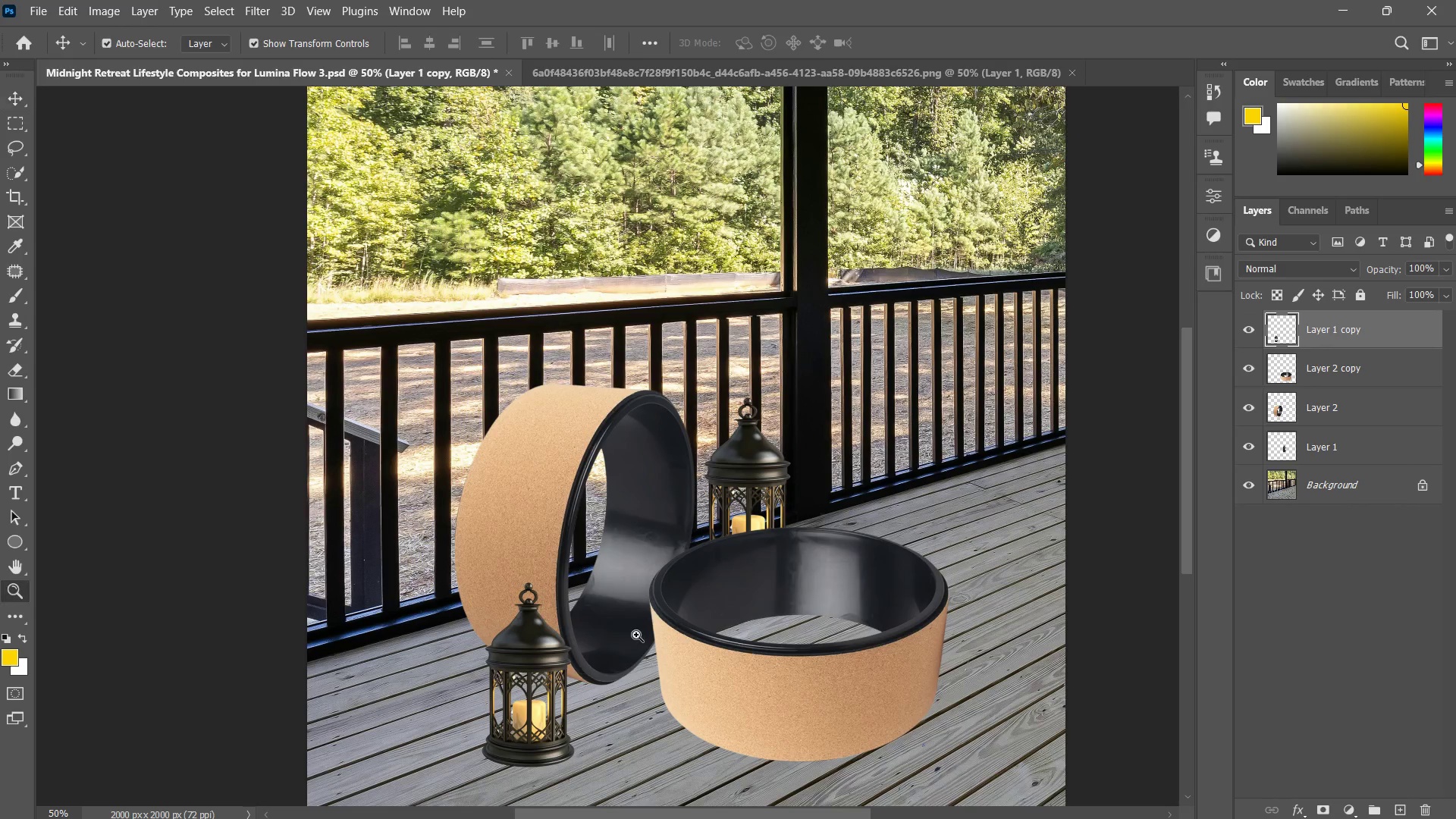 
type(zz)
 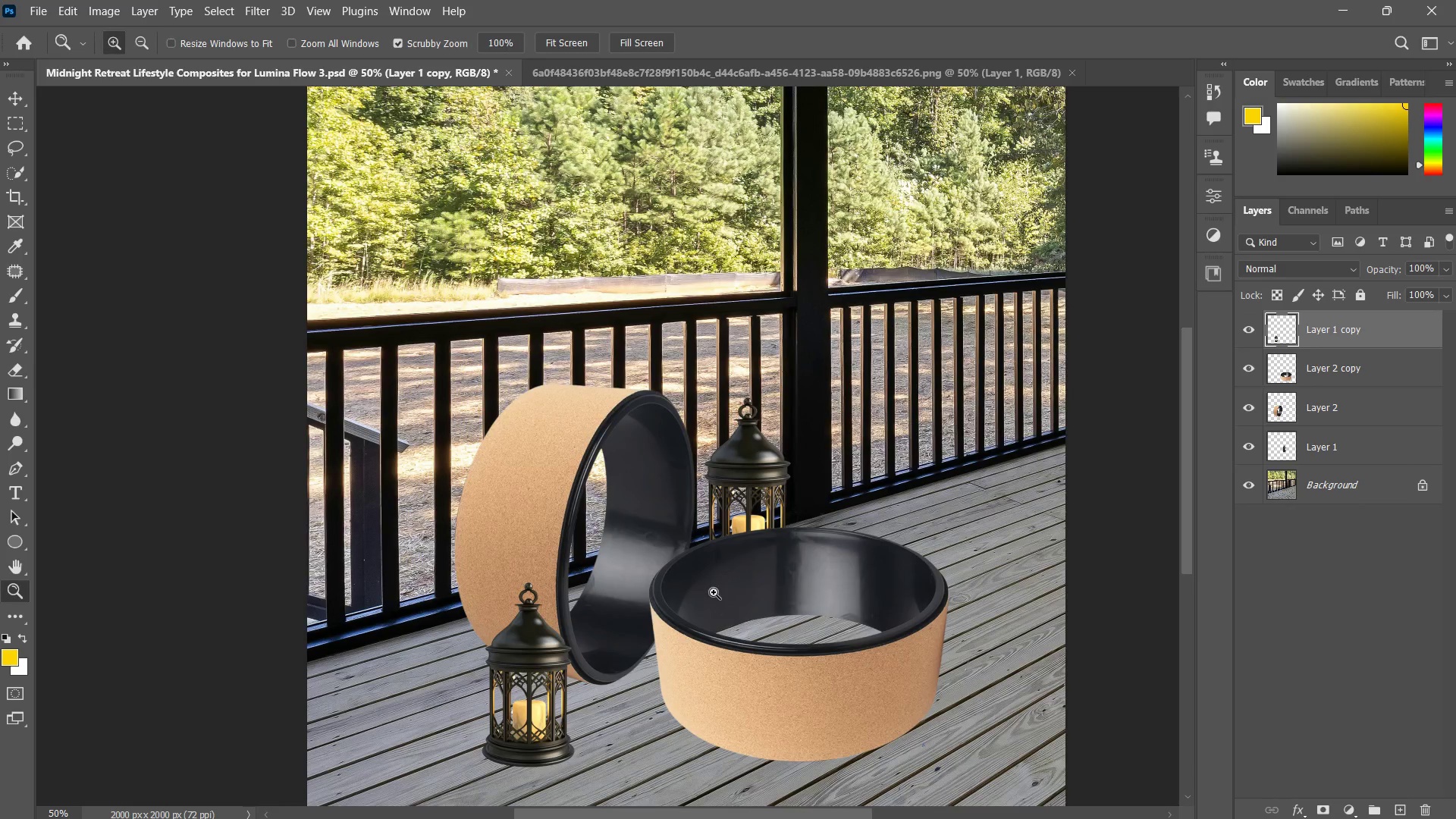 
left_click_drag(start_coordinate=[727, 585], to_coordinate=[714, 592])
 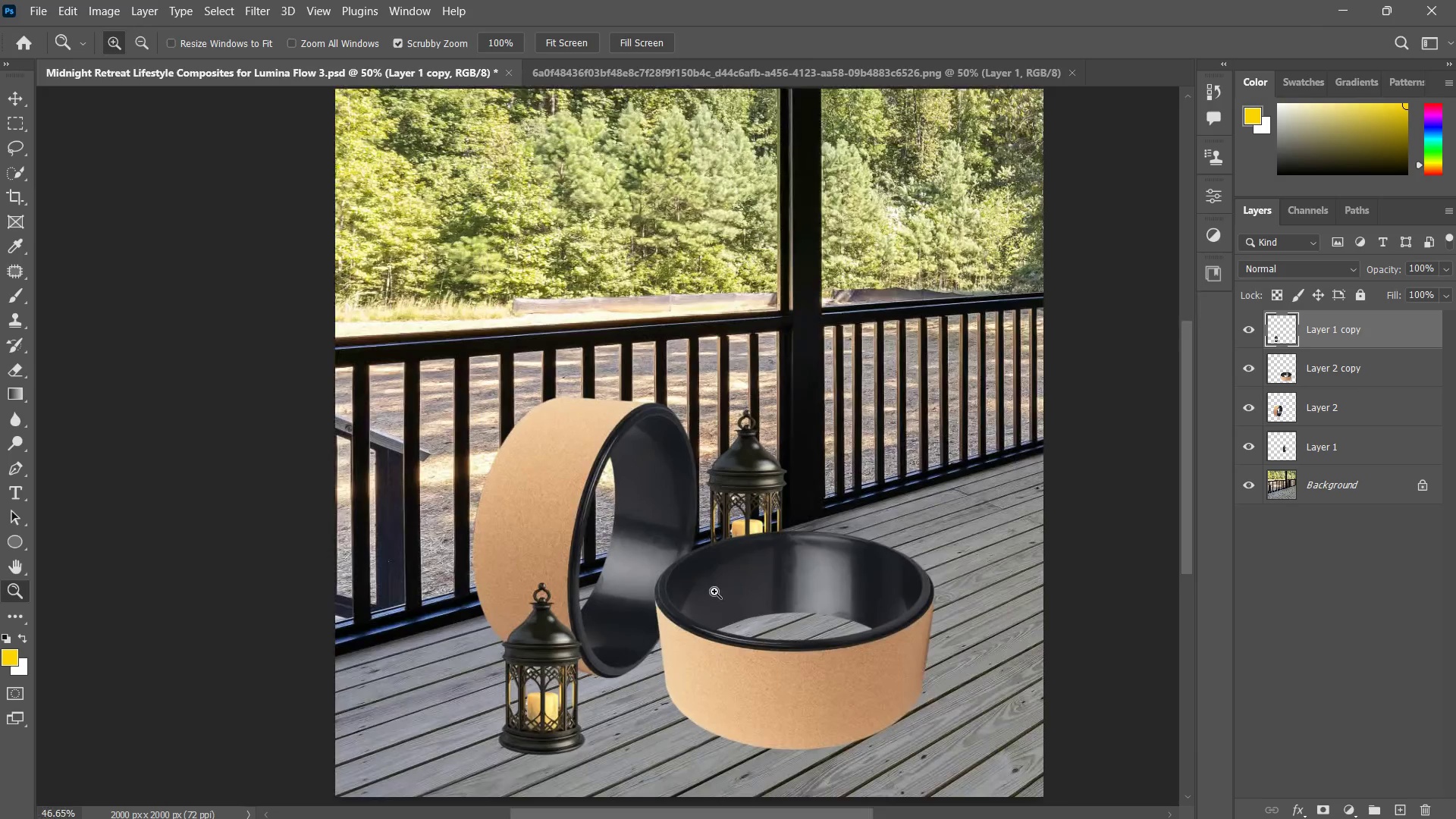 
left_click([714, 592])
 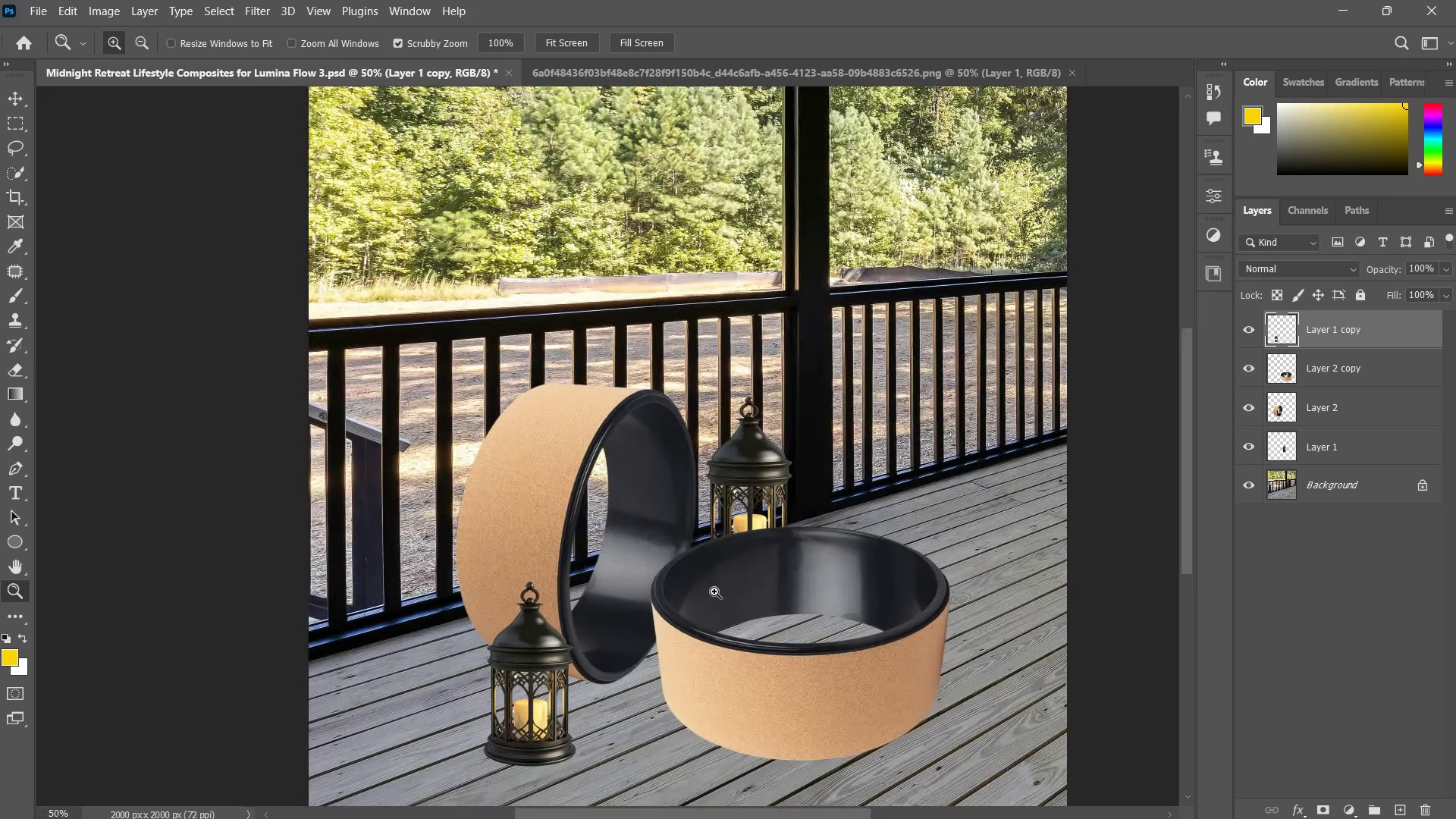 
key(V)
 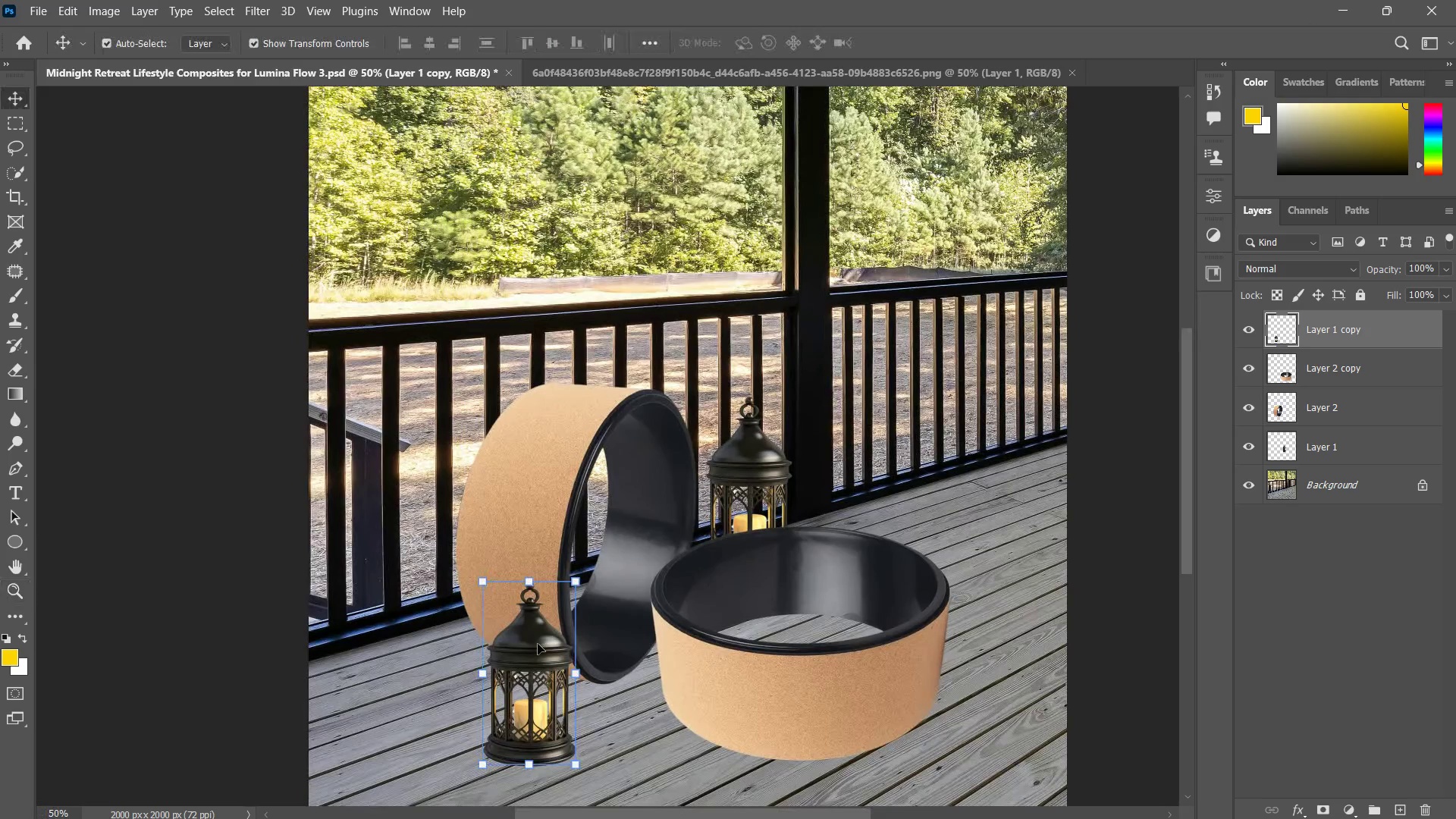 
left_click_drag(start_coordinate=[538, 644], to_coordinate=[937, 654])
 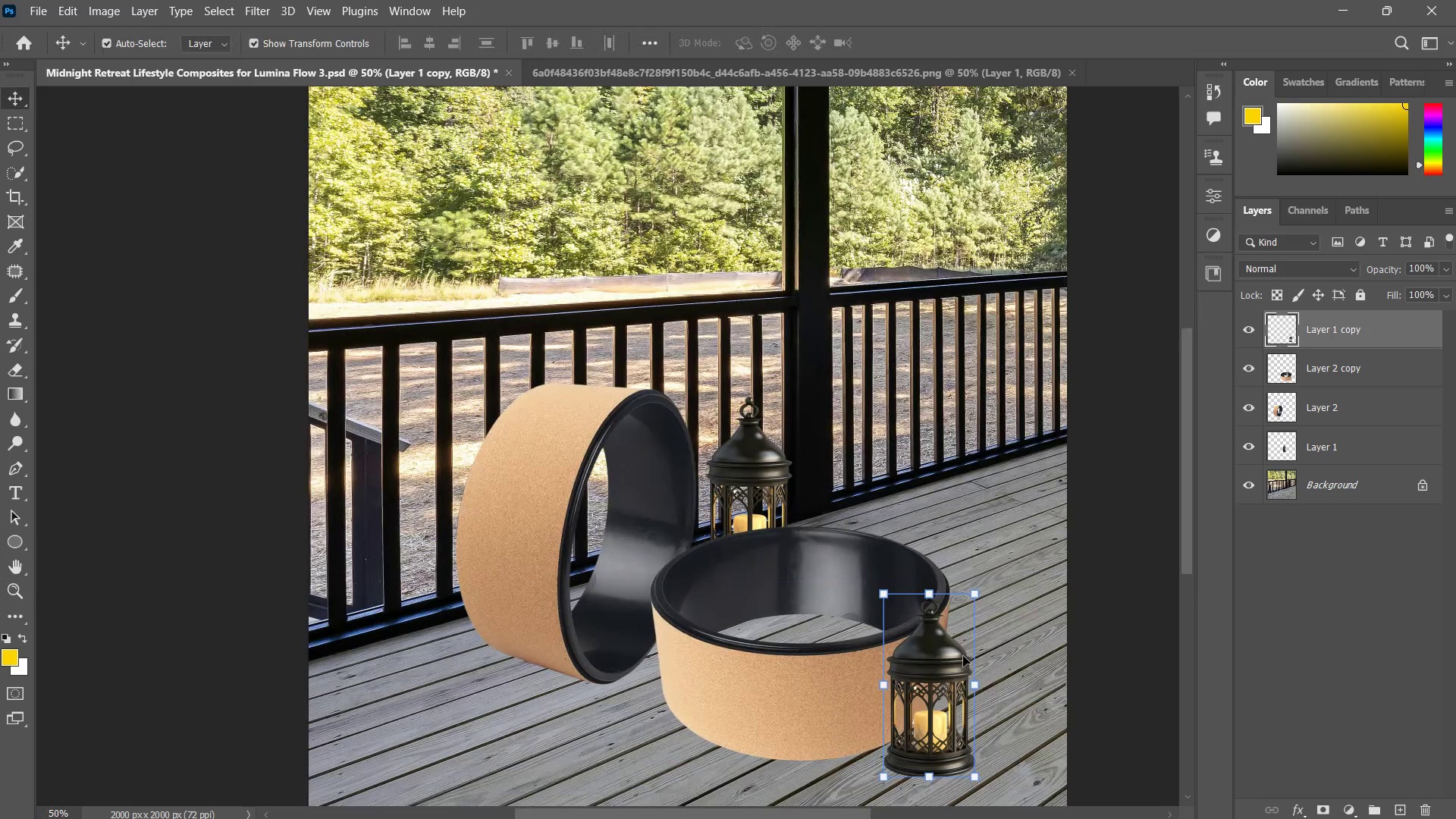 
key(Control+J)
 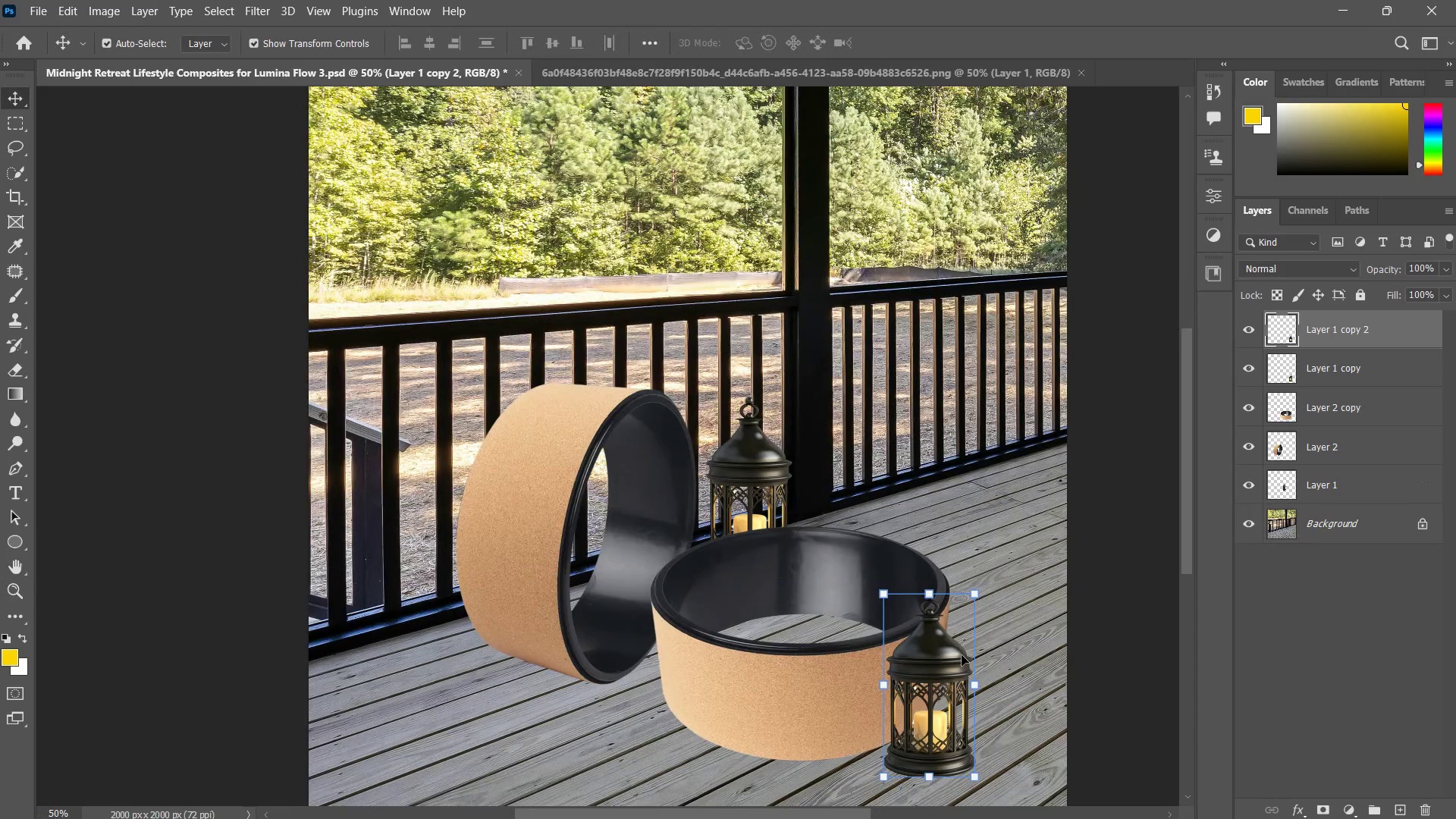 
left_click_drag(start_coordinate=[960, 656], to_coordinate=[477, 570])
 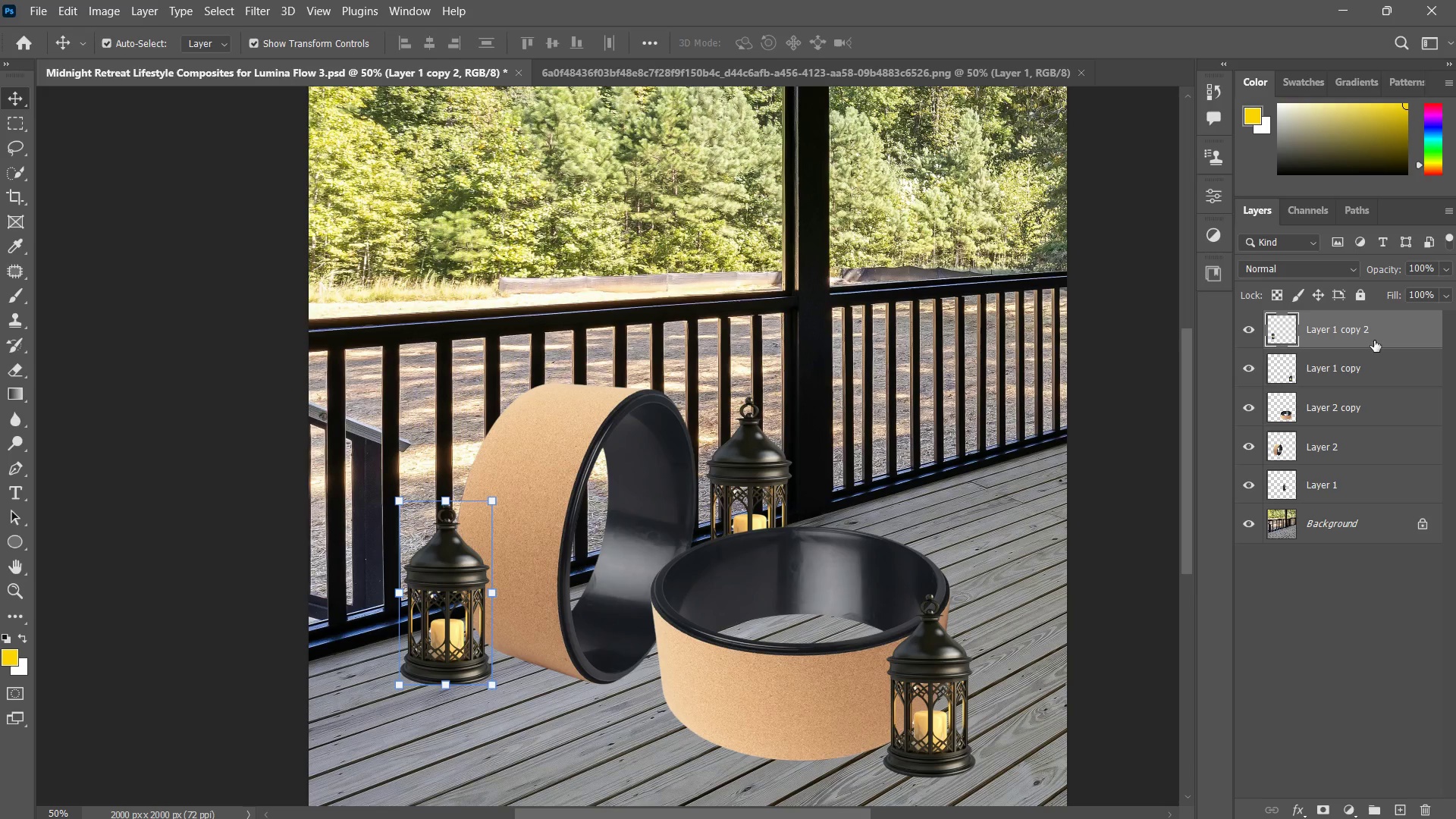 
left_click_drag(start_coordinate=[1373, 340], to_coordinate=[1345, 471])
 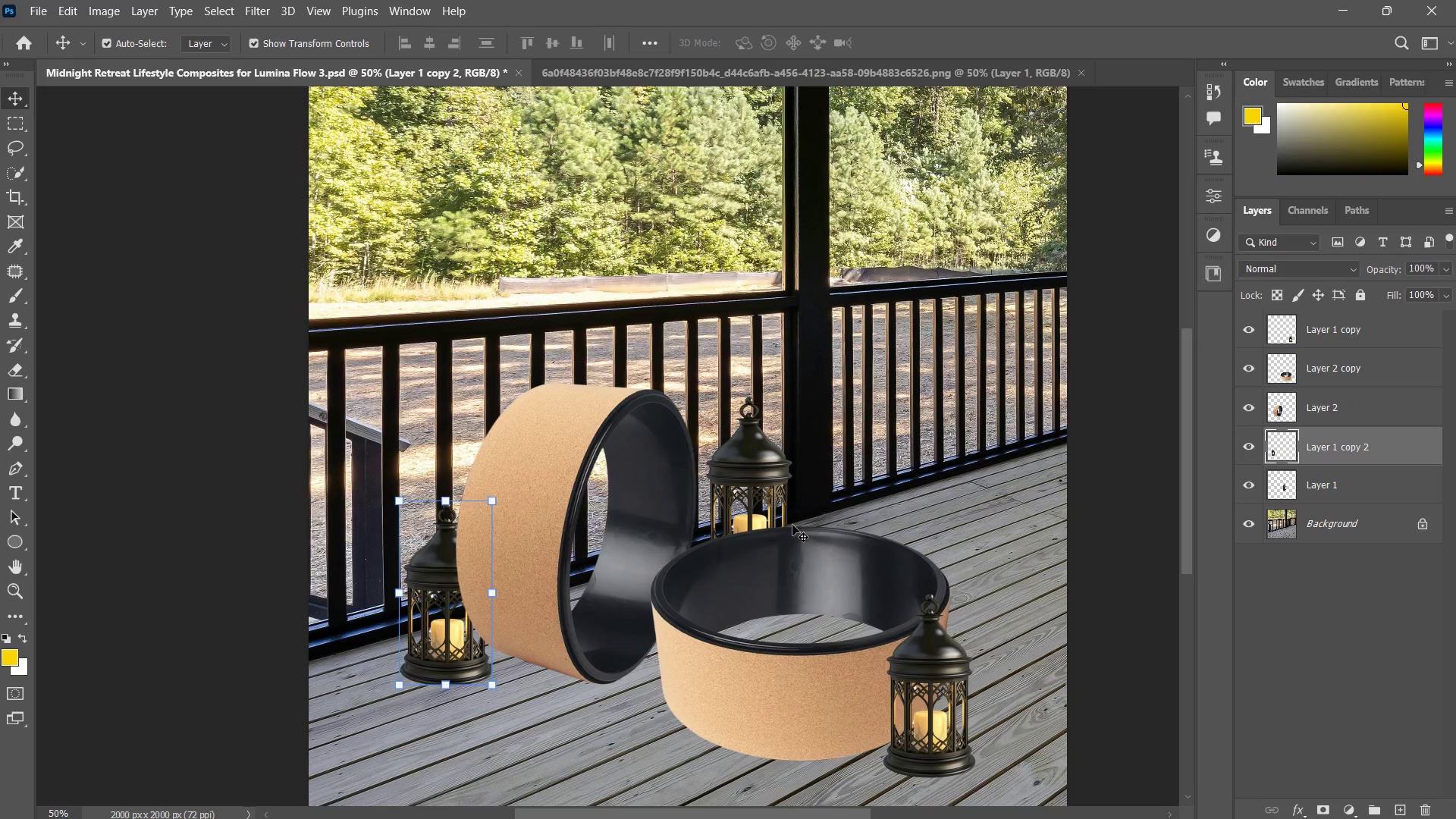 
type(zz)
 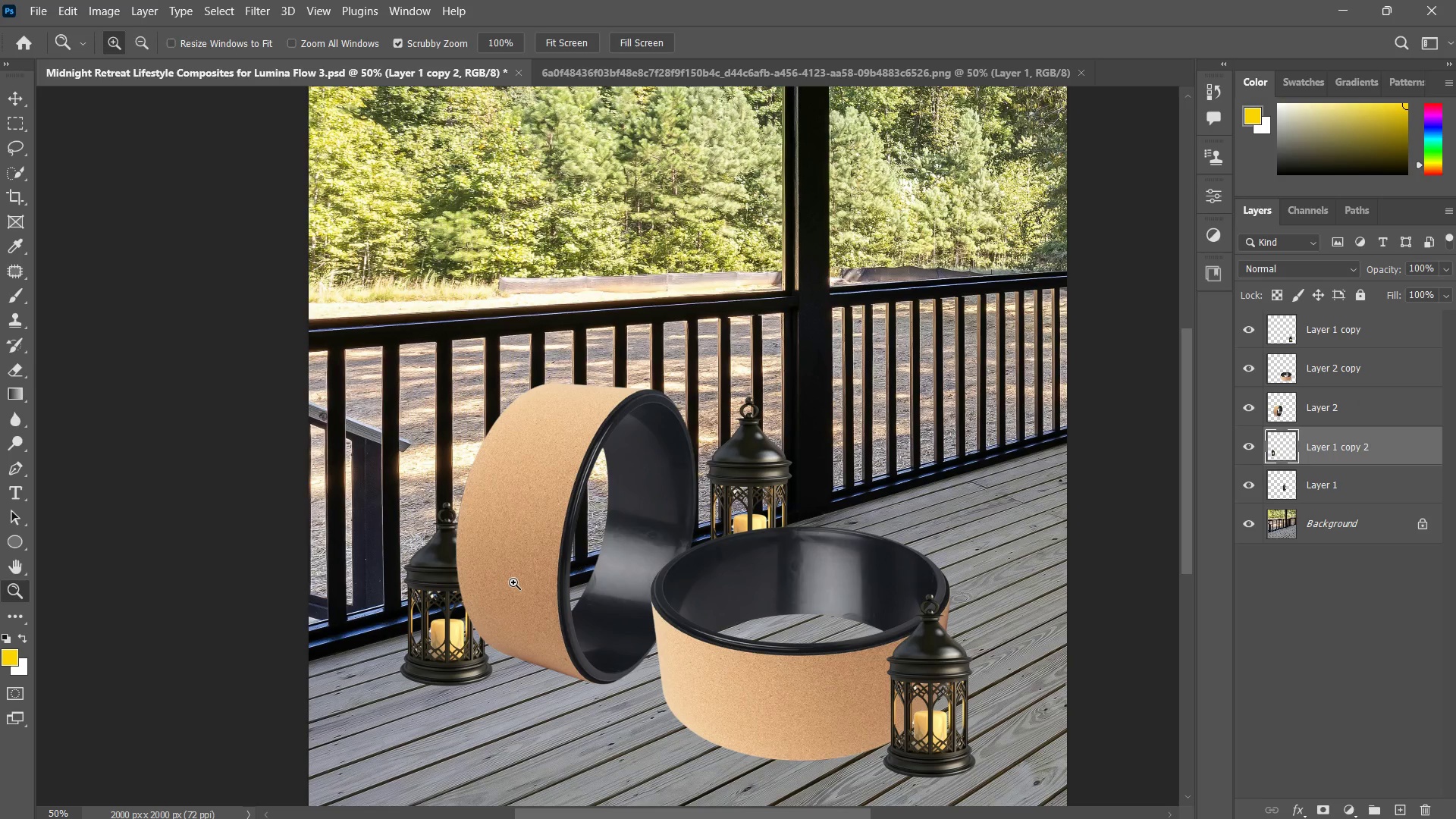 
key(Control+ControlLeft)
 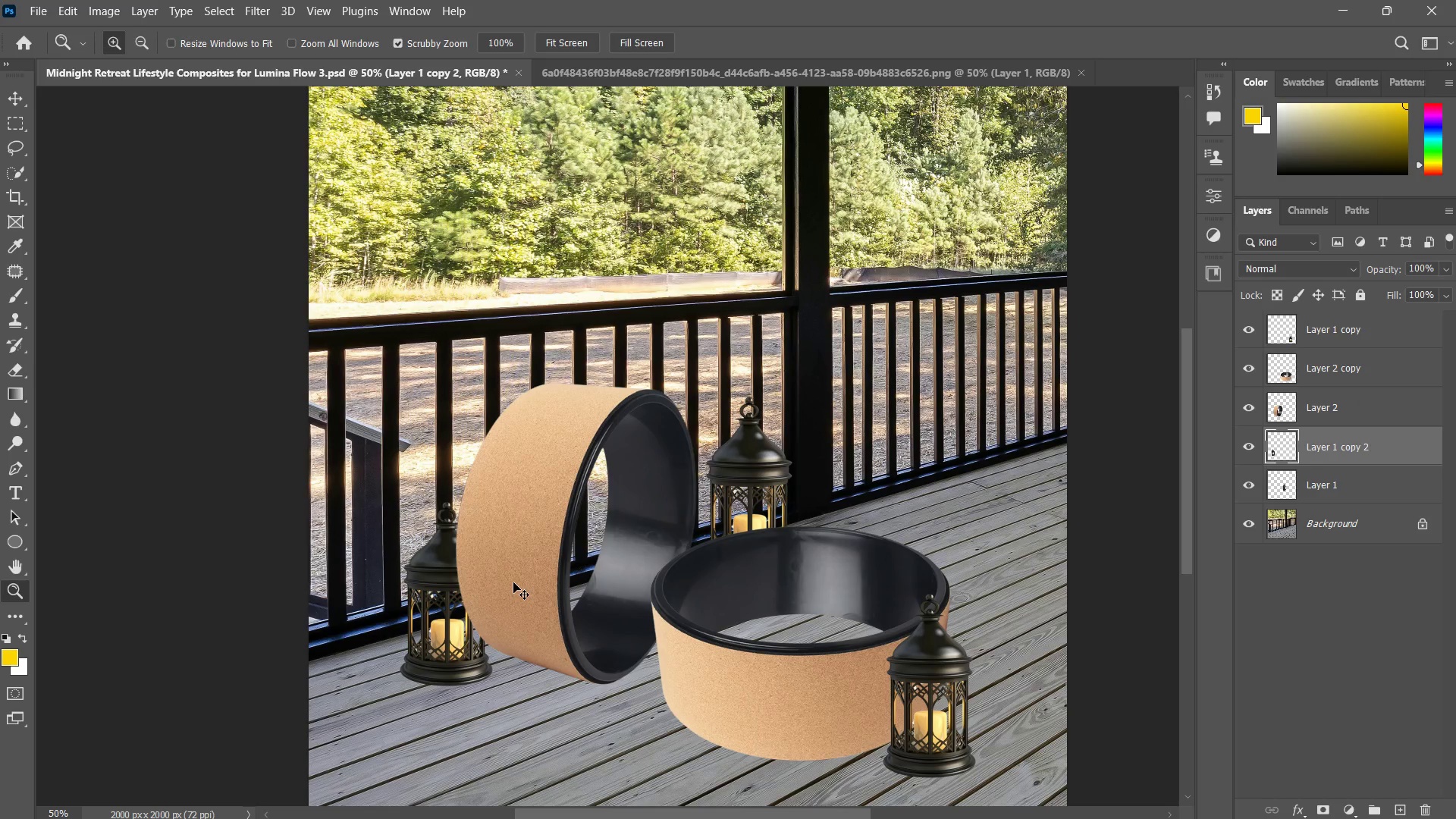 
key(Control+Z)
 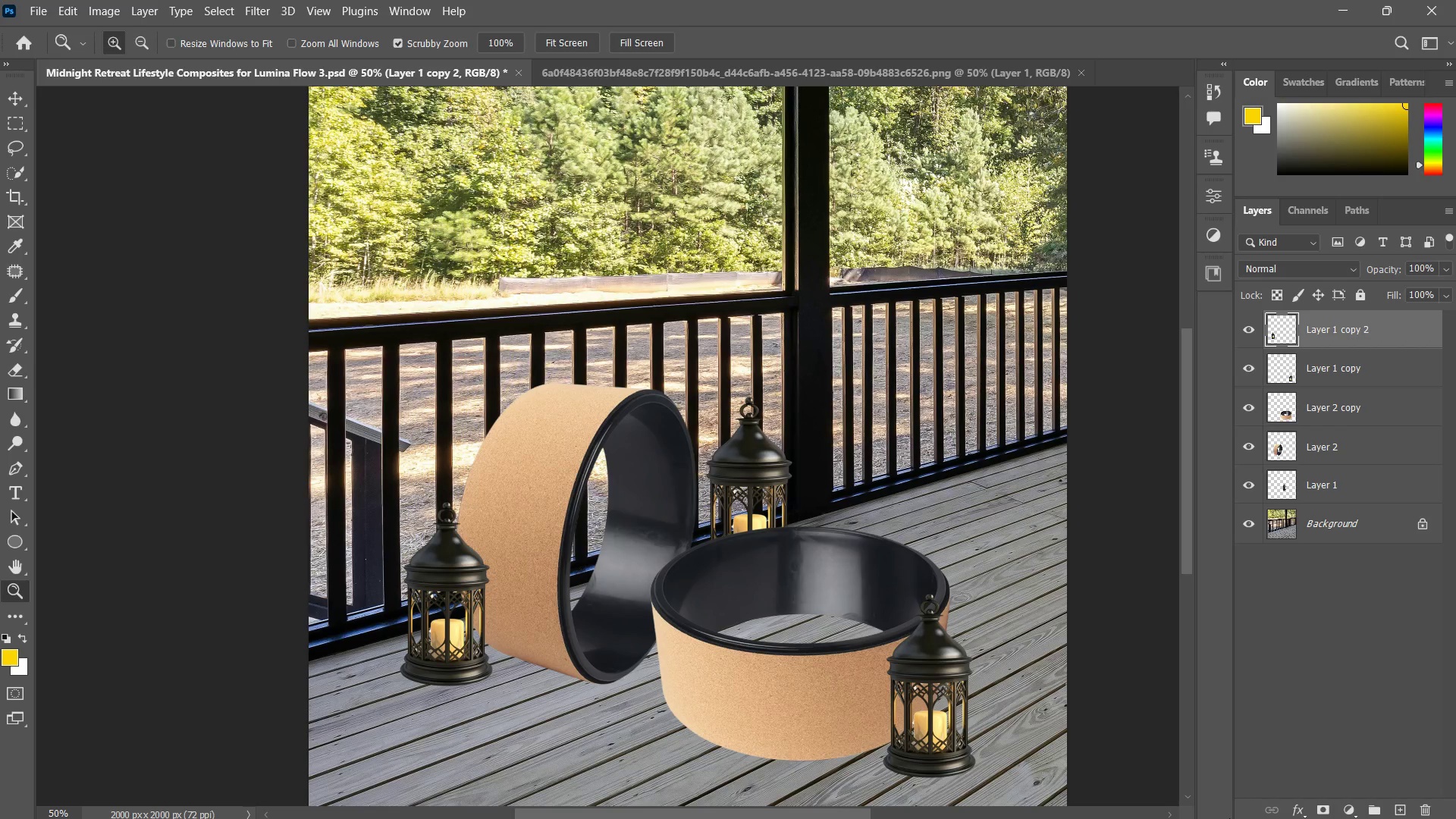 
left_click([991, 611])
 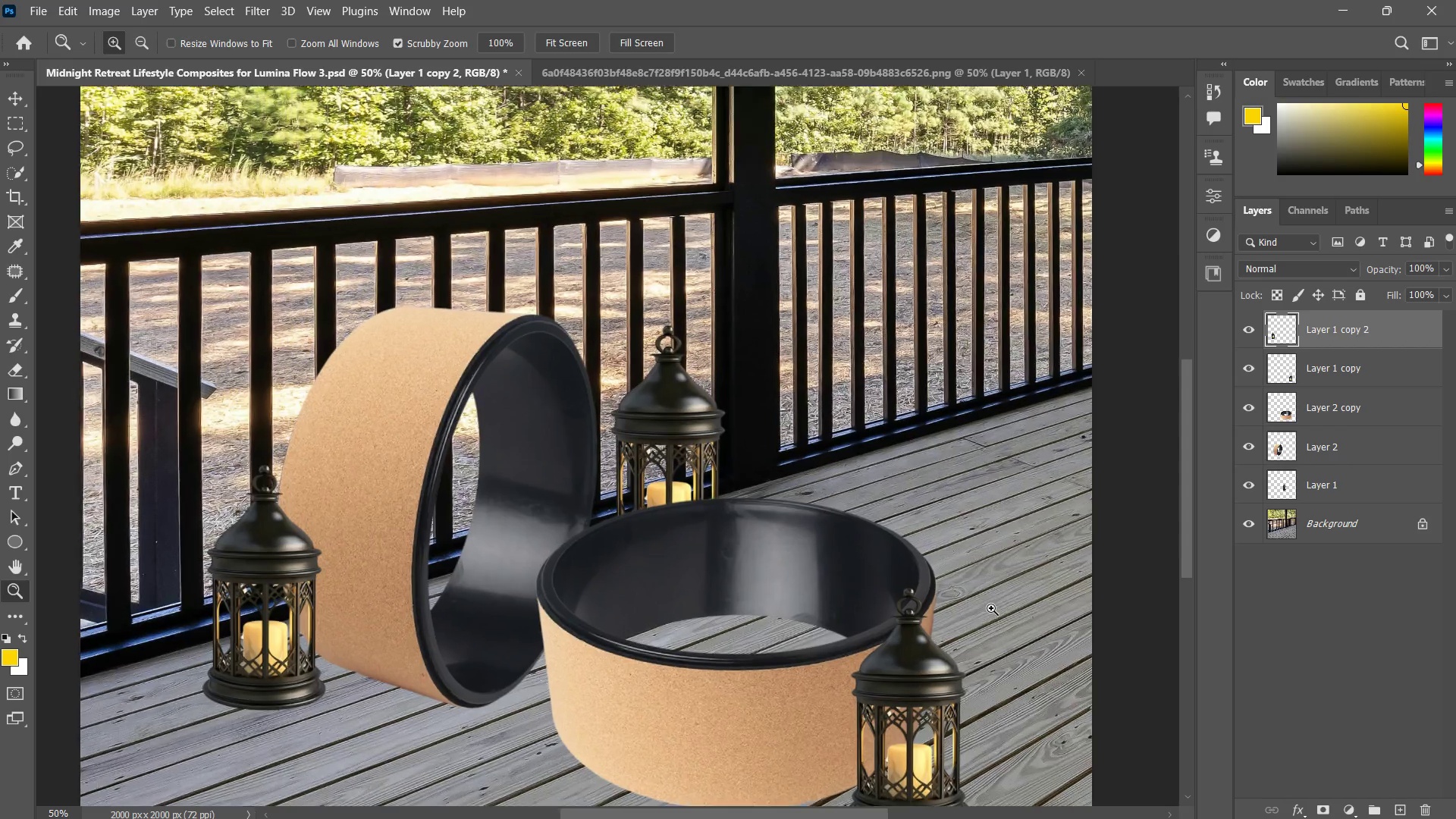 
left_click_drag(start_coordinate=[984, 610], to_coordinate=[938, 640])
 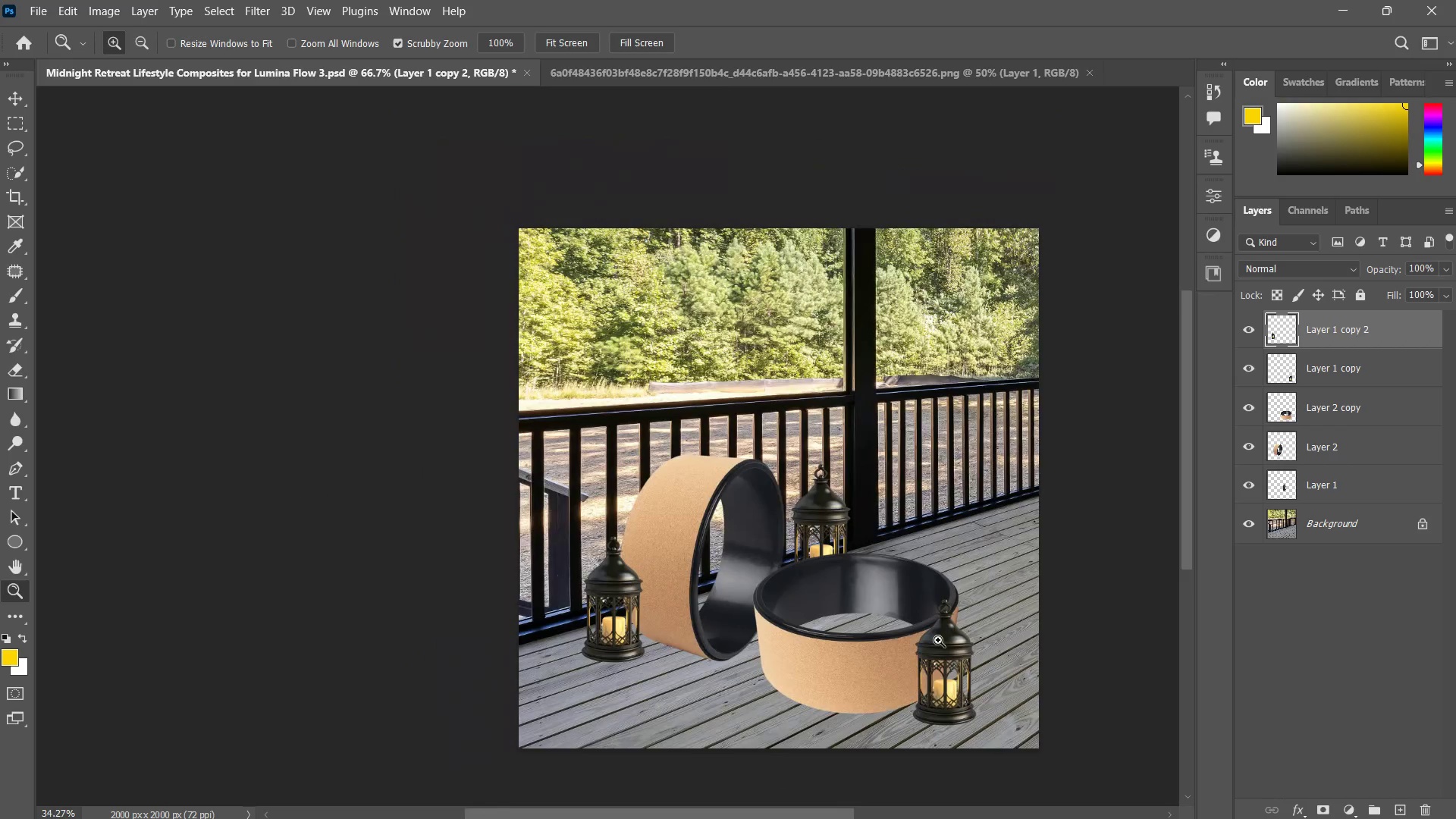 
left_click([938, 640])
 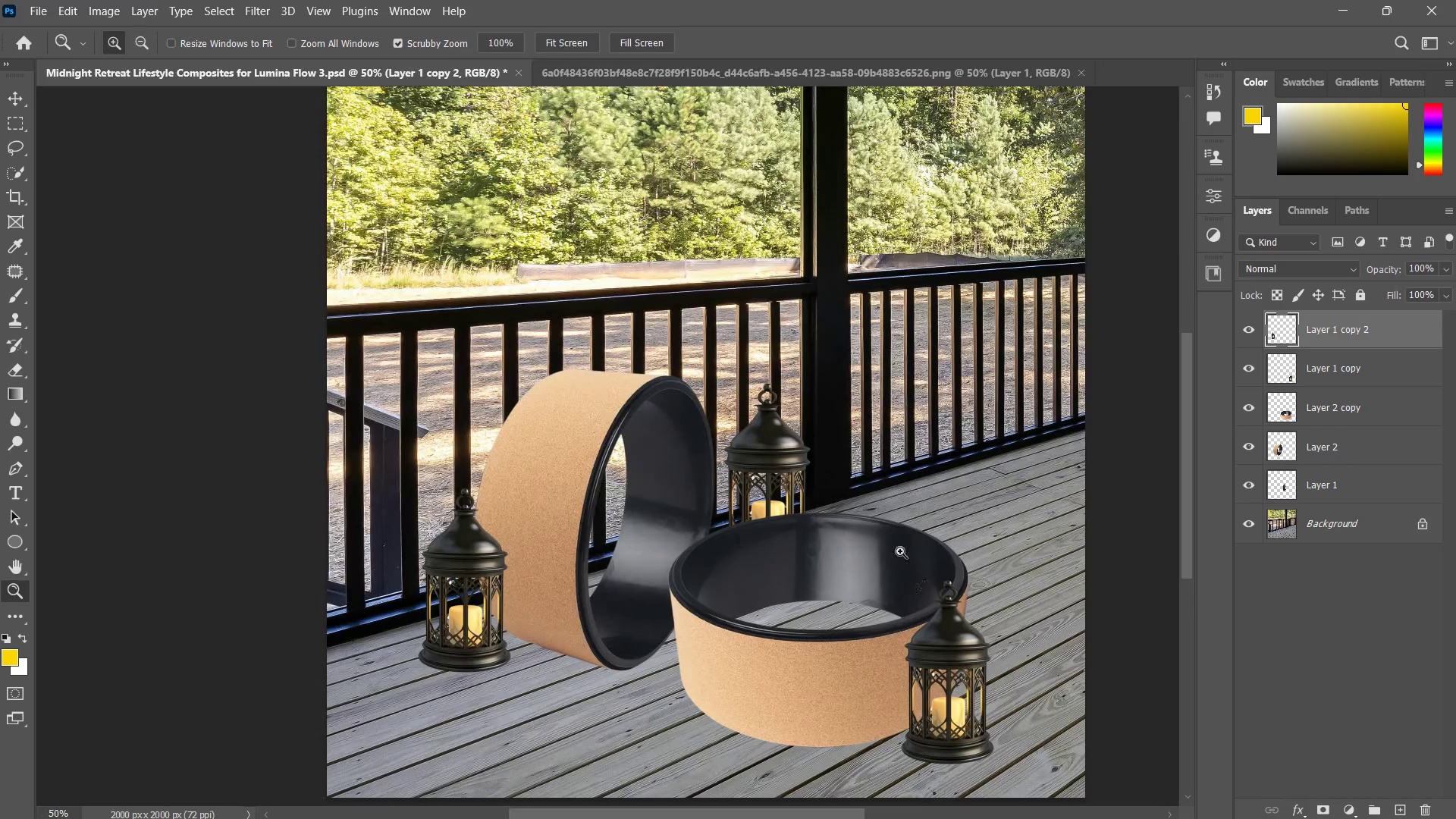 
wait(6.59)
 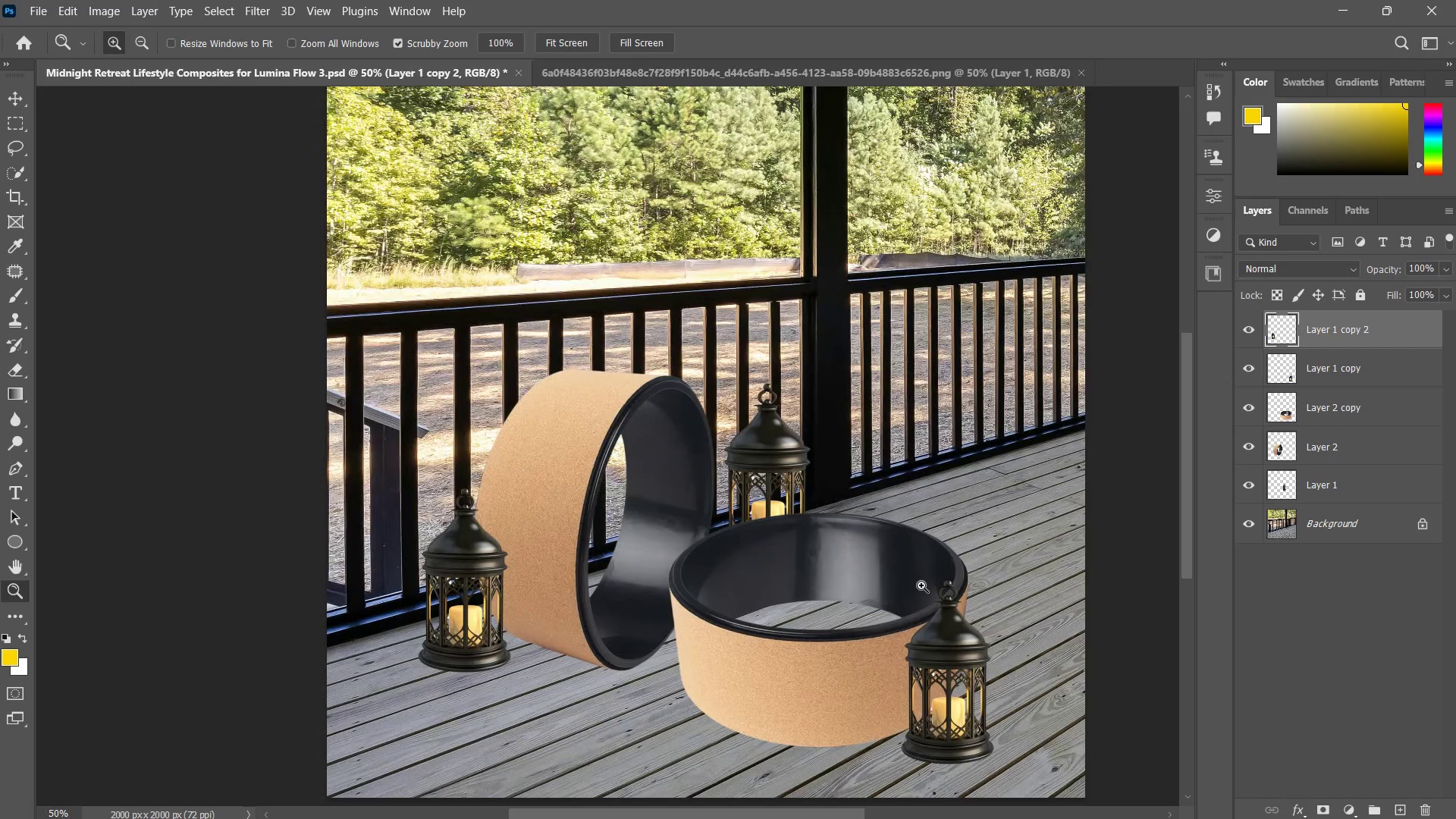 
hold_key(key=Space, duration=0.38)
 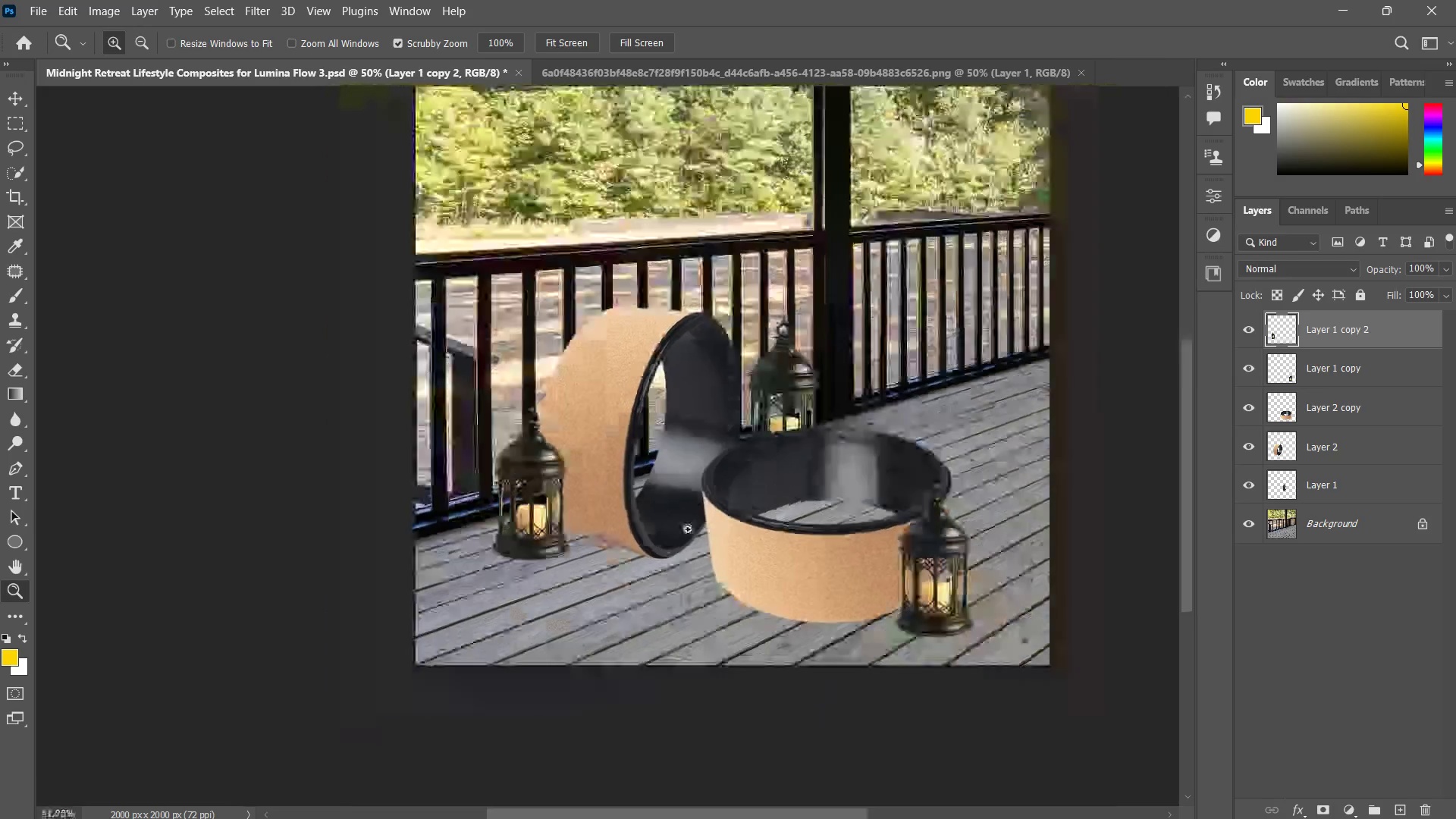 
left_click_drag(start_coordinate=[673, 604], to_coordinate=[701, 526])
 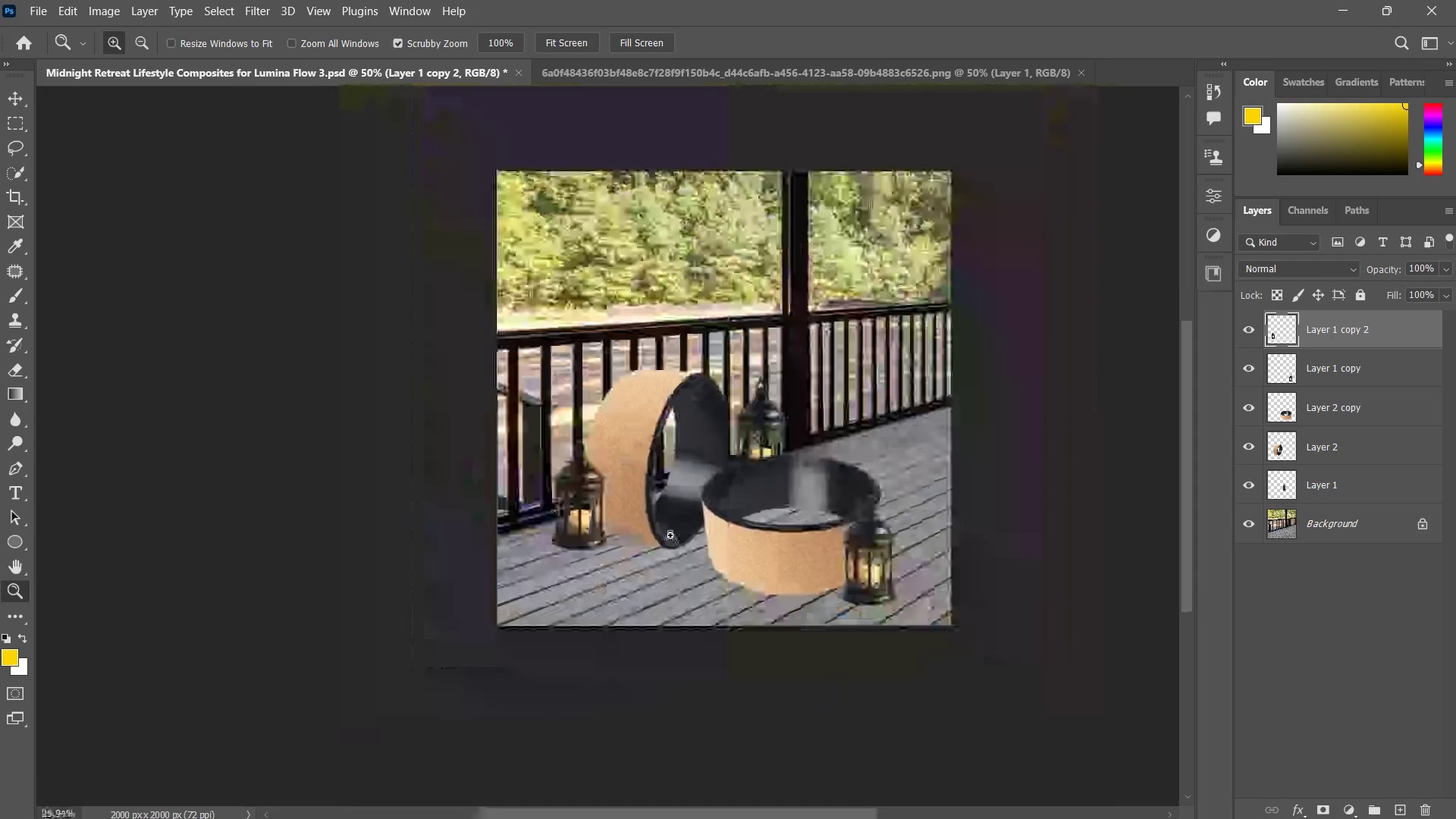 
key(Z)
 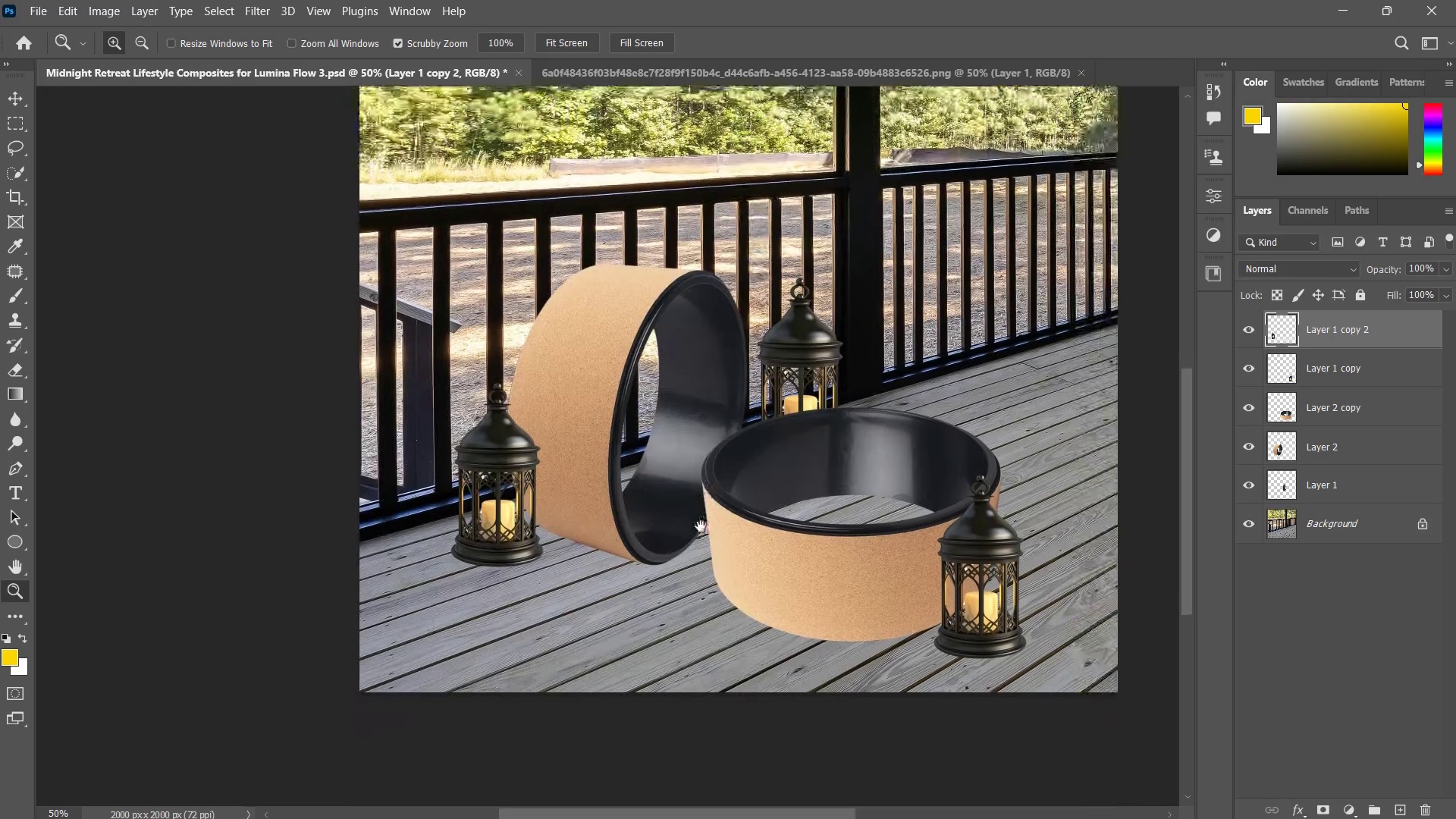 
left_click_drag(start_coordinate=[701, 526], to_coordinate=[664, 538])
 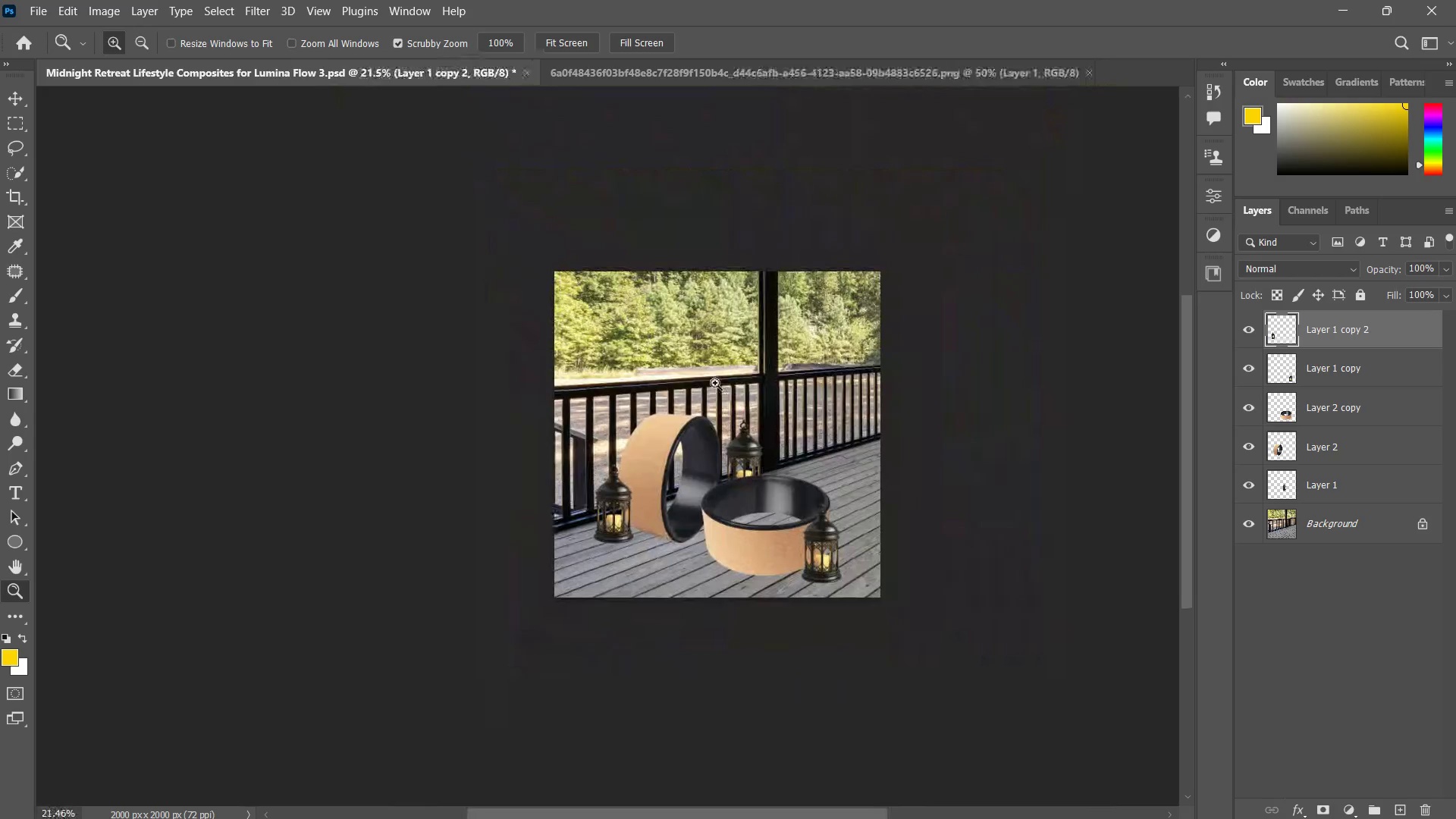 
left_click_drag(start_coordinate=[709, 386], to_coordinate=[758, 362])
 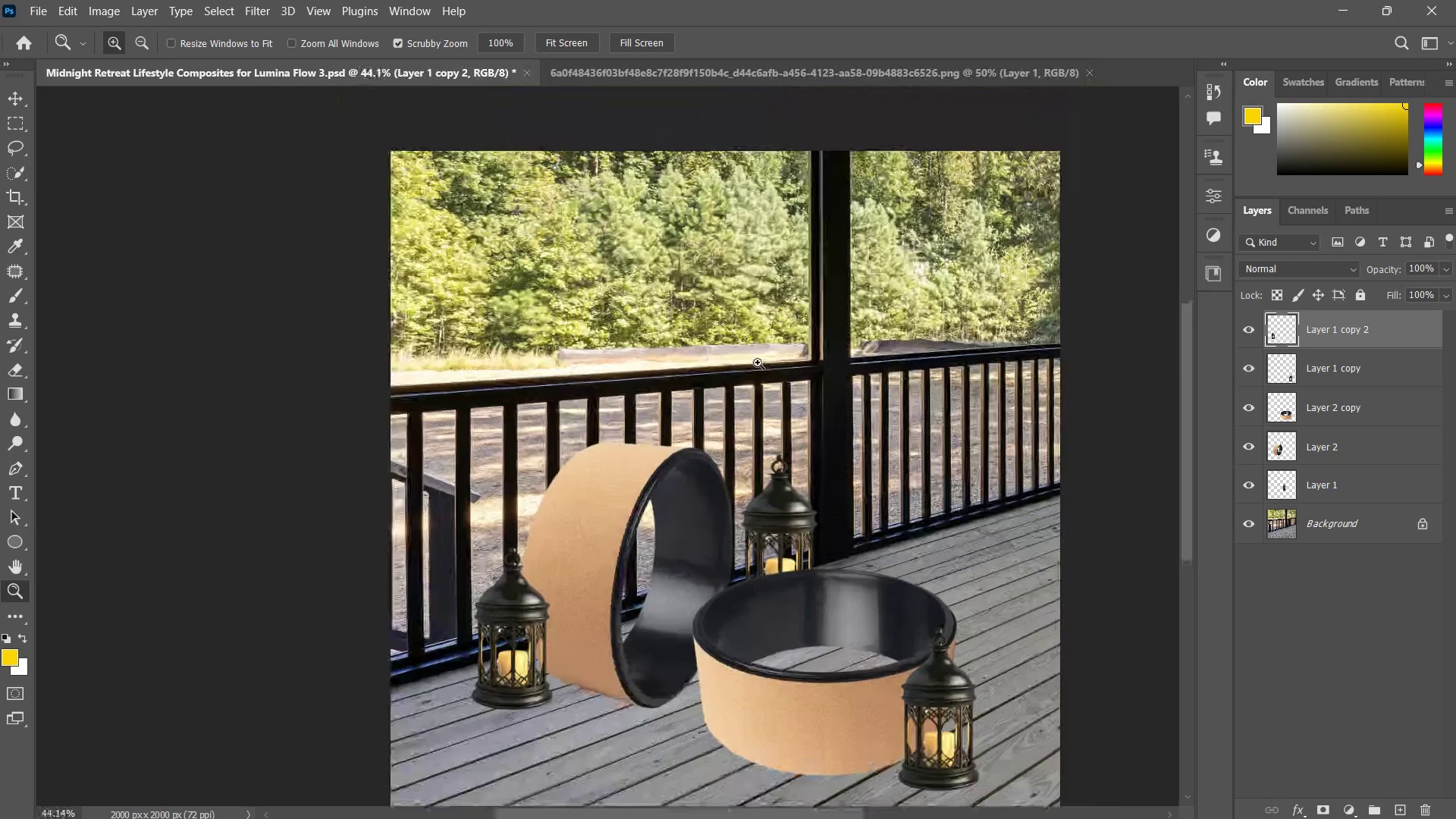 
left_click_drag(start_coordinate=[698, 544], to_coordinate=[706, 467])
 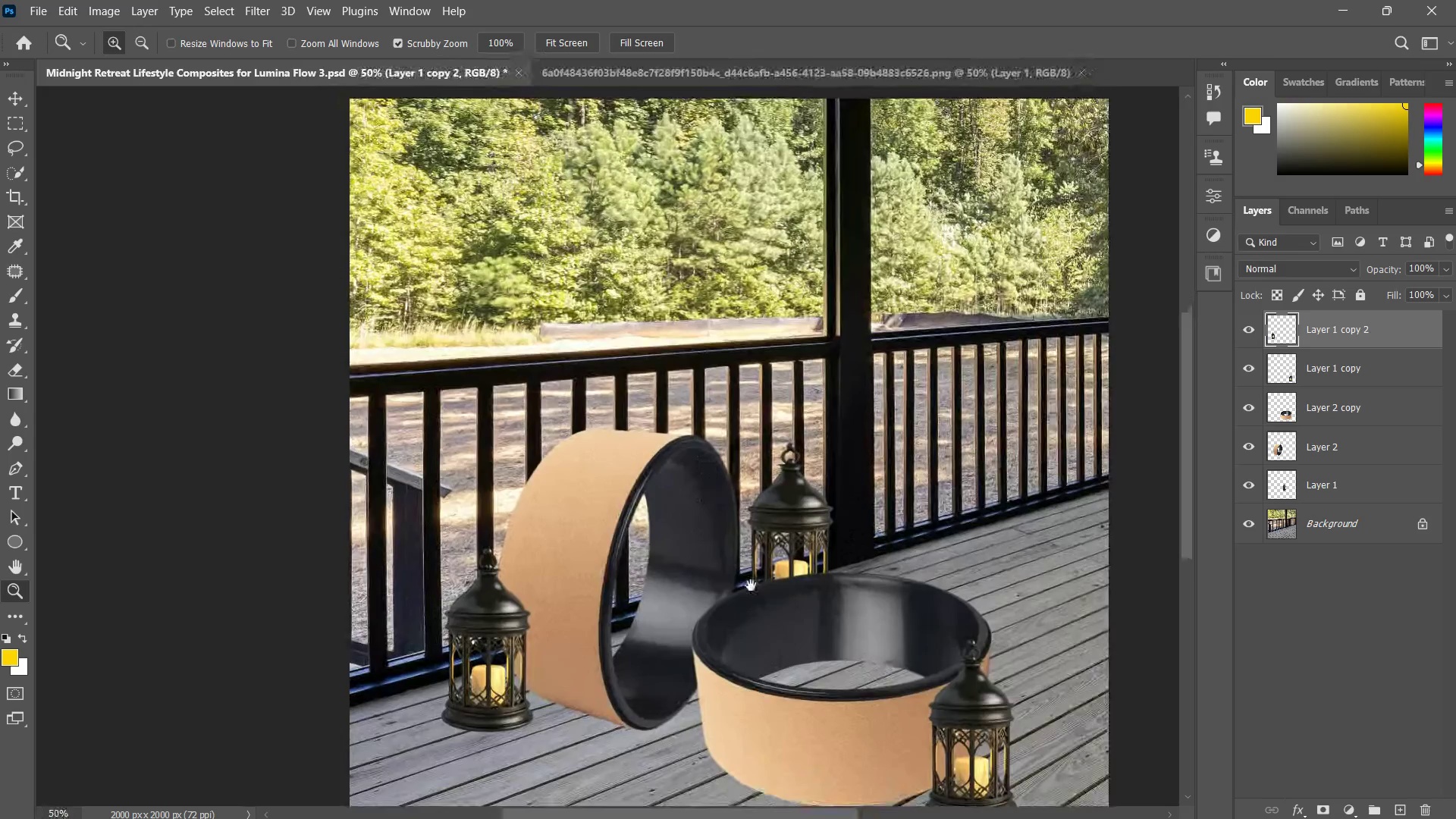 
hold_key(key=Space, duration=0.47)
 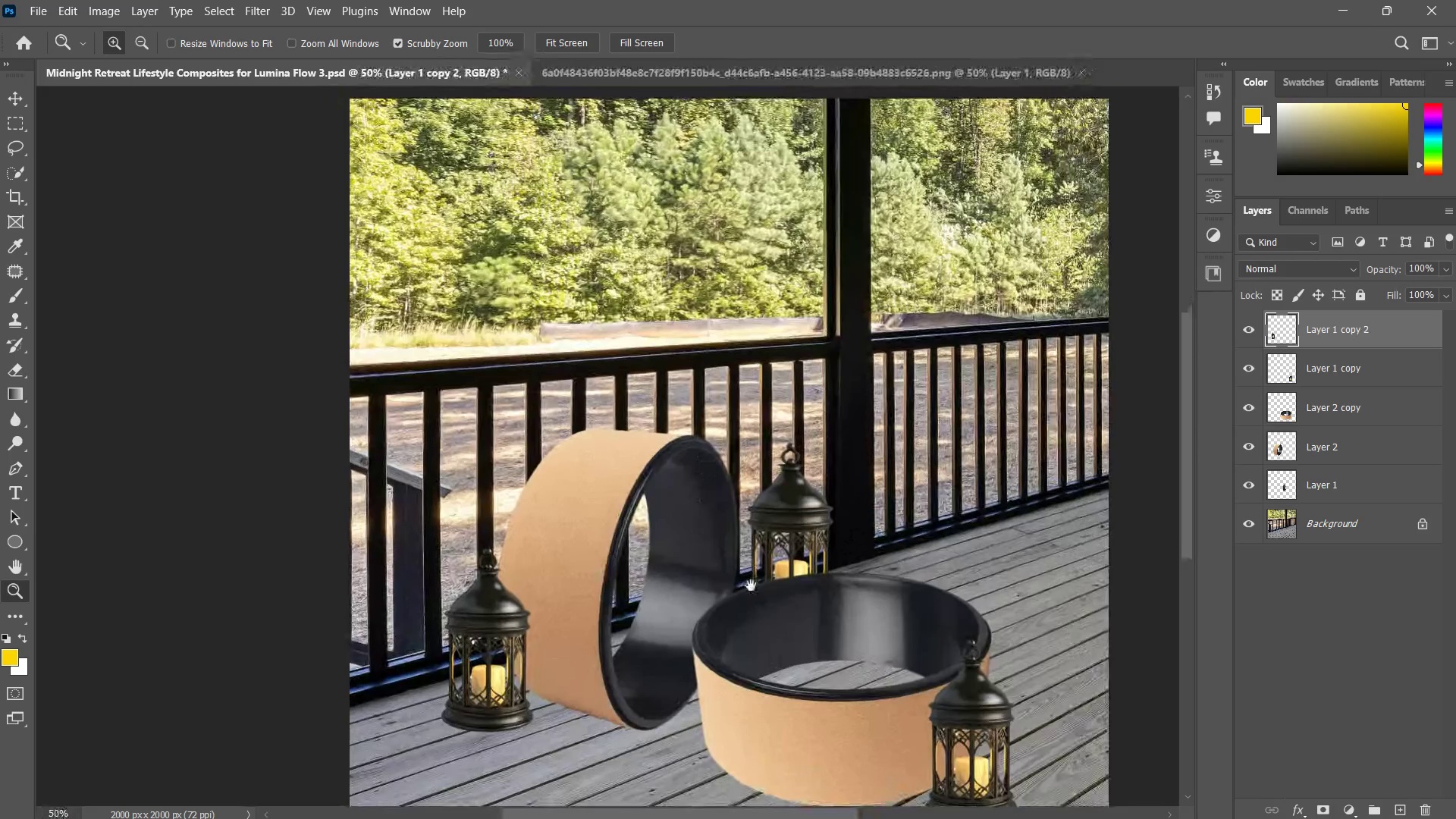 
hold_key(key=Space, duration=0.56)
 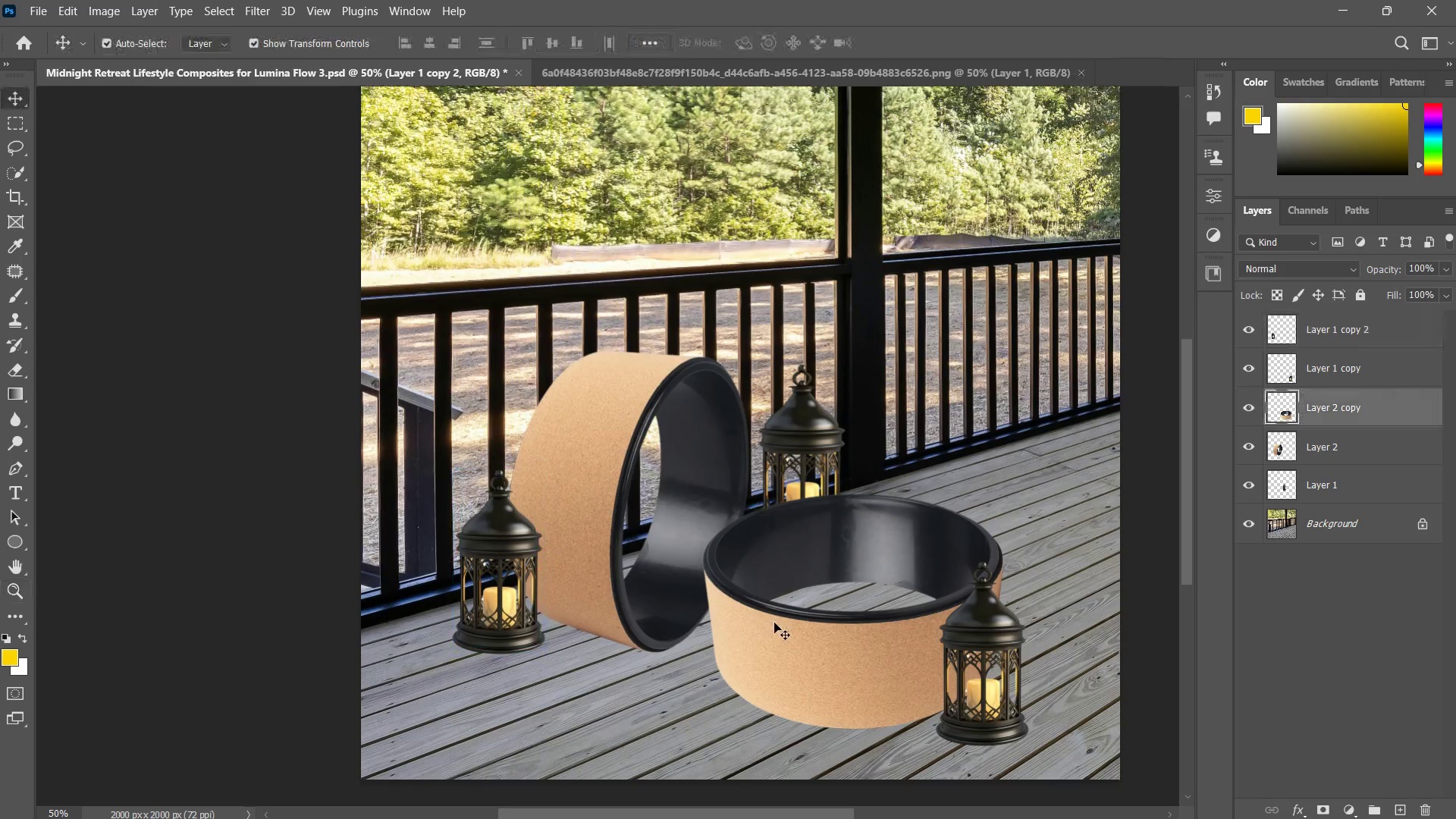 
left_click_drag(start_coordinate=[749, 589], to_coordinate=[761, 512])
 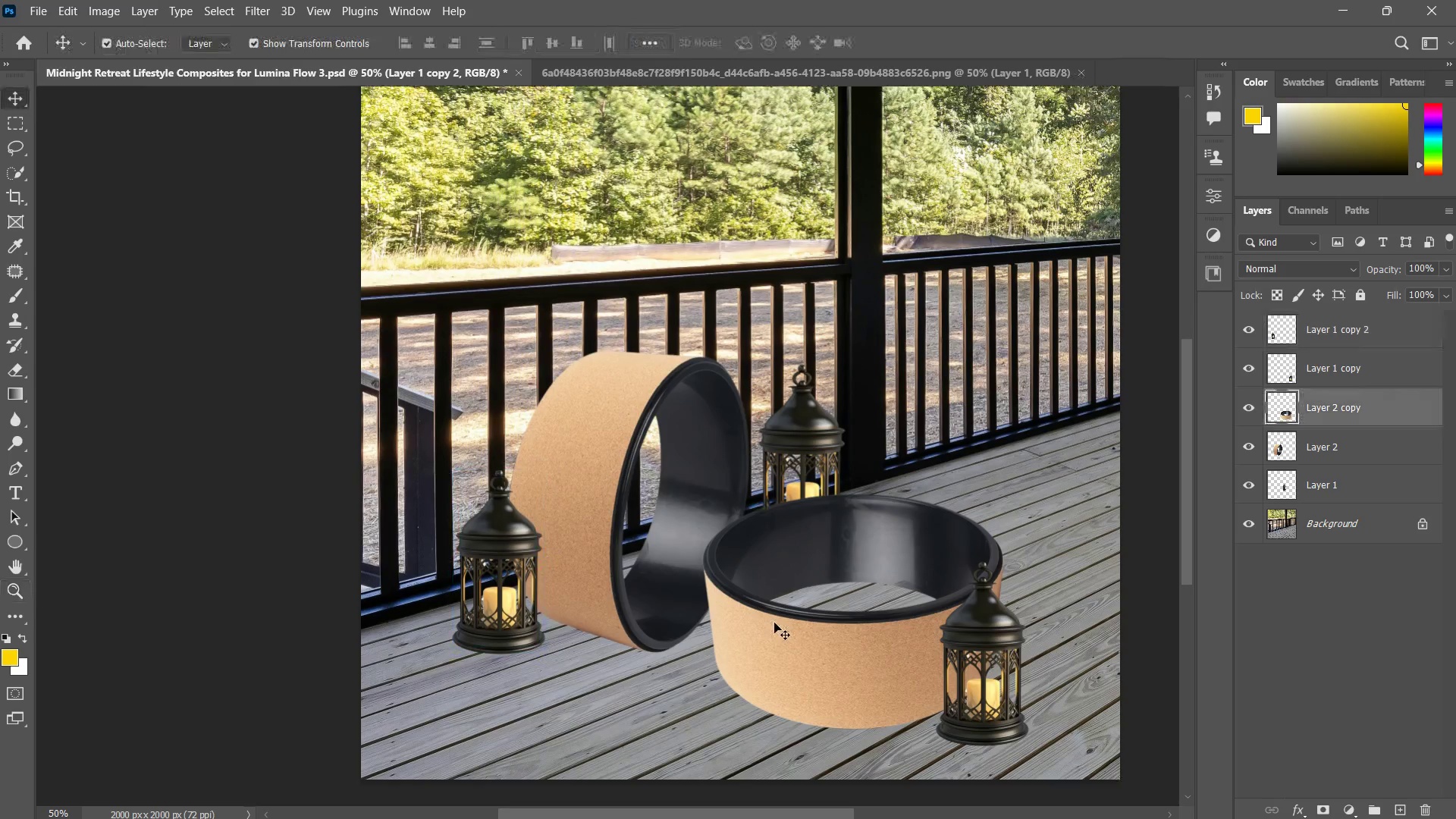 
type(zv)
 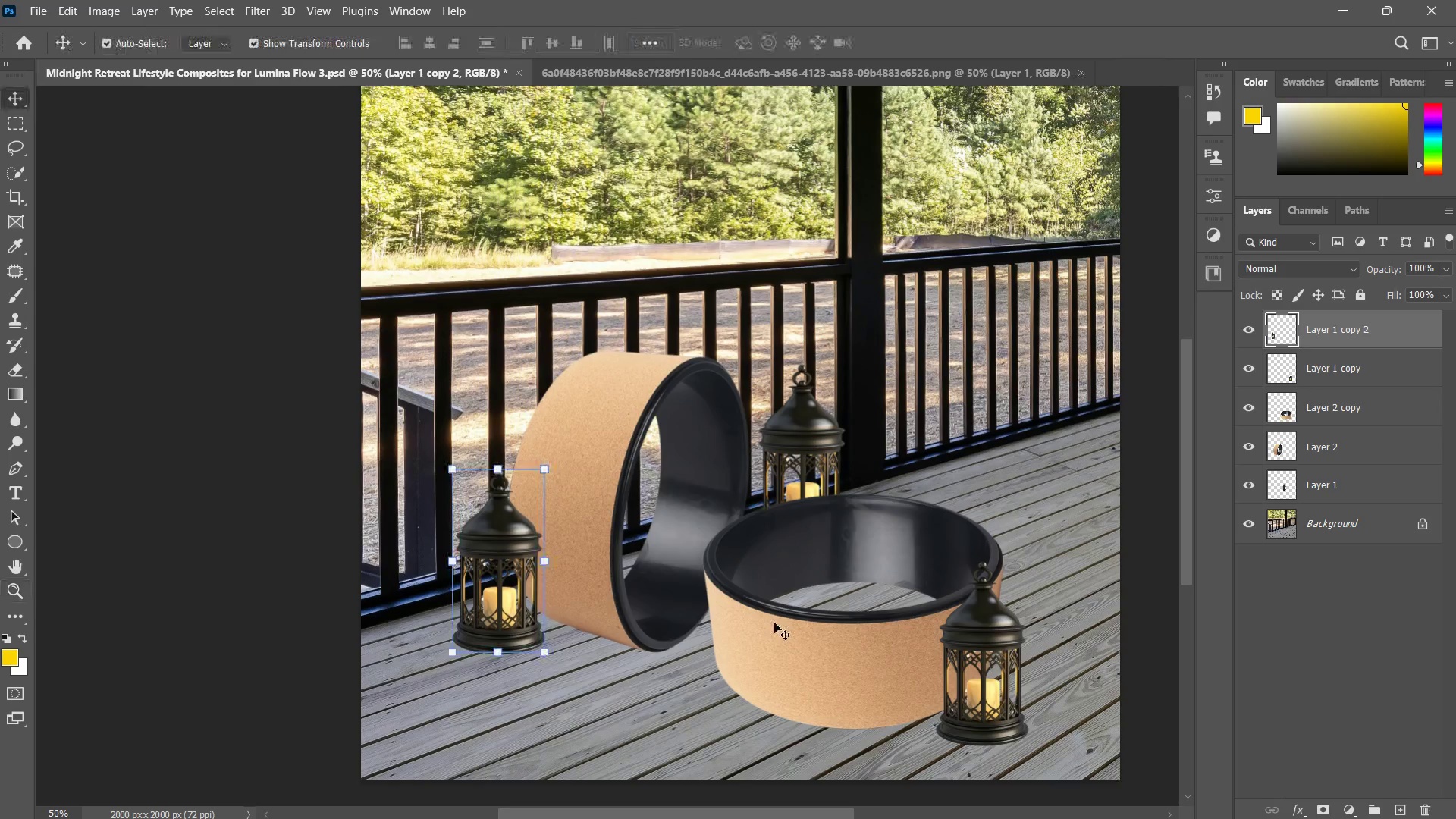 
triple_click([774, 623])
 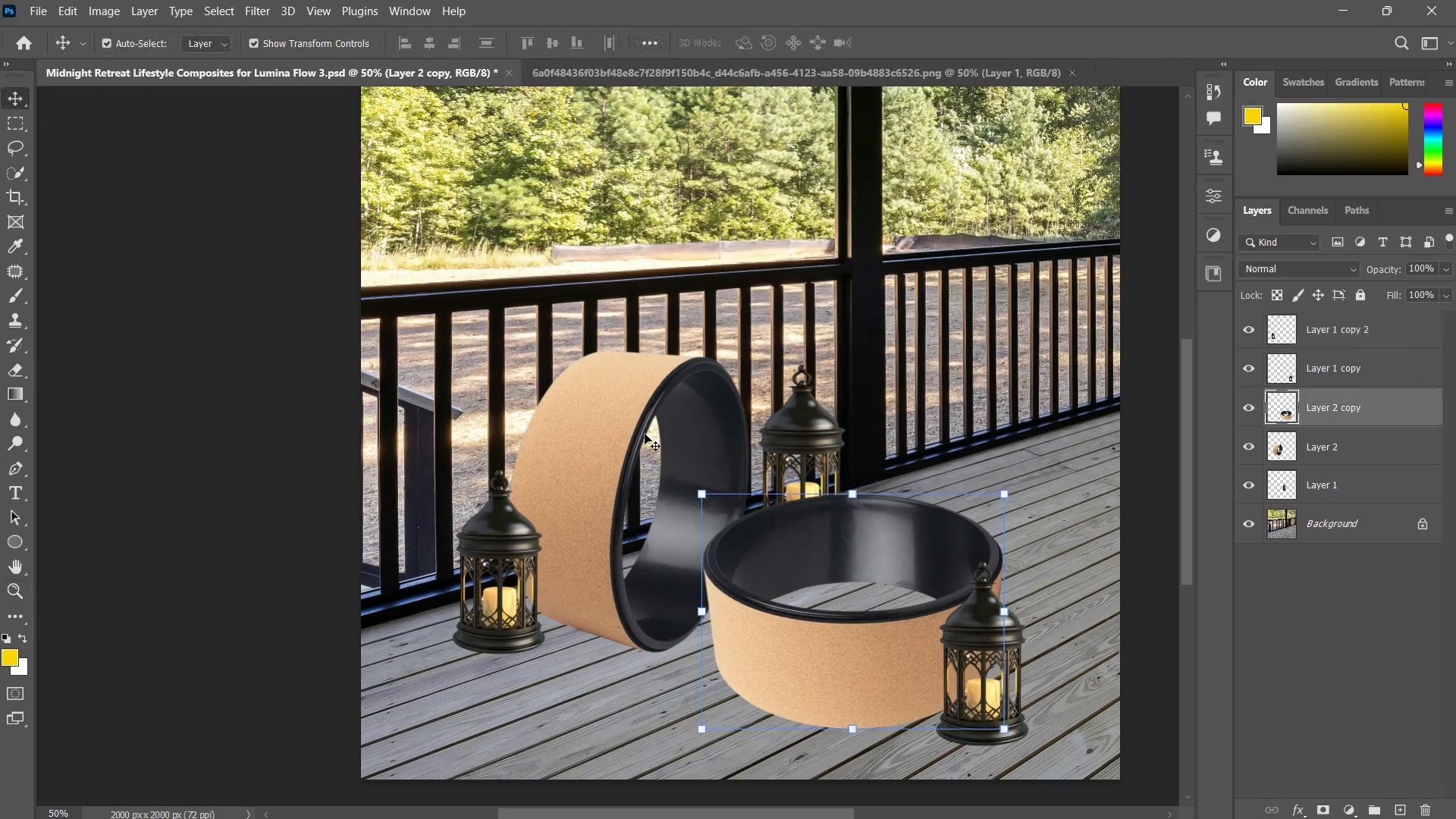 
left_click([622, 404])
 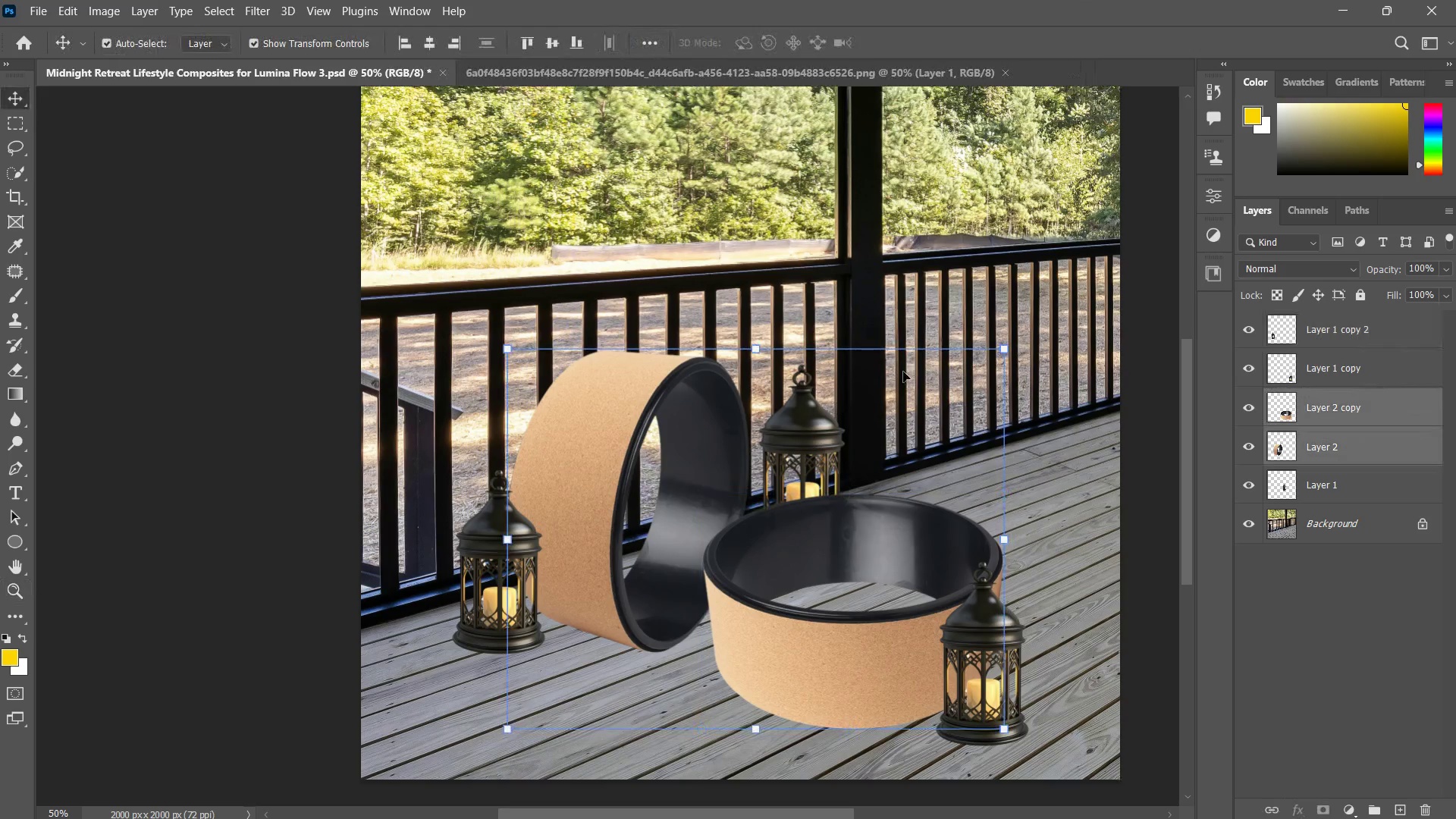 
hold_key(key=AltLeft, duration=2.81)
left_click_drag(start_coordinate=[1007, 353], to_coordinate=[965, 419])
 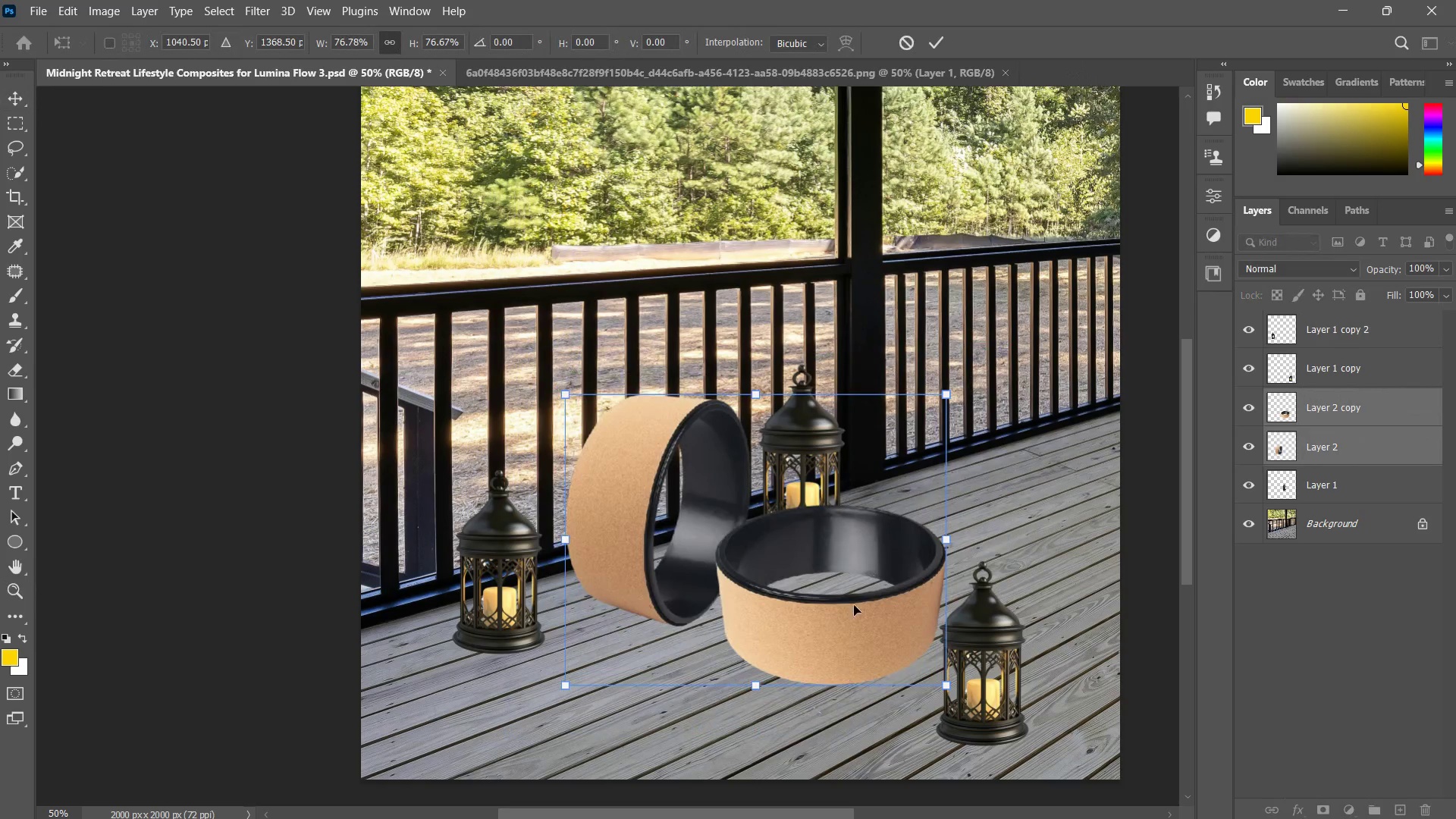 
left_click_drag(start_coordinate=[854, 605], to_coordinate=[836, 640])
 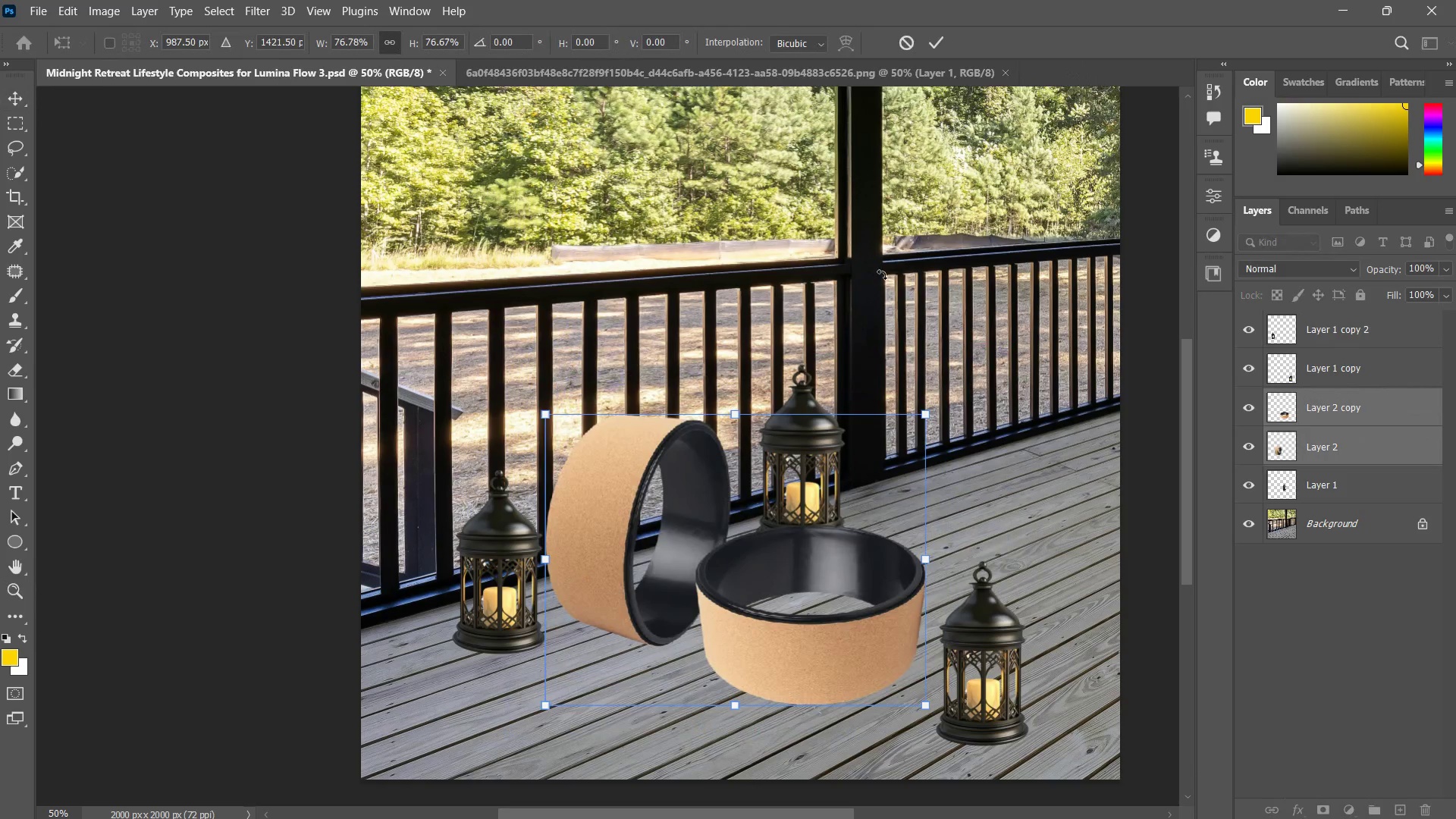 
hold_key(key=ShiftLeft, duration=1.55)
 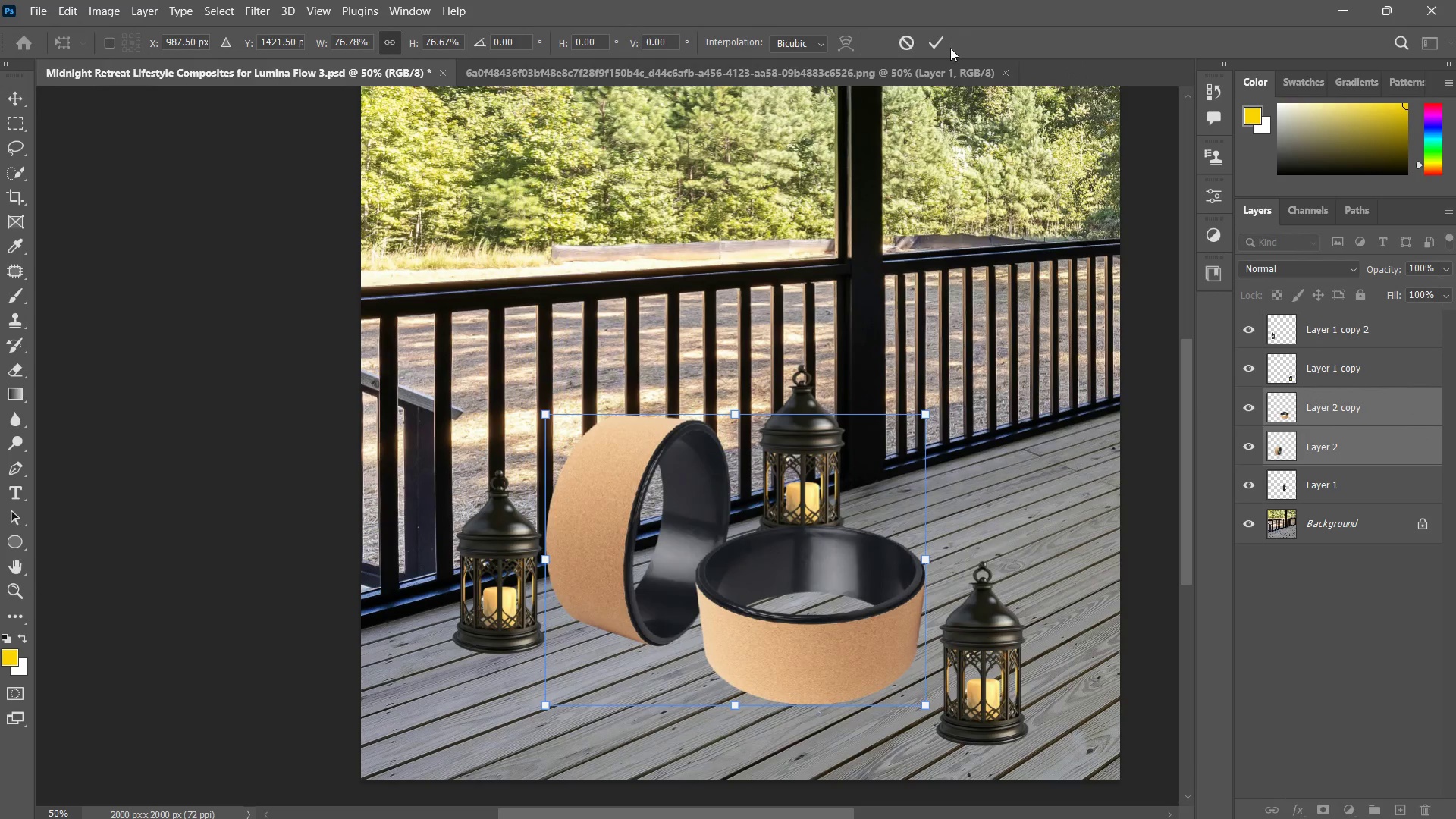 
left_click([939, 39])
 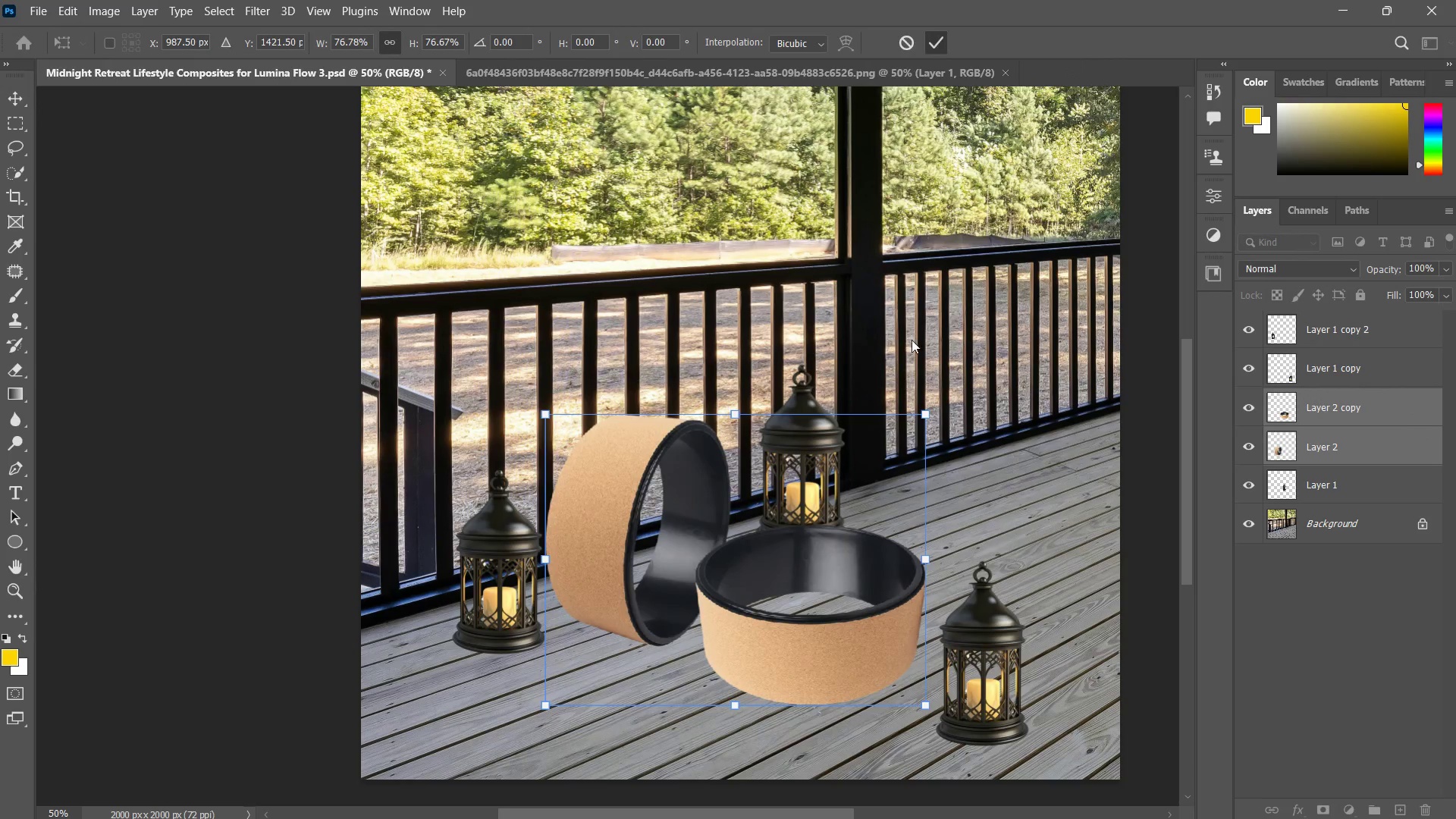 
type(zzzzv)
 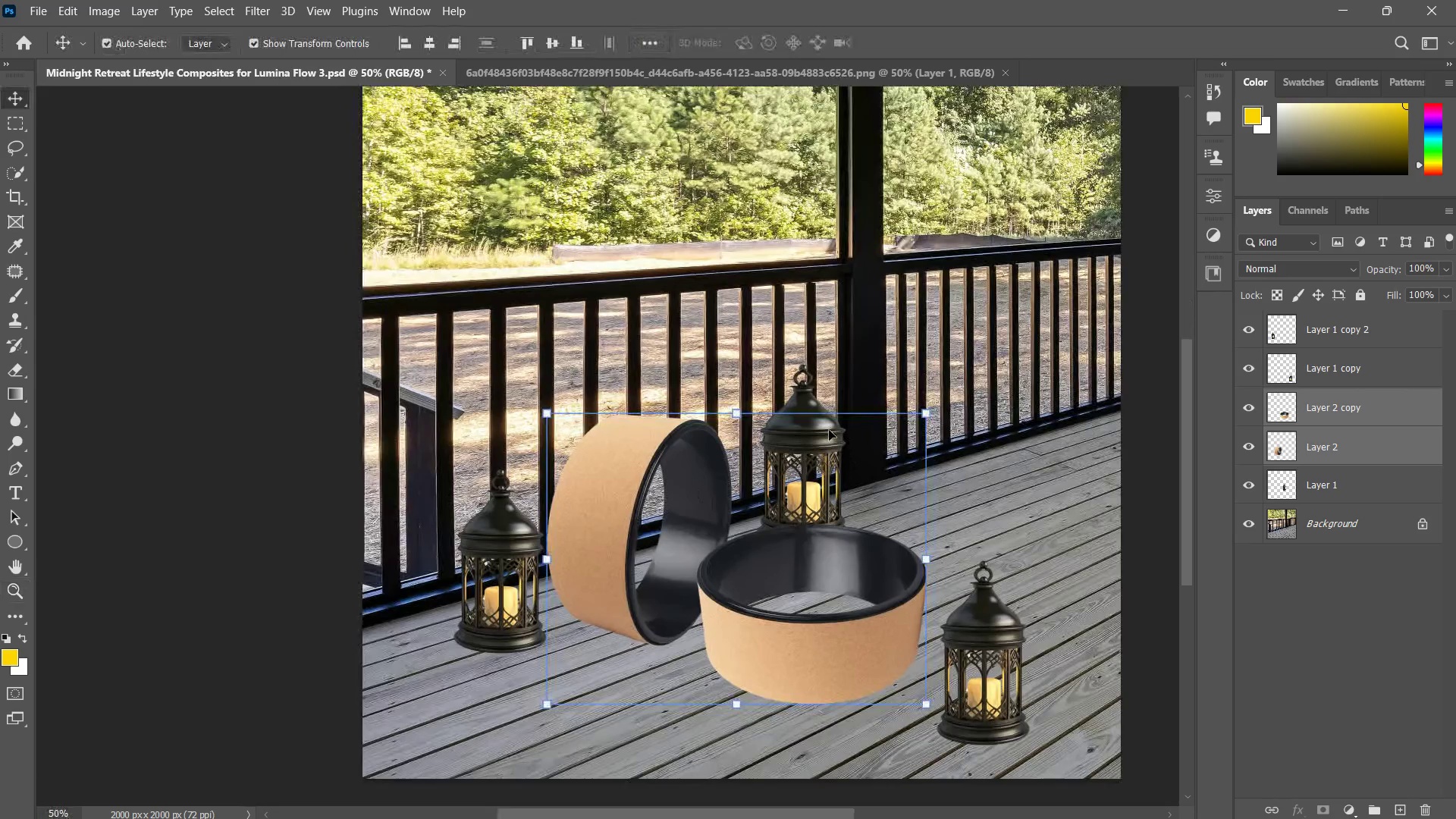 
left_click_drag(start_coordinate=[806, 511], to_coordinate=[793, 526])
 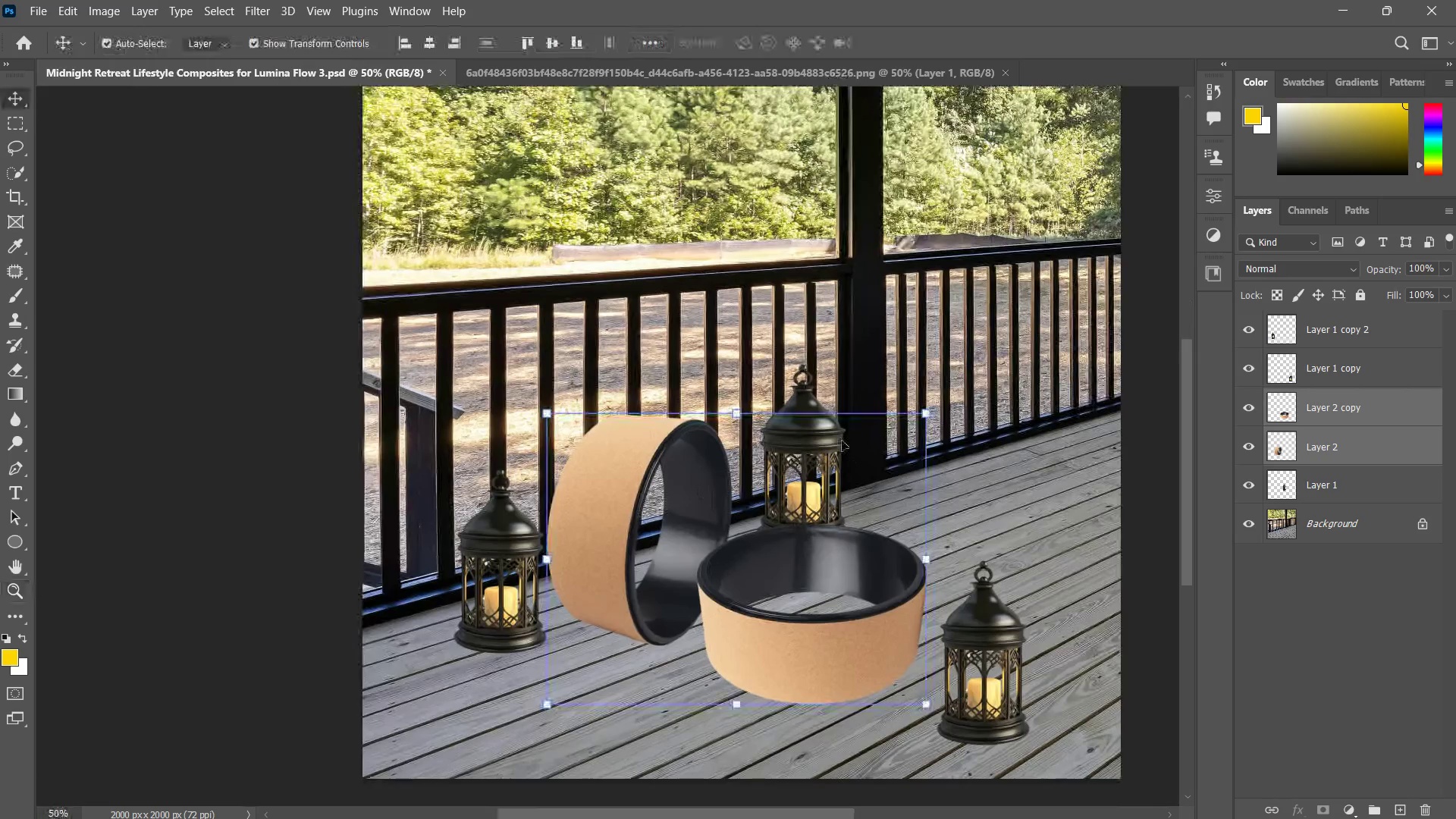 
left_click([829, 430])
 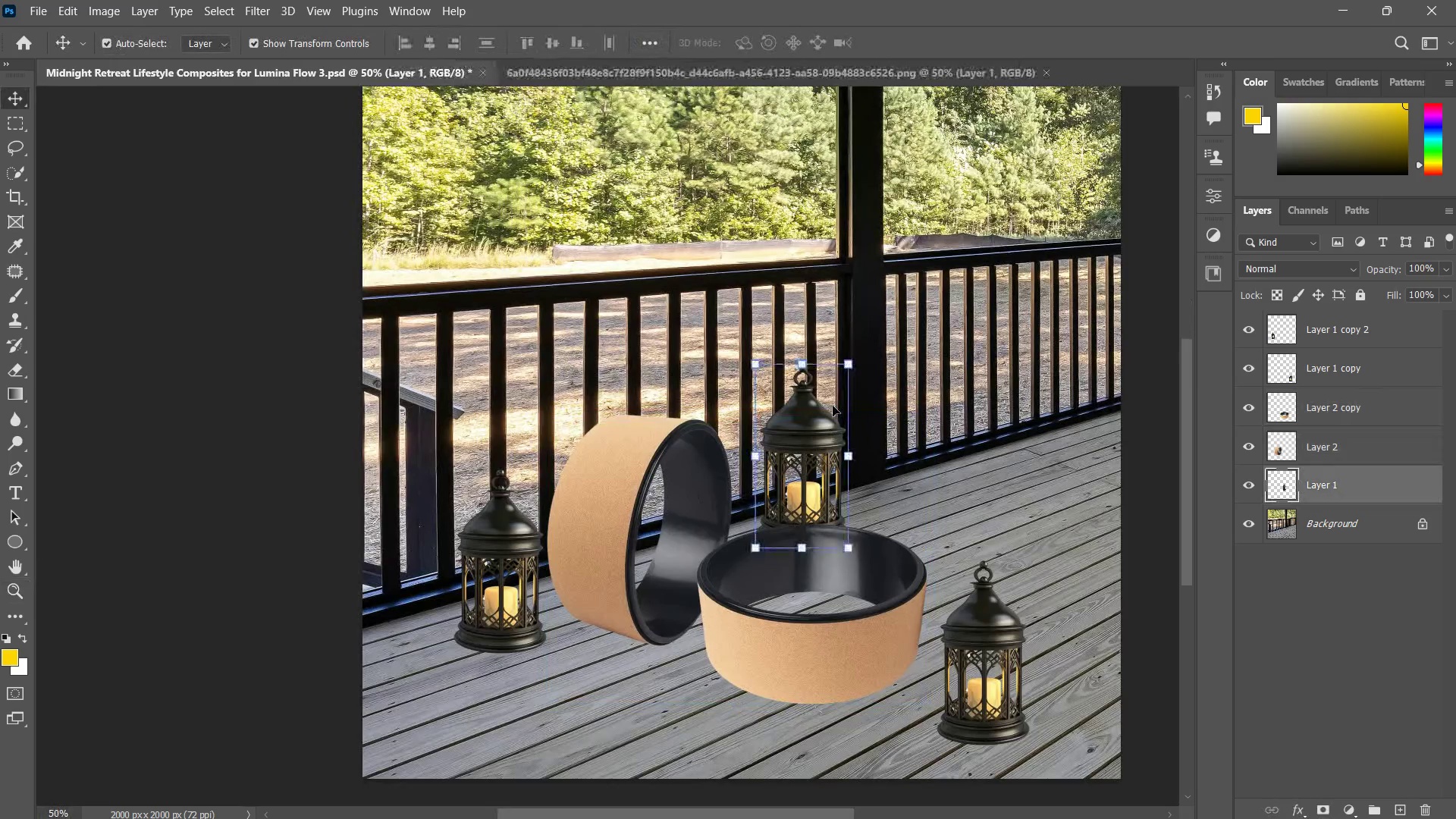 
hold_key(key=AltLeft, duration=0.88)
left_click_drag(start_coordinate=[847, 367], to_coordinate=[839, 371])
 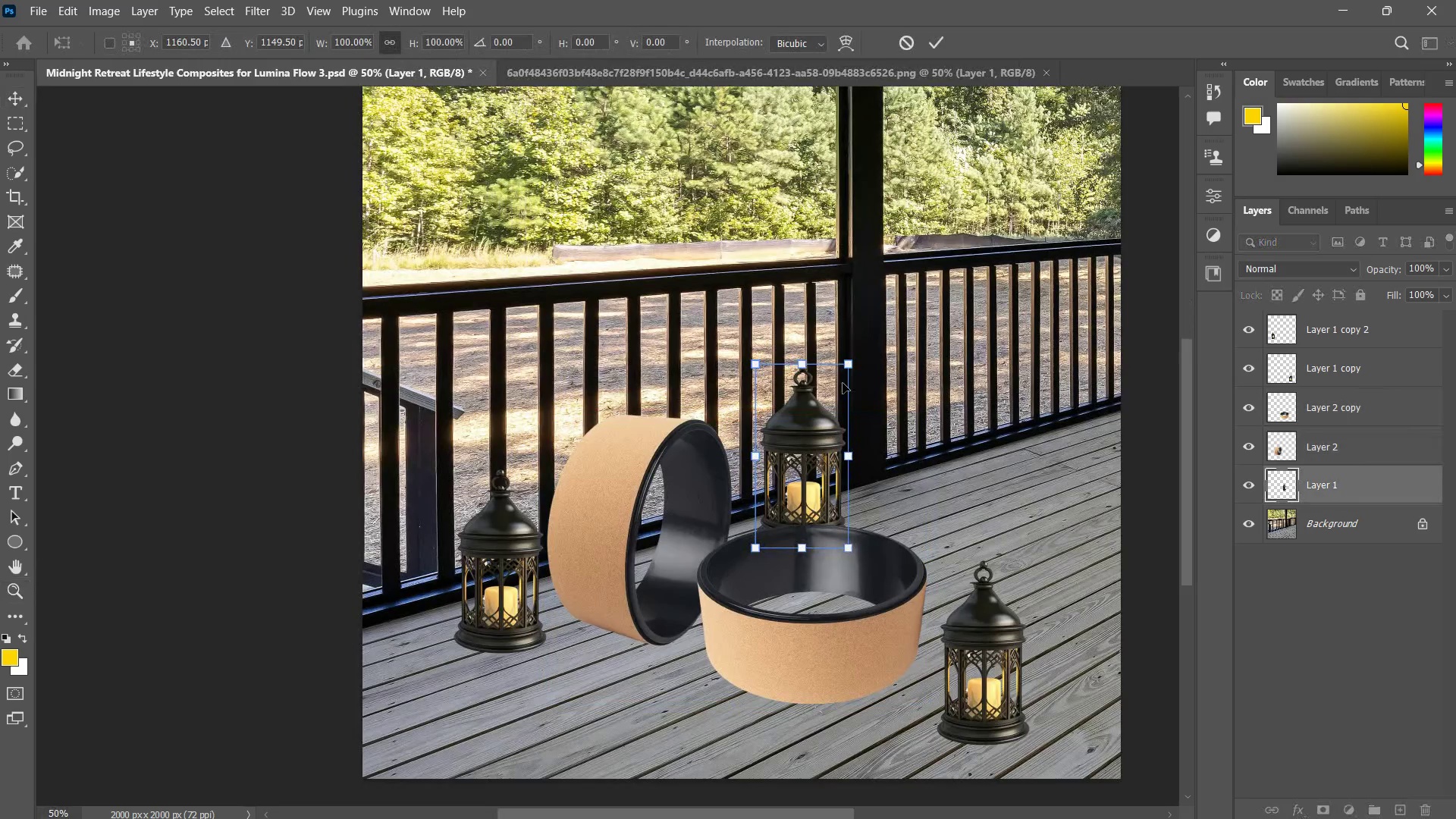 
key(Control+ControlLeft)
 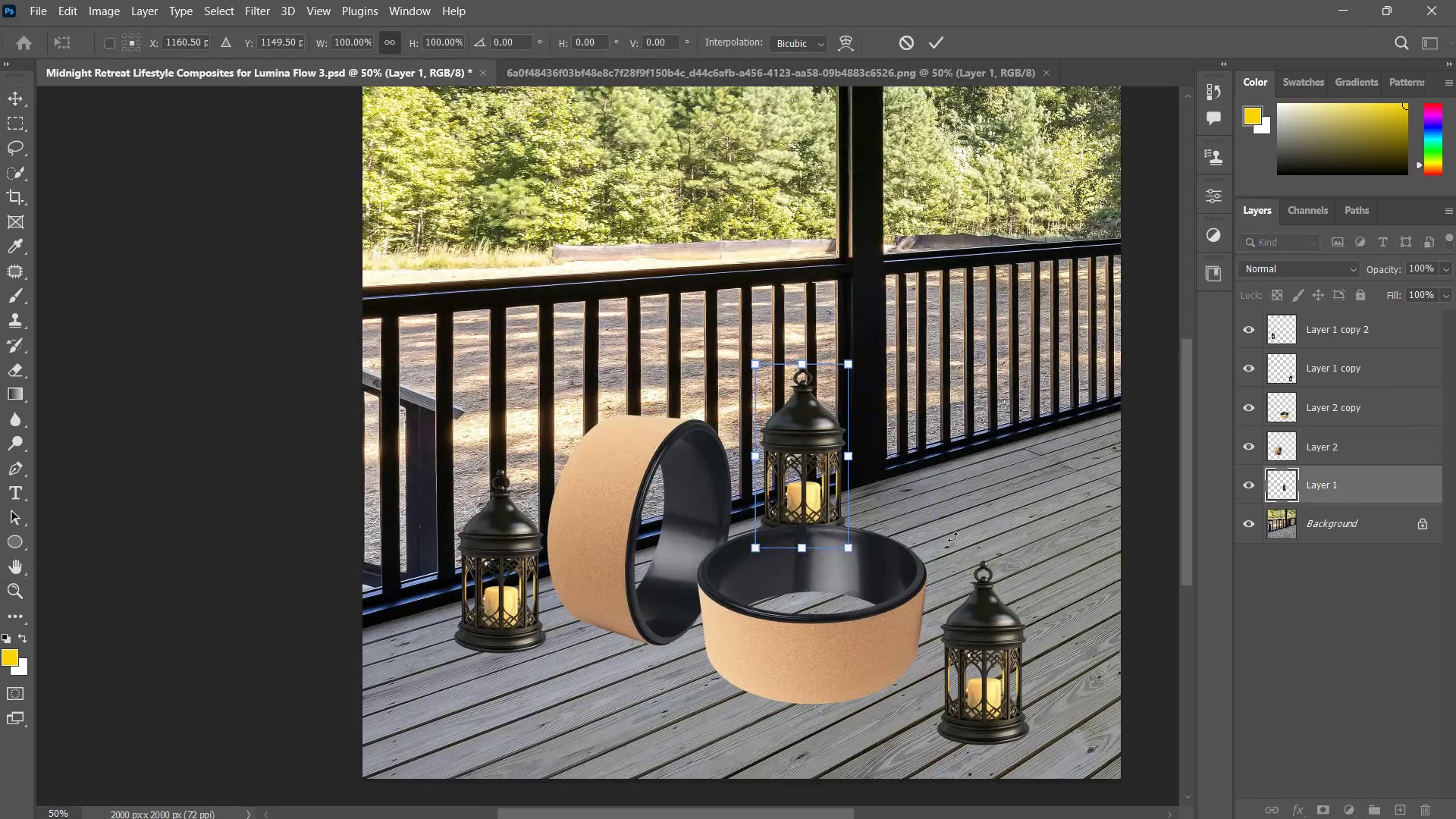 
key(Control+Z)
 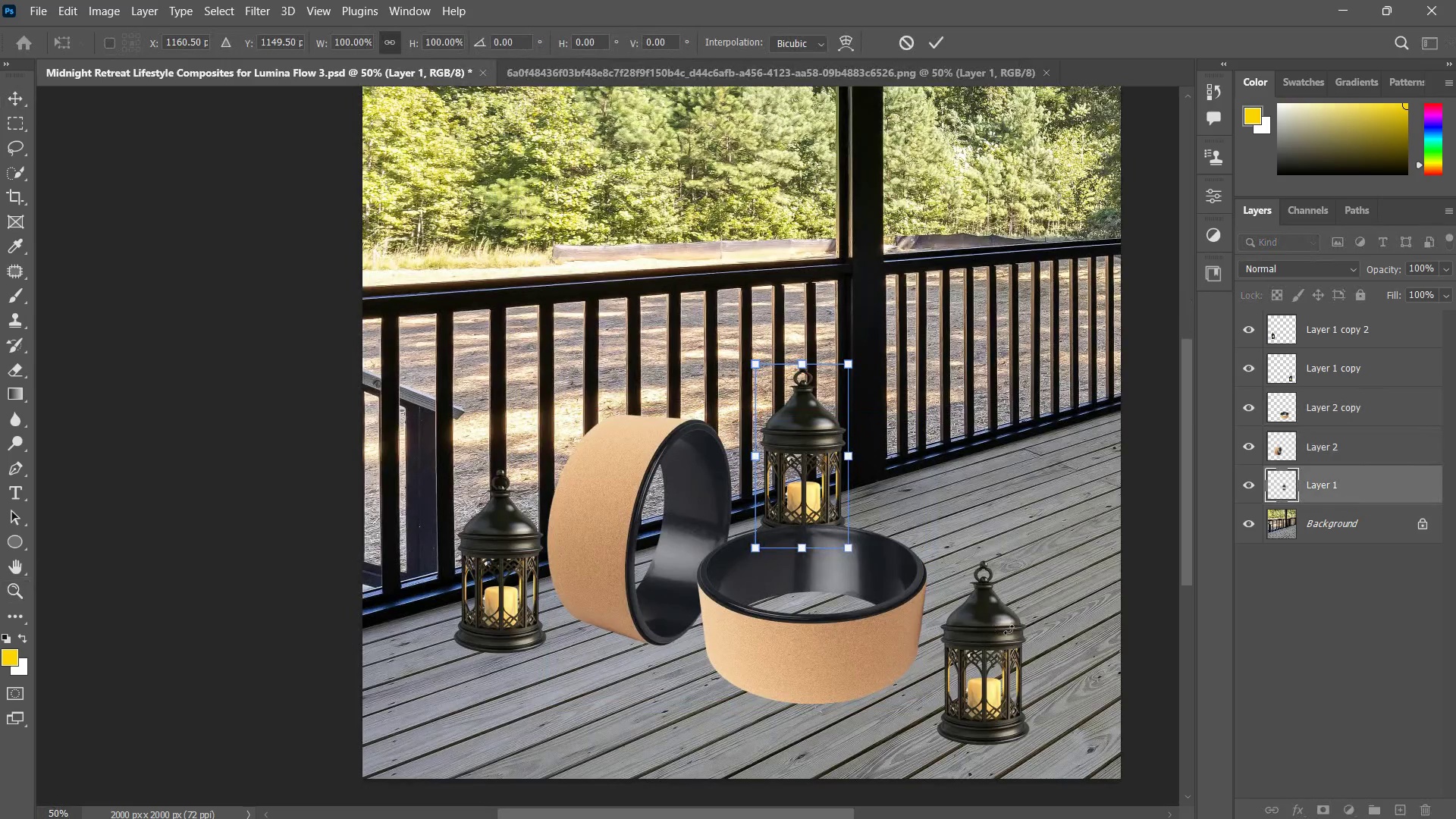 
left_click([1026, 634])
 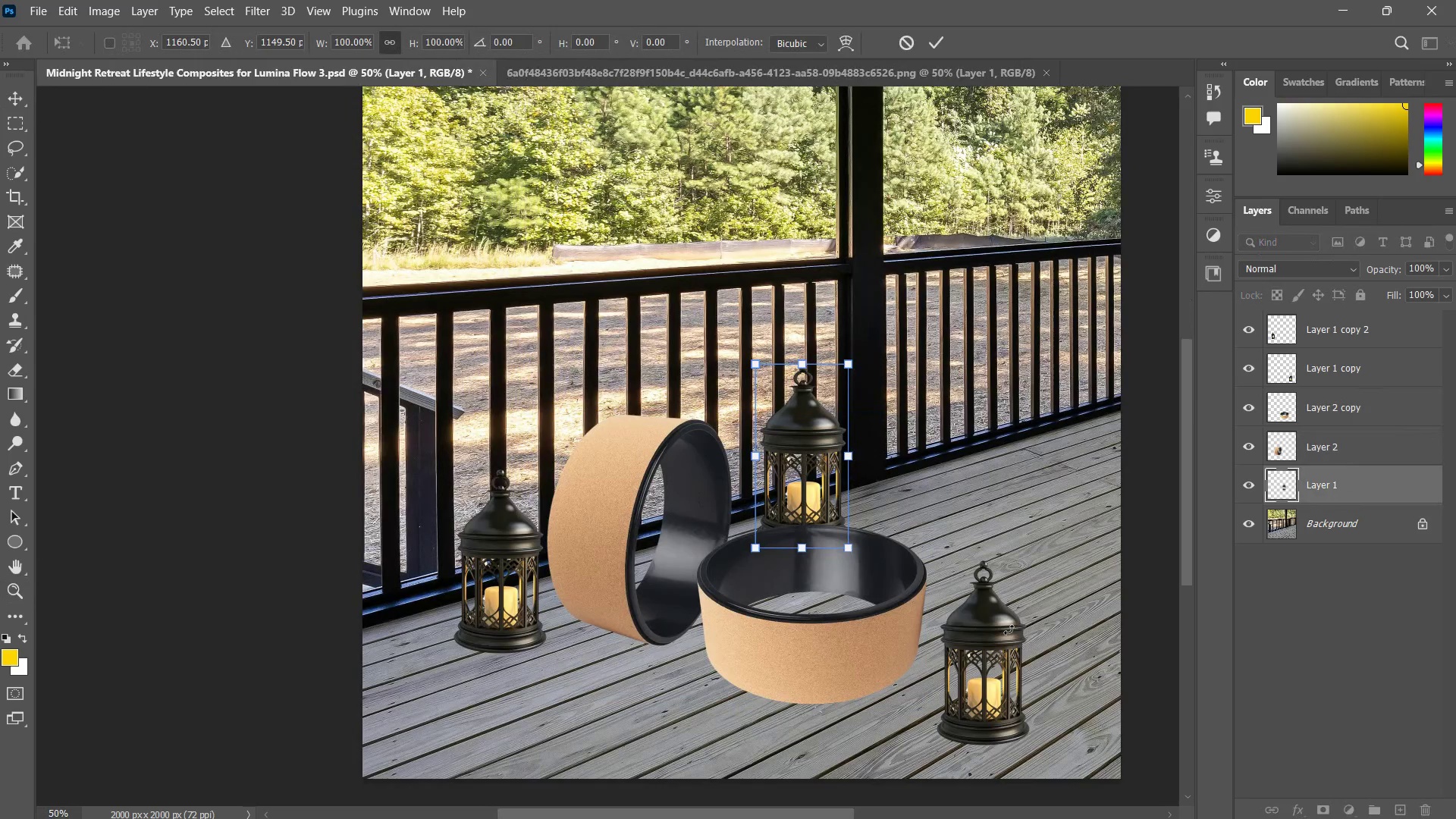 
key(Control+Escape)
 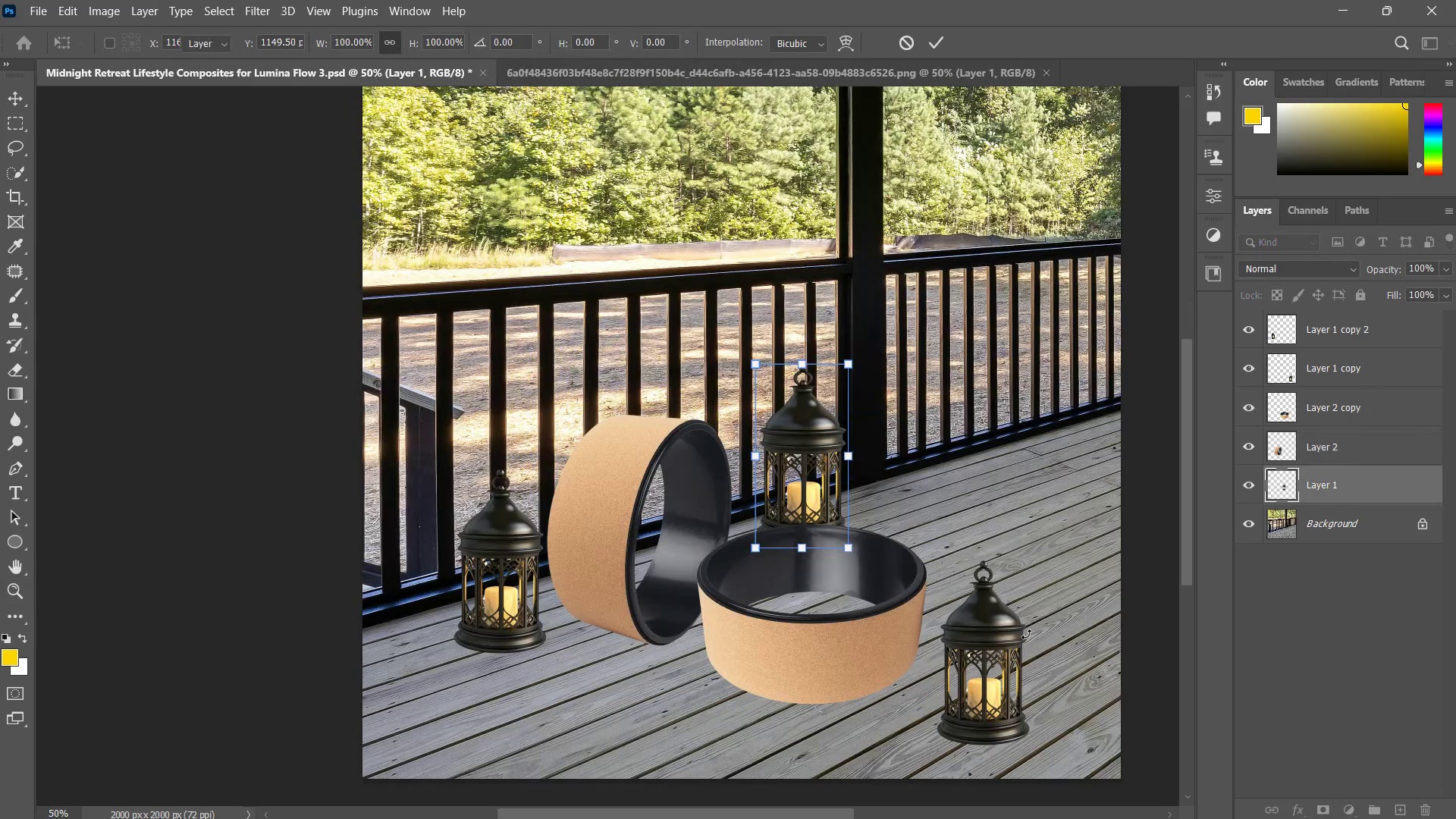 
key(Escape)
 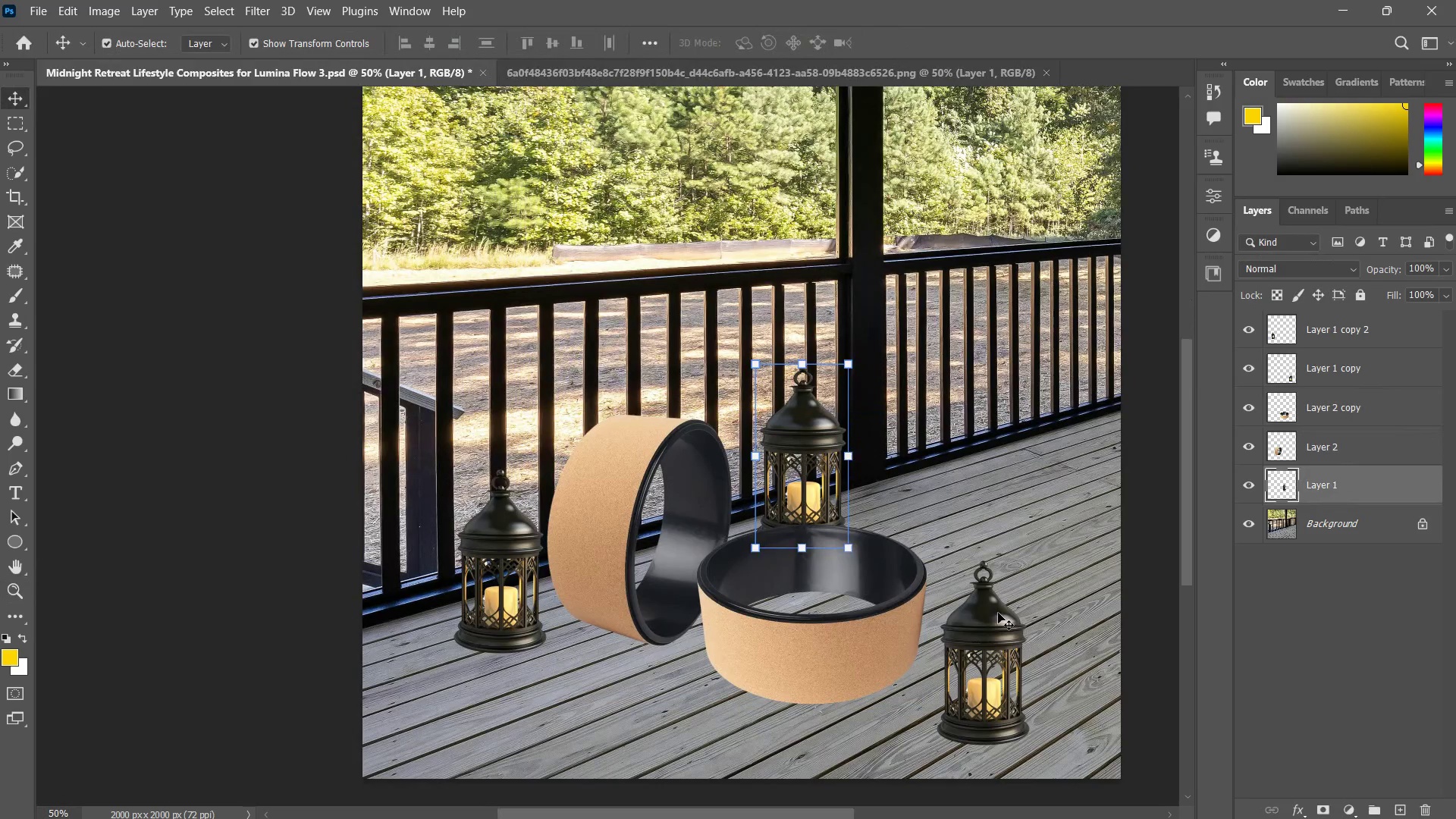 
left_click([998, 617])
 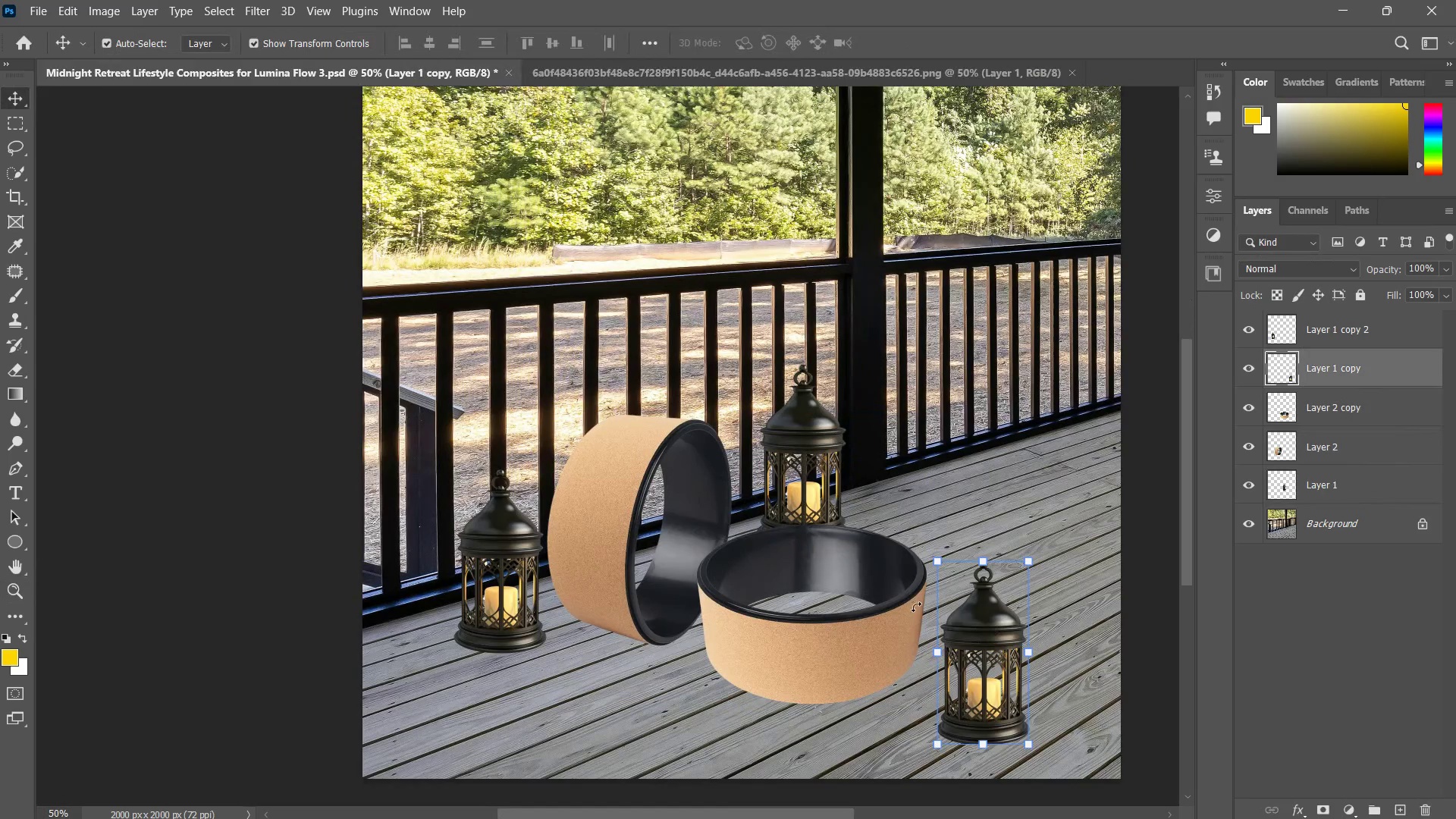 
hold_key(key=ShiftLeft, duration=1.53)
left_click([809, 429])
 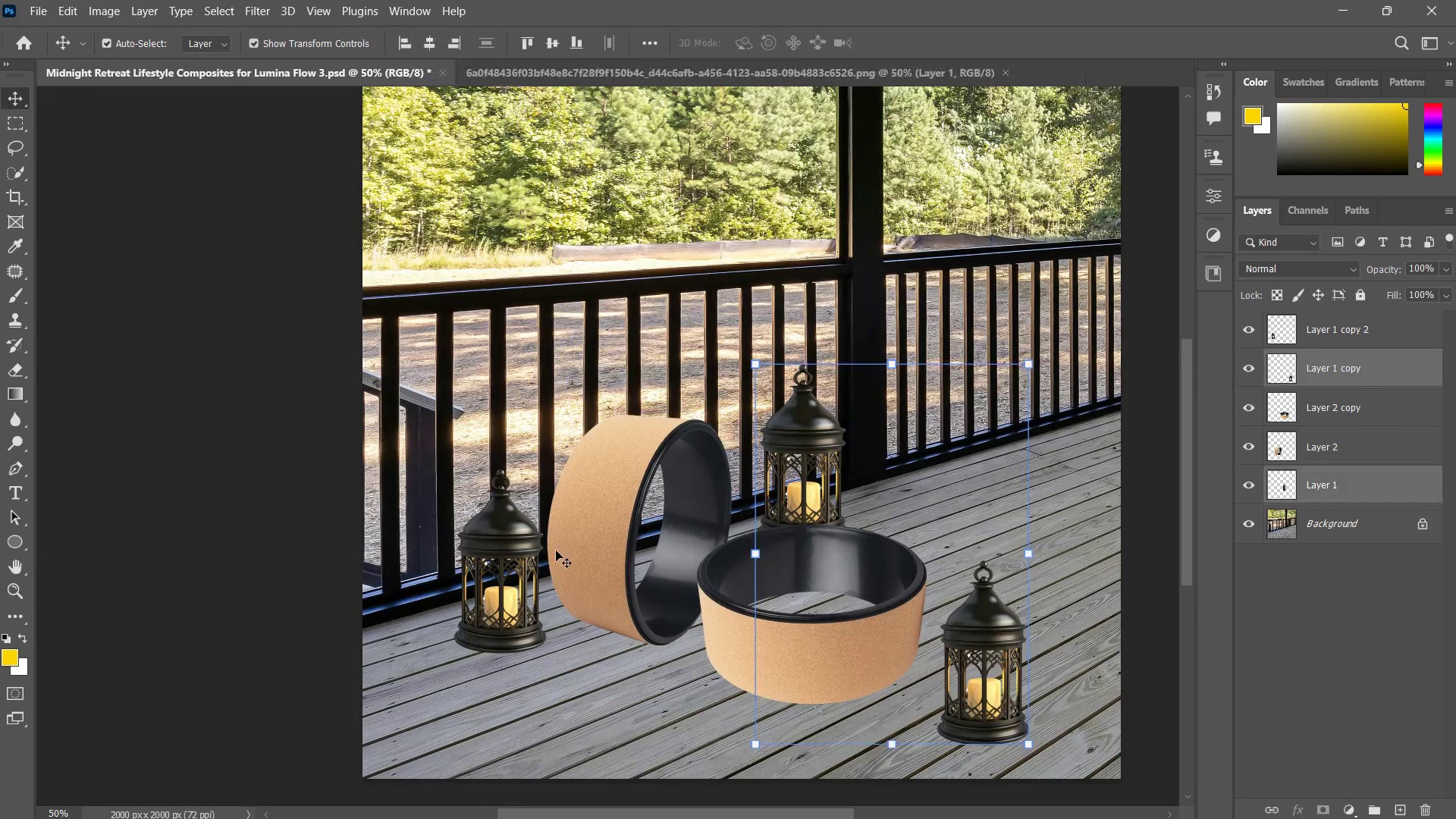 
left_click([526, 547])
 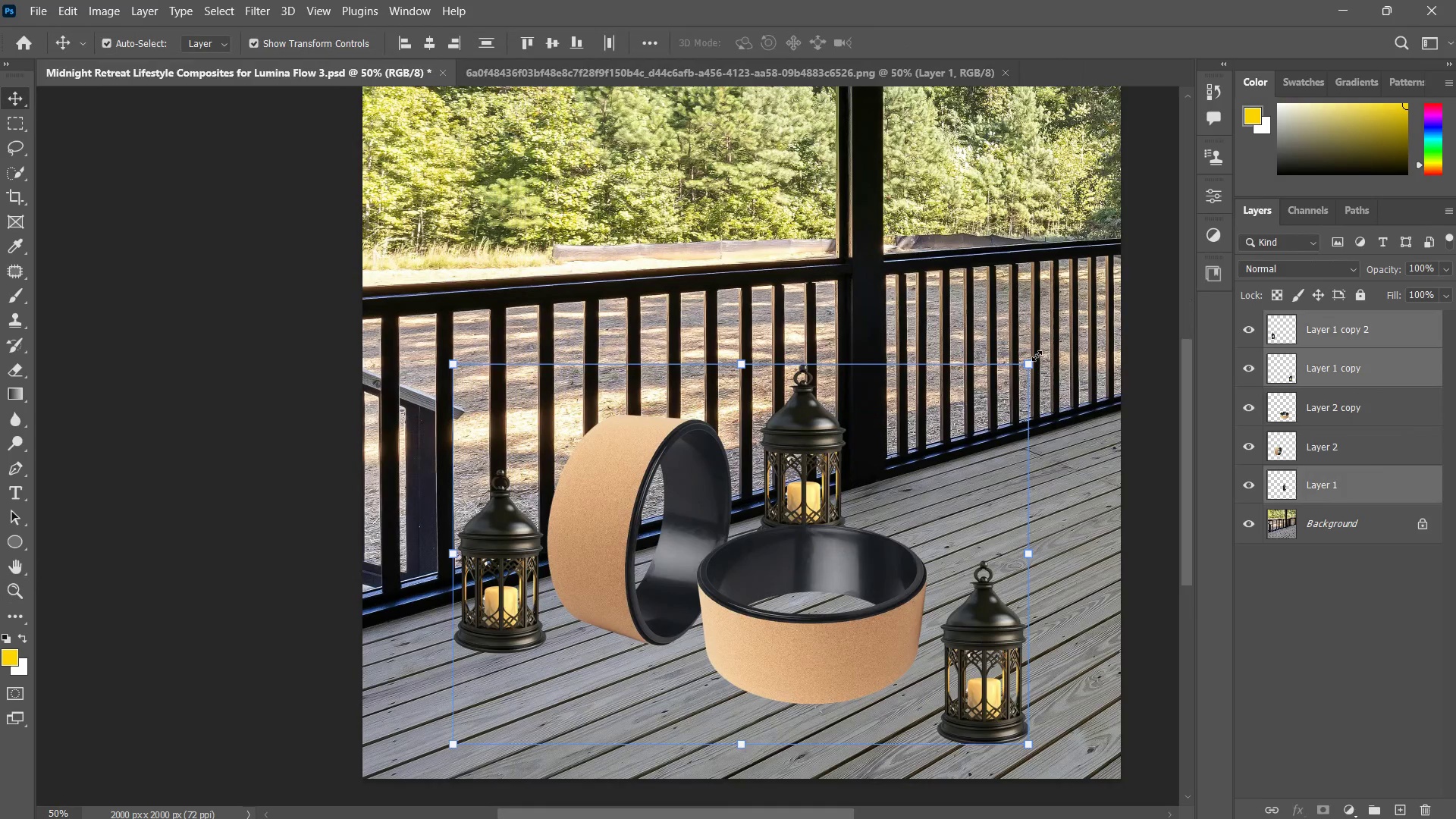 
hold_key(key=AltLeft, duration=3.77)
left_click_drag(start_coordinate=[1028, 366], to_coordinate=[974, 439])
 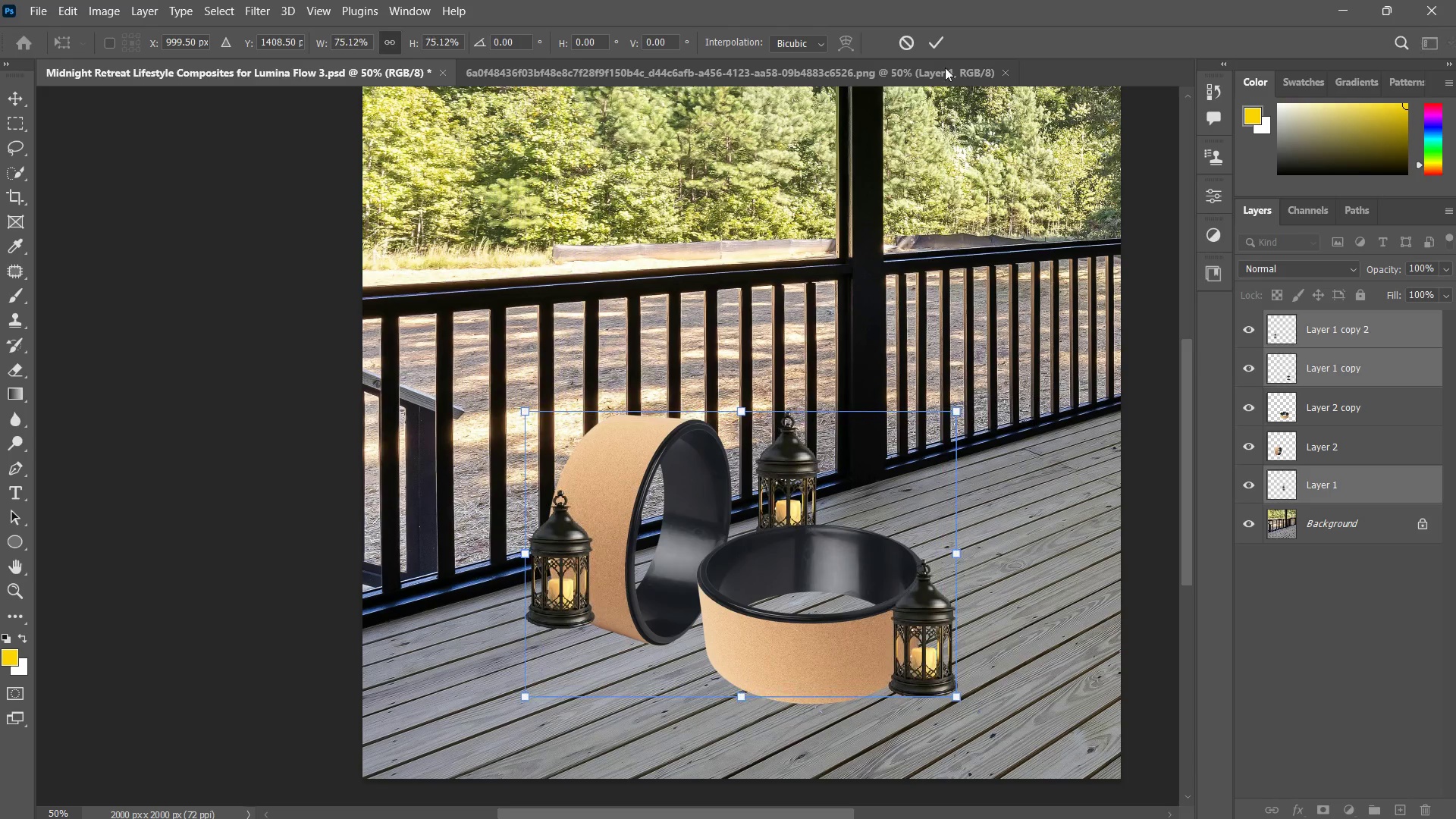 
left_click([936, 46])
 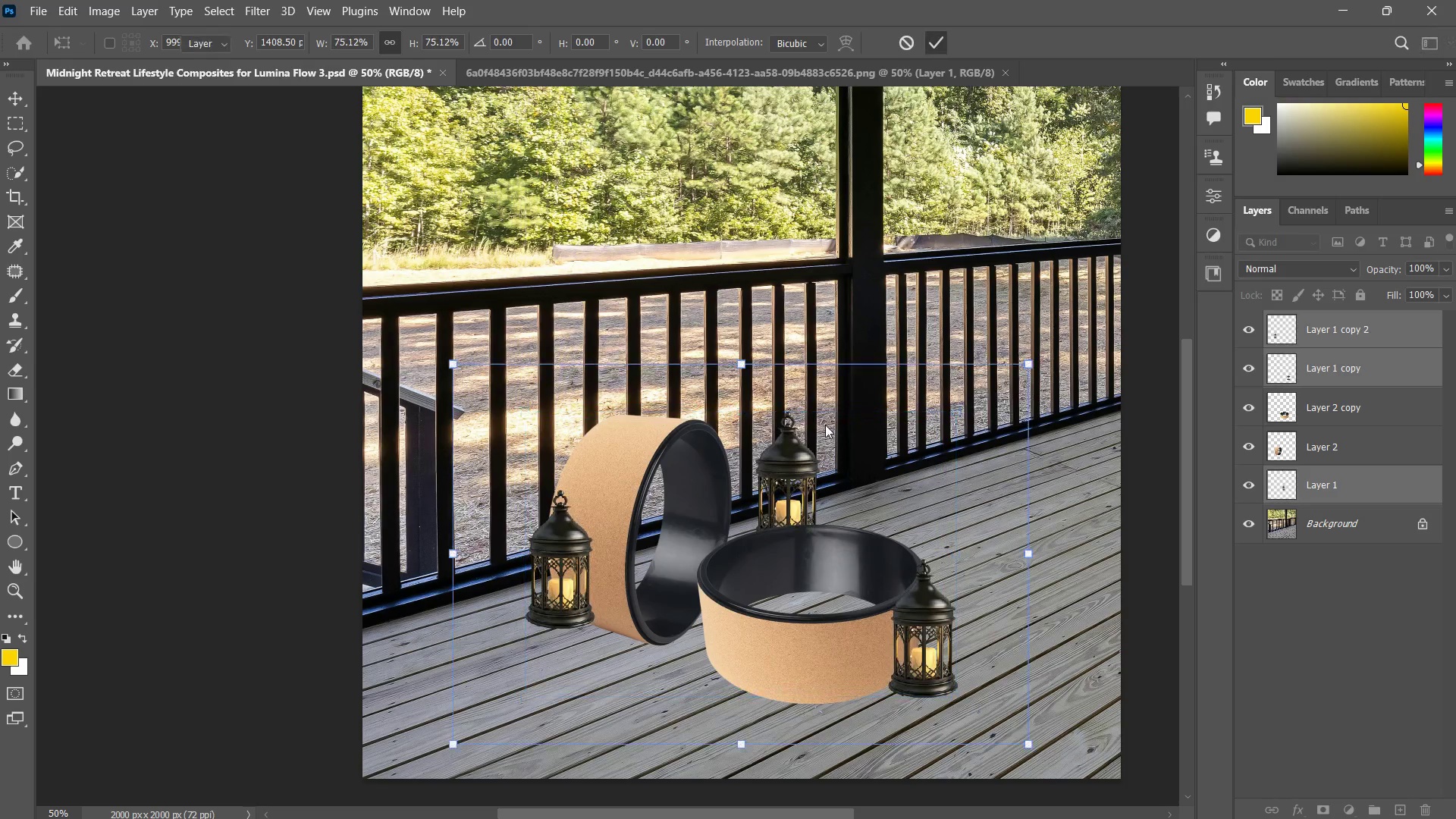 
type(zzzv)
 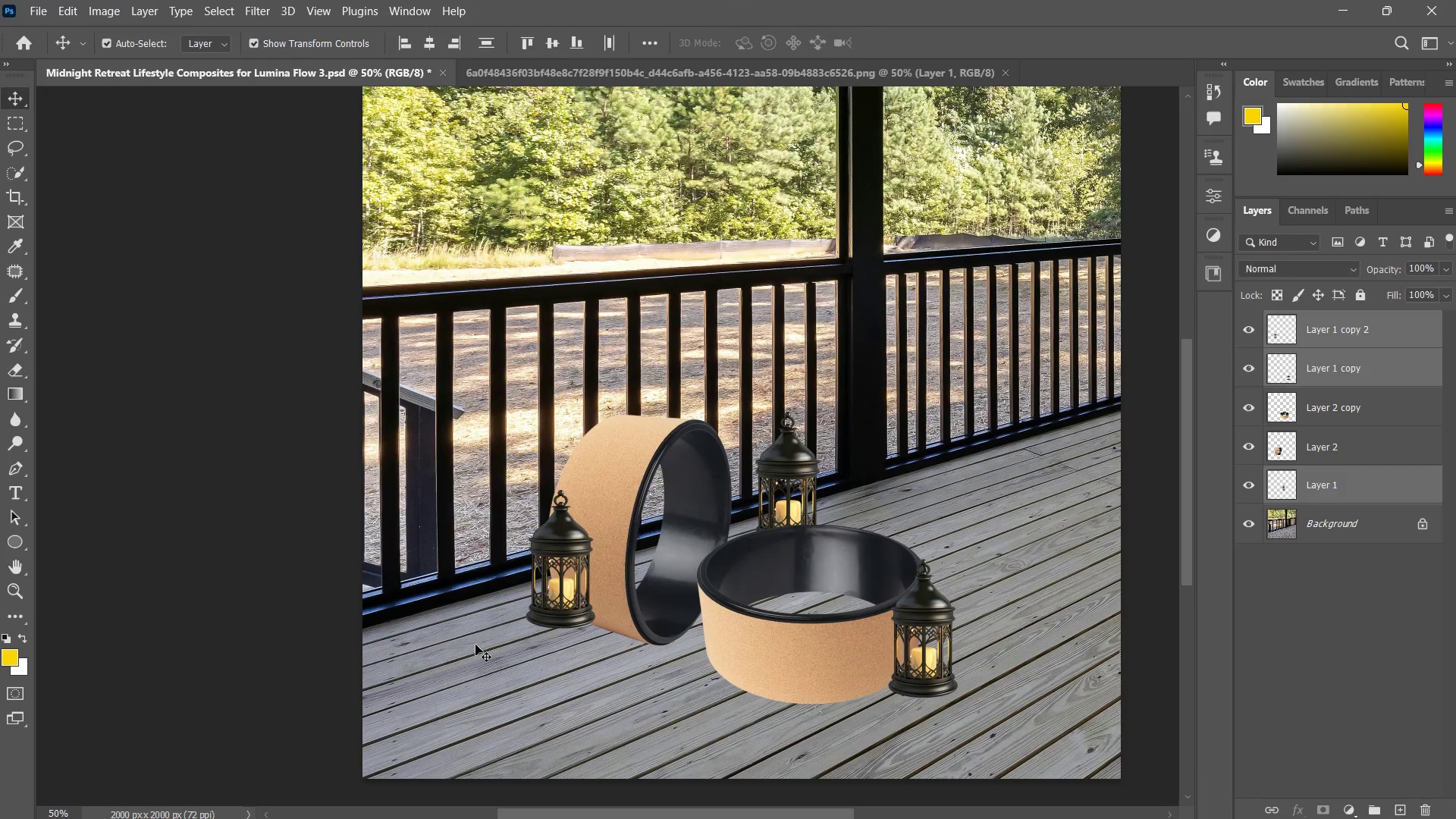 
double_click([563, 546])
 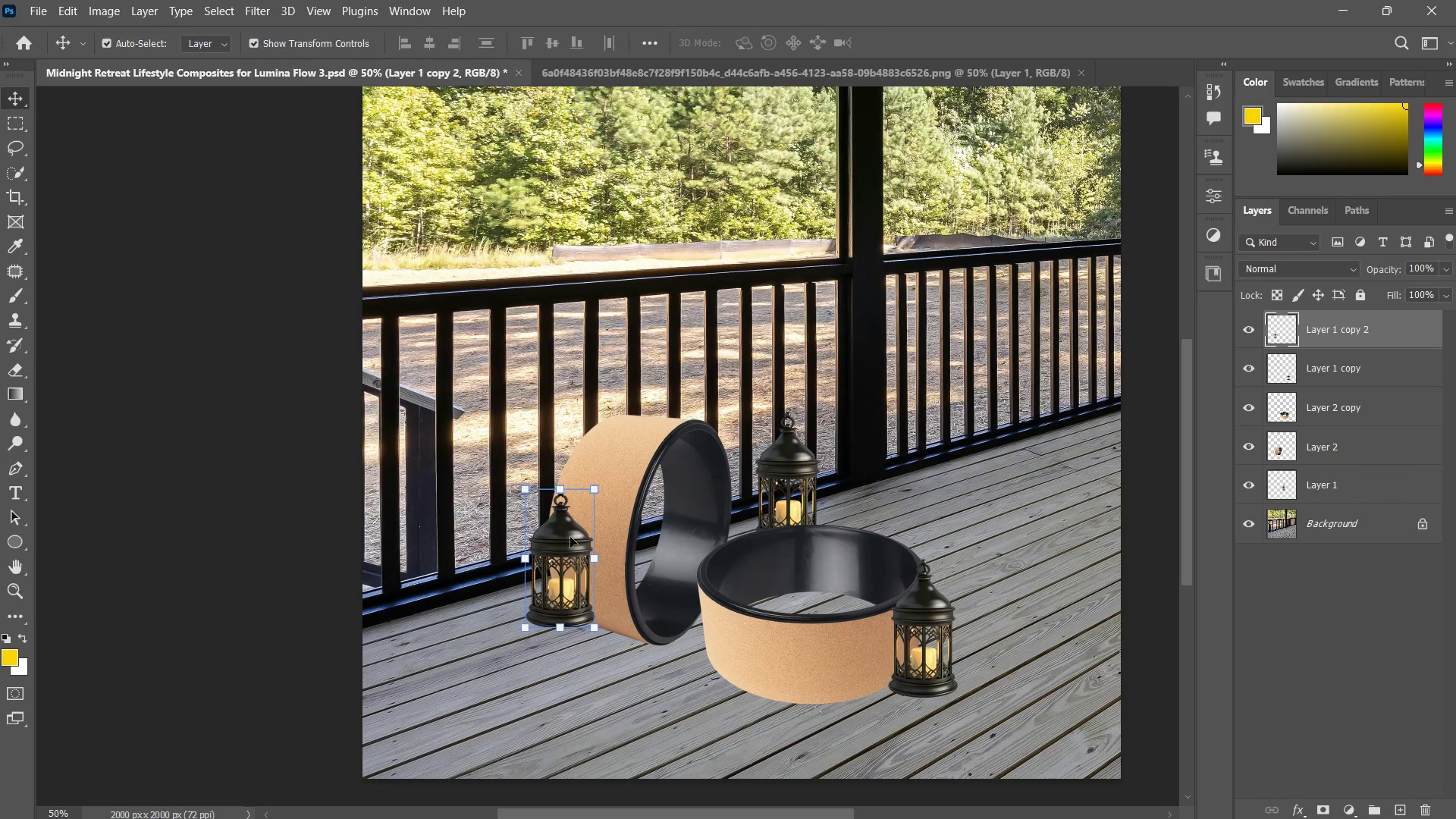 
left_click_drag(start_coordinate=[570, 537], to_coordinate=[594, 599])
 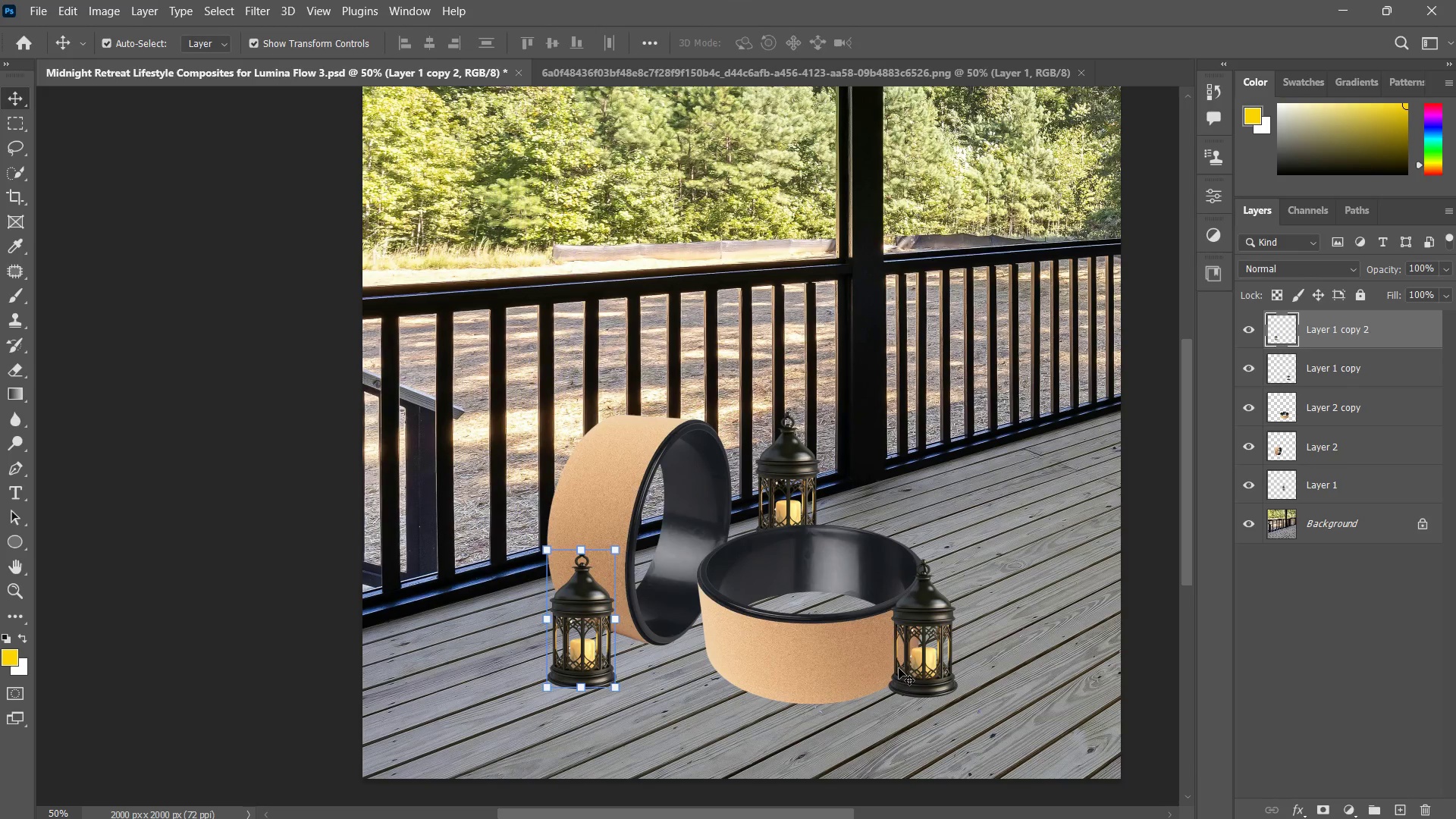 
left_click([918, 654])
 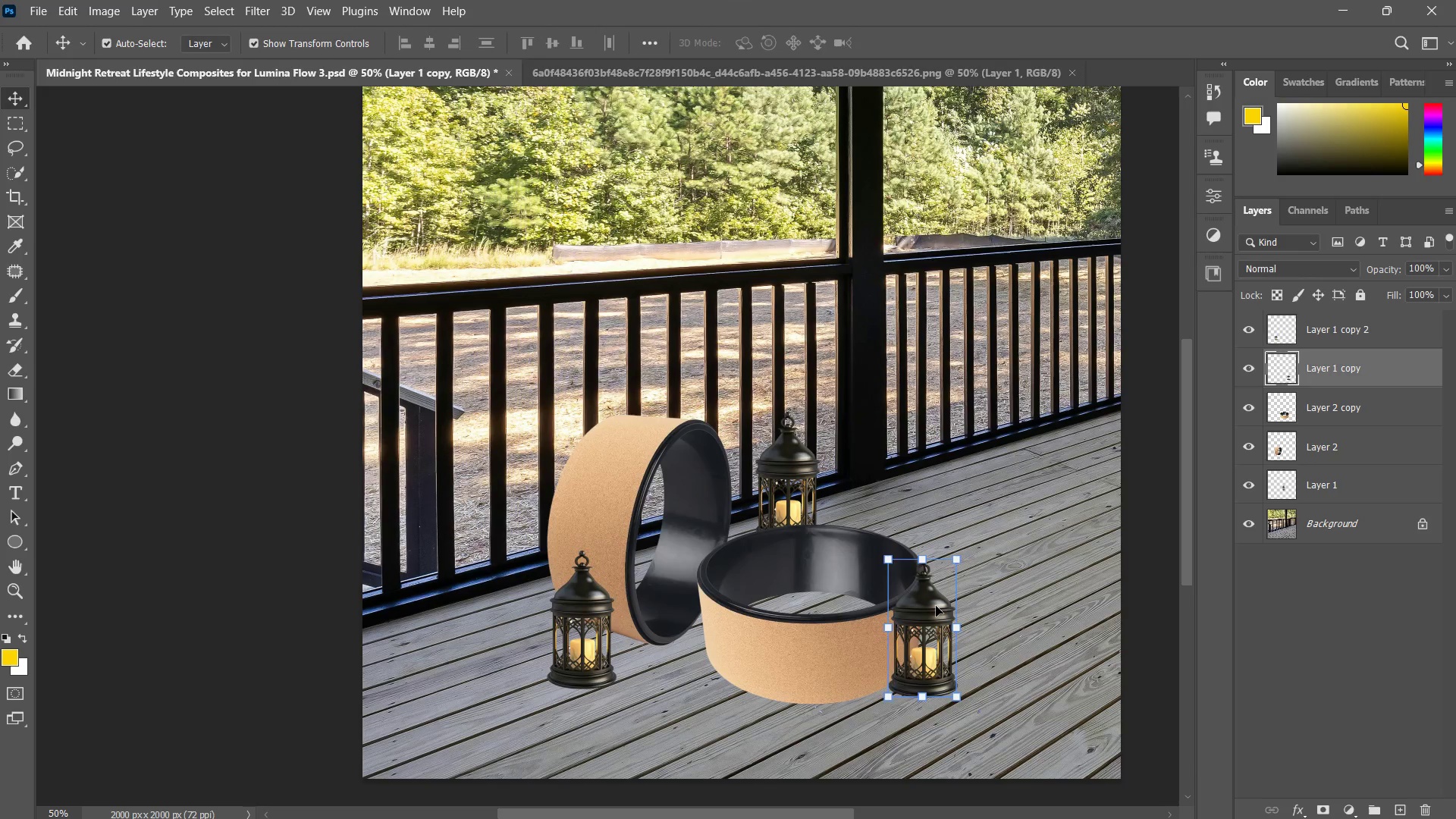 
left_click_drag(start_coordinate=[936, 606], to_coordinate=[907, 626])
 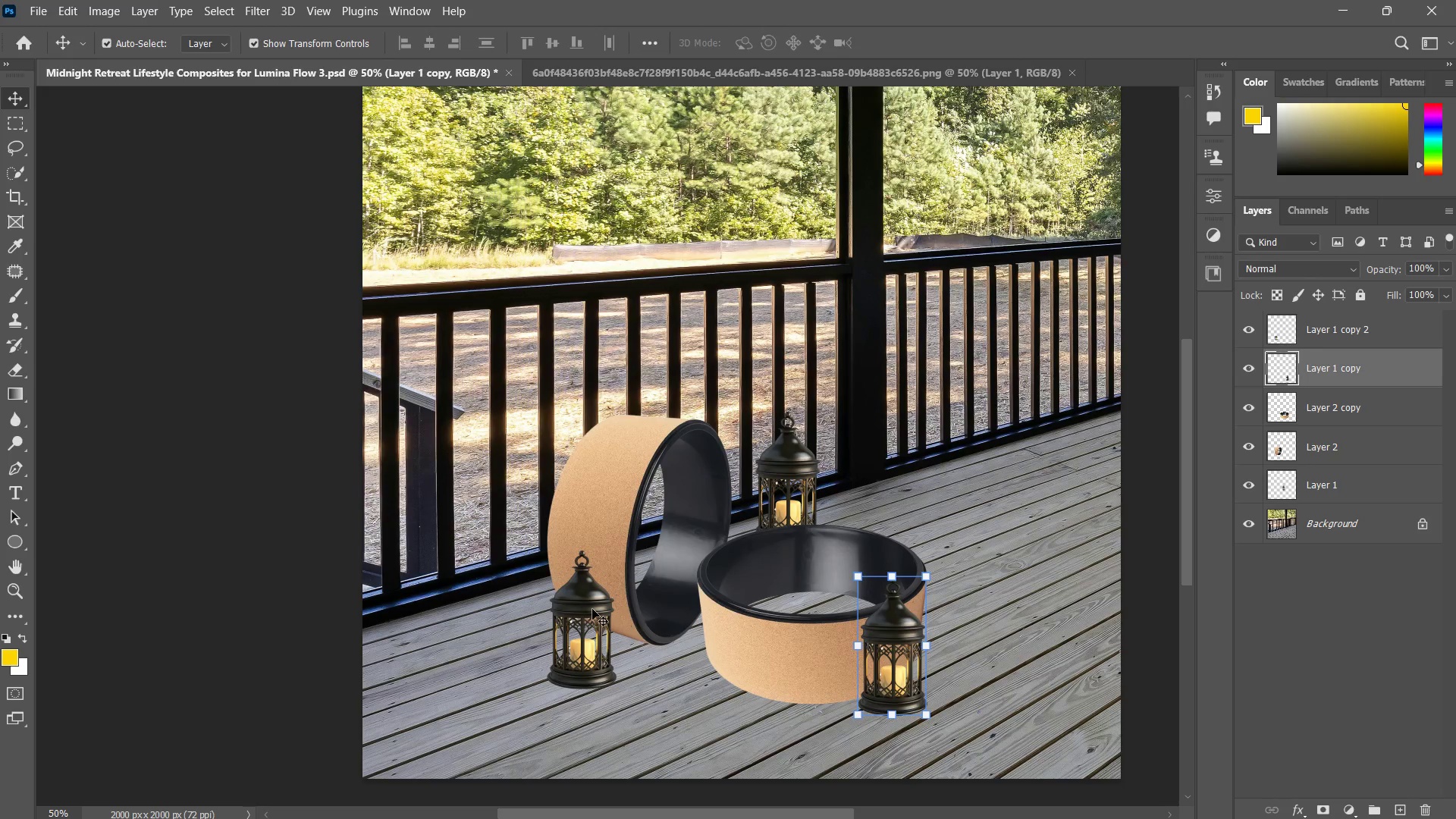 
left_click_drag(start_coordinate=[592, 609], to_coordinate=[617, 592])
 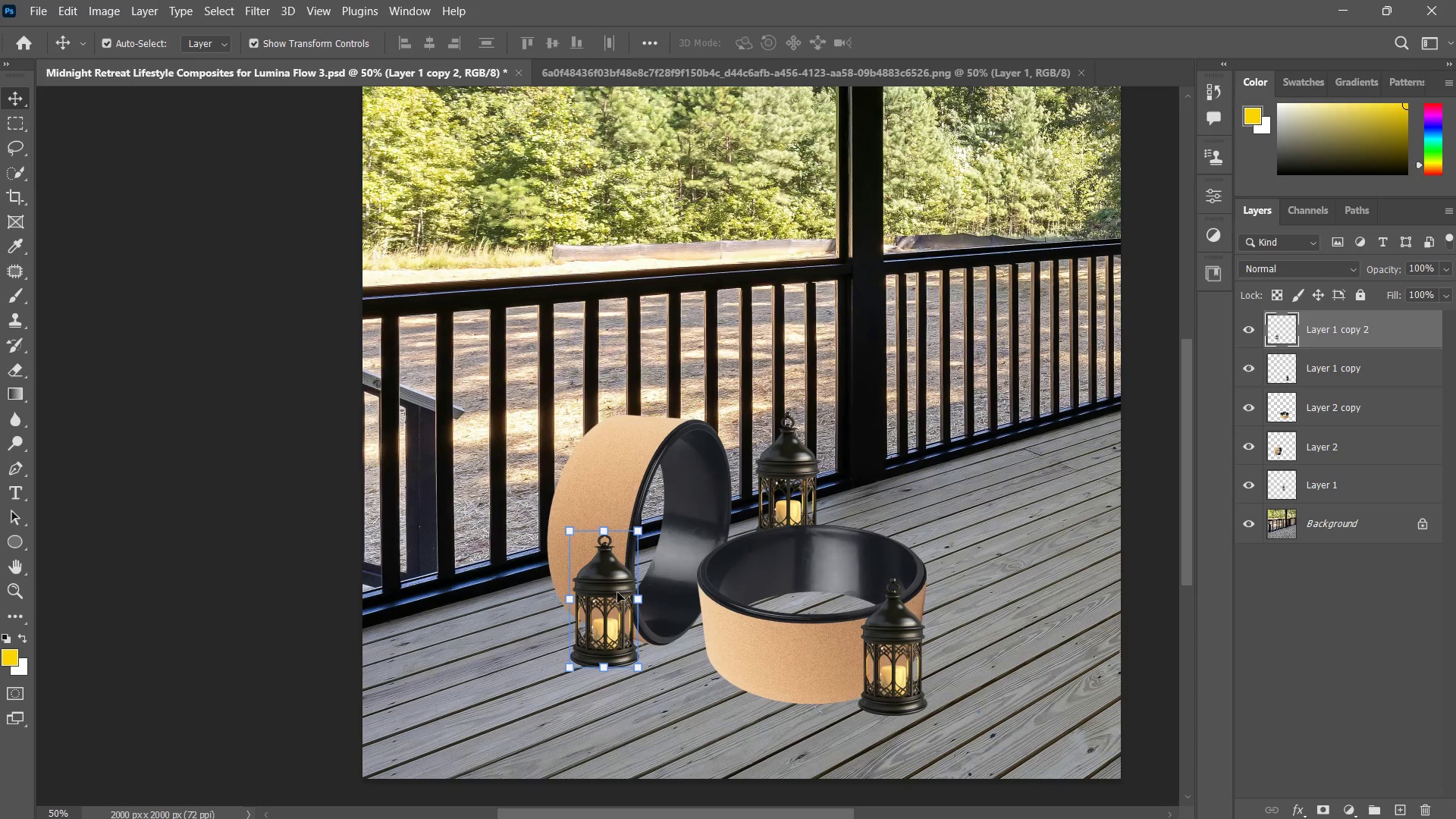 
type(zz)
 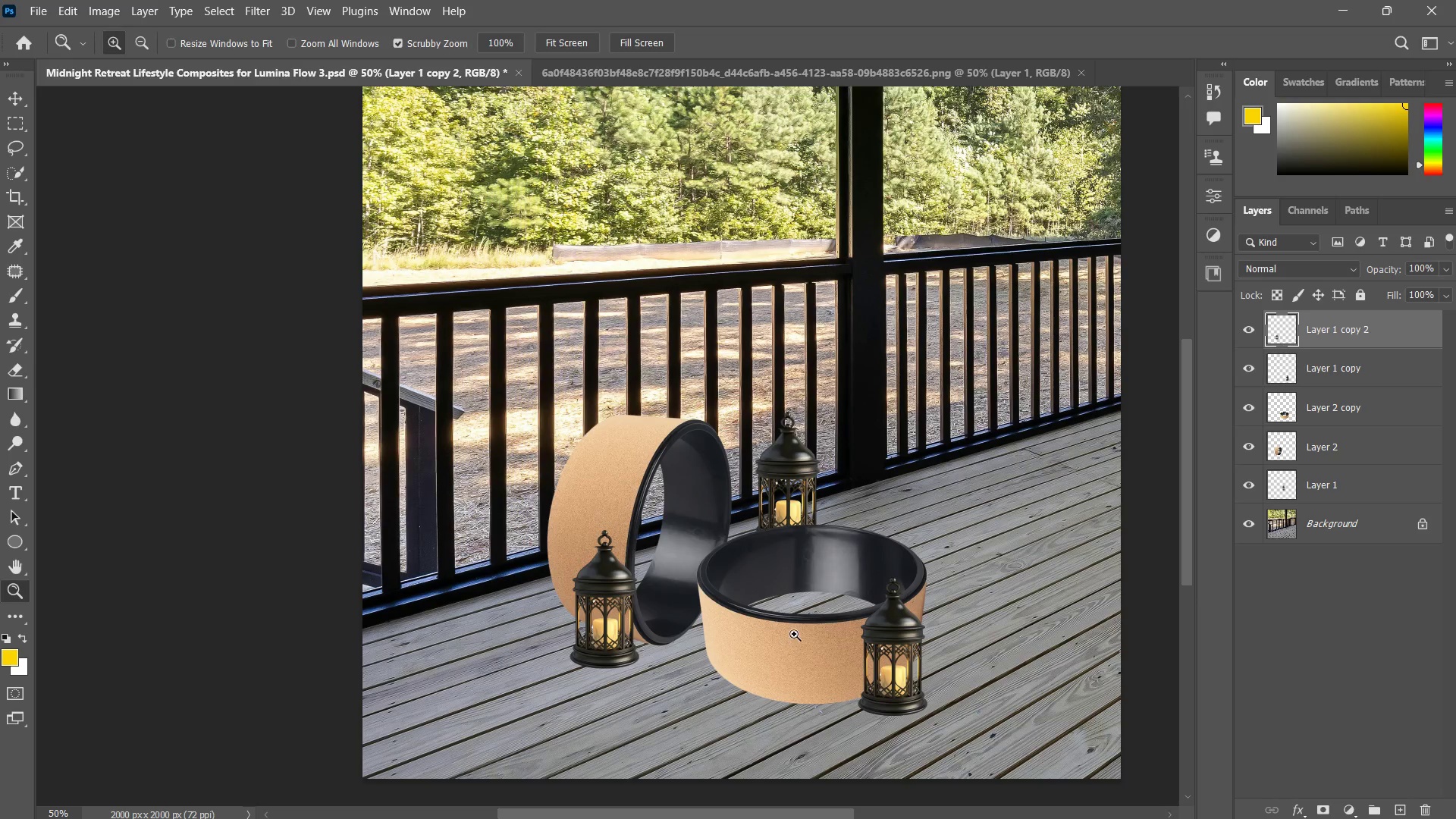 
key(Z)
 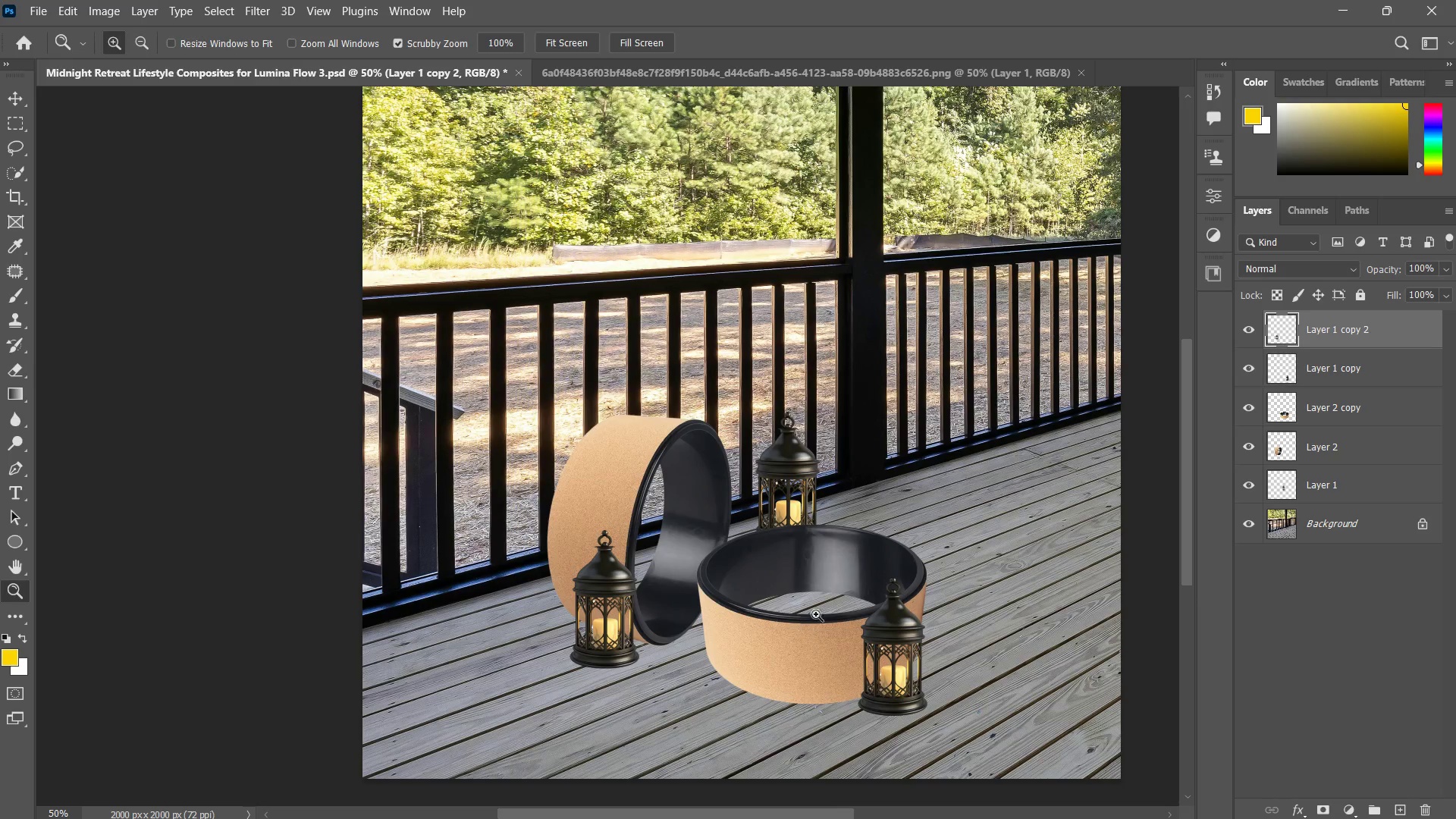 
left_click_drag(start_coordinate=[816, 614], to_coordinate=[824, 617])
 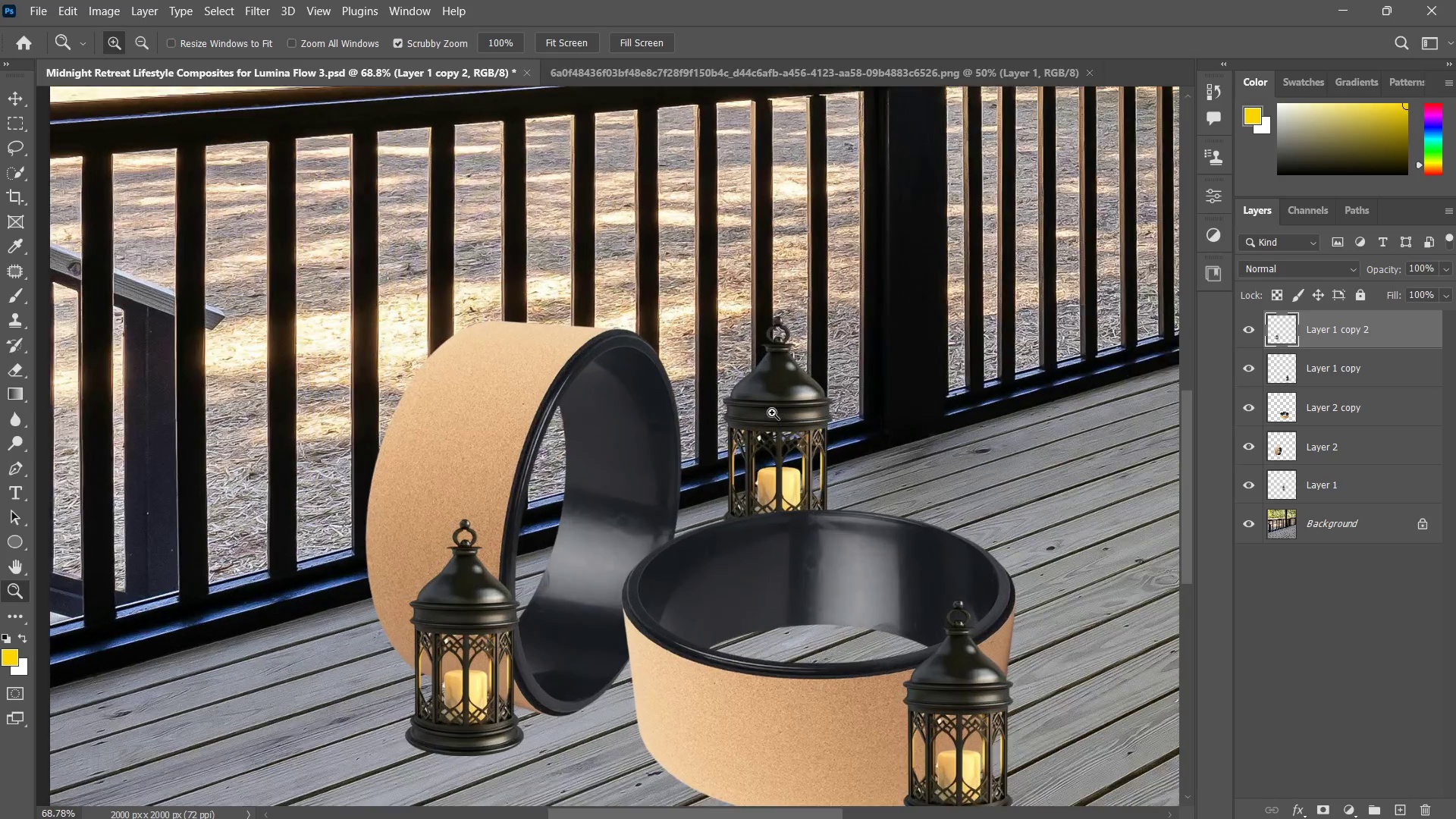 
left_click_drag(start_coordinate=[772, 413], to_coordinate=[739, 432])
 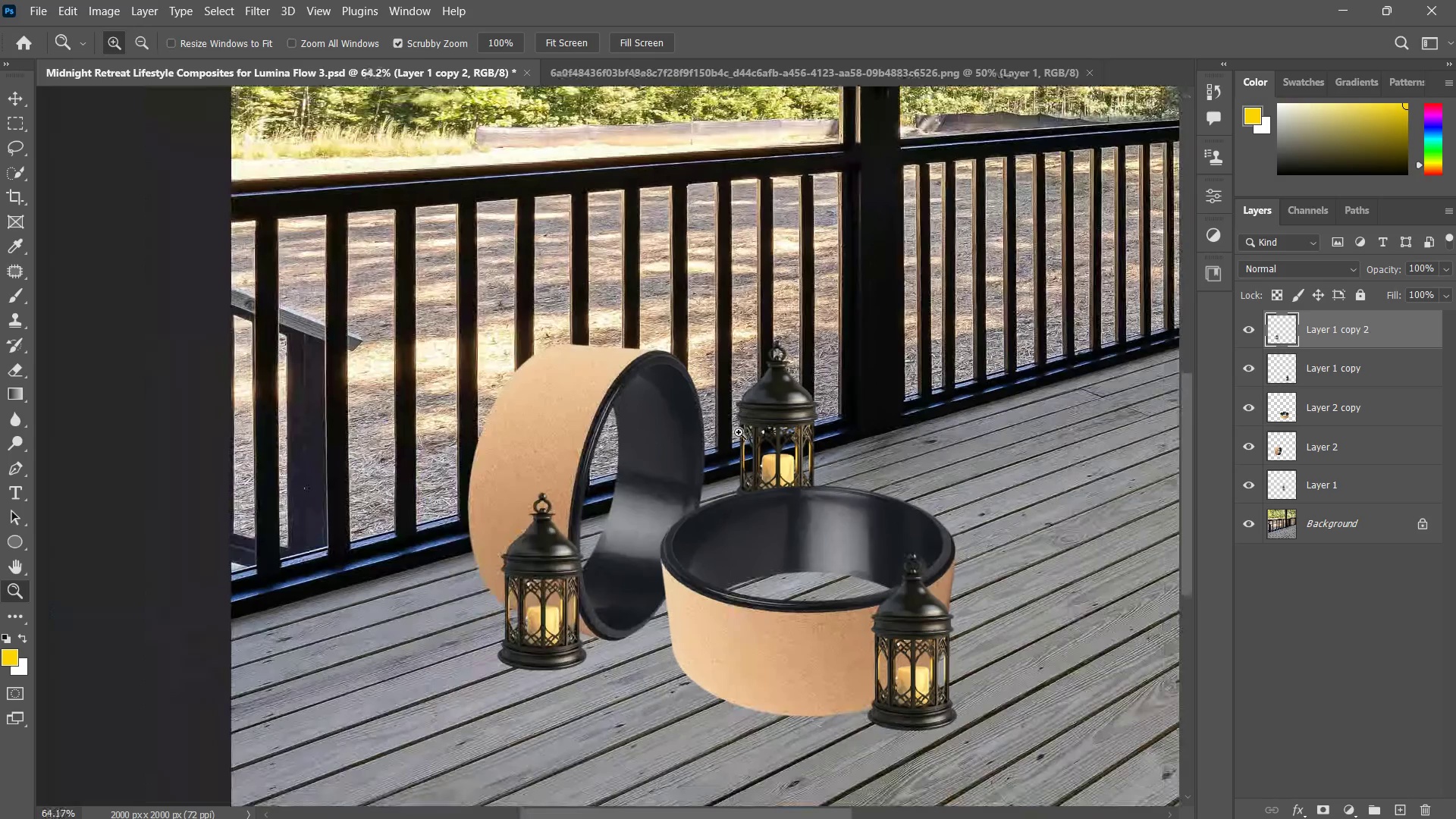 
type(vzz)
 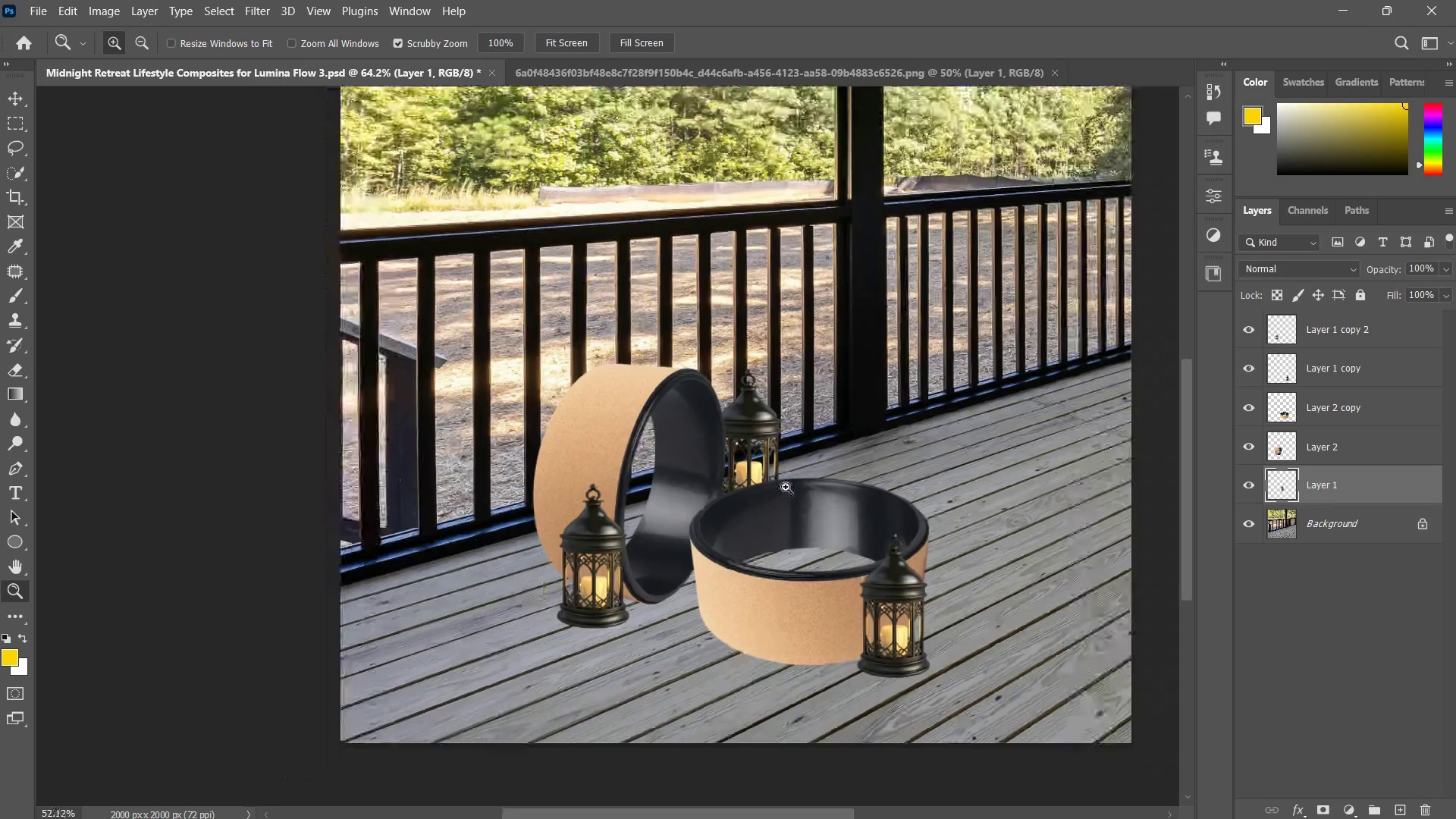 
left_click_drag(start_coordinate=[786, 405], to_coordinate=[742, 416])
 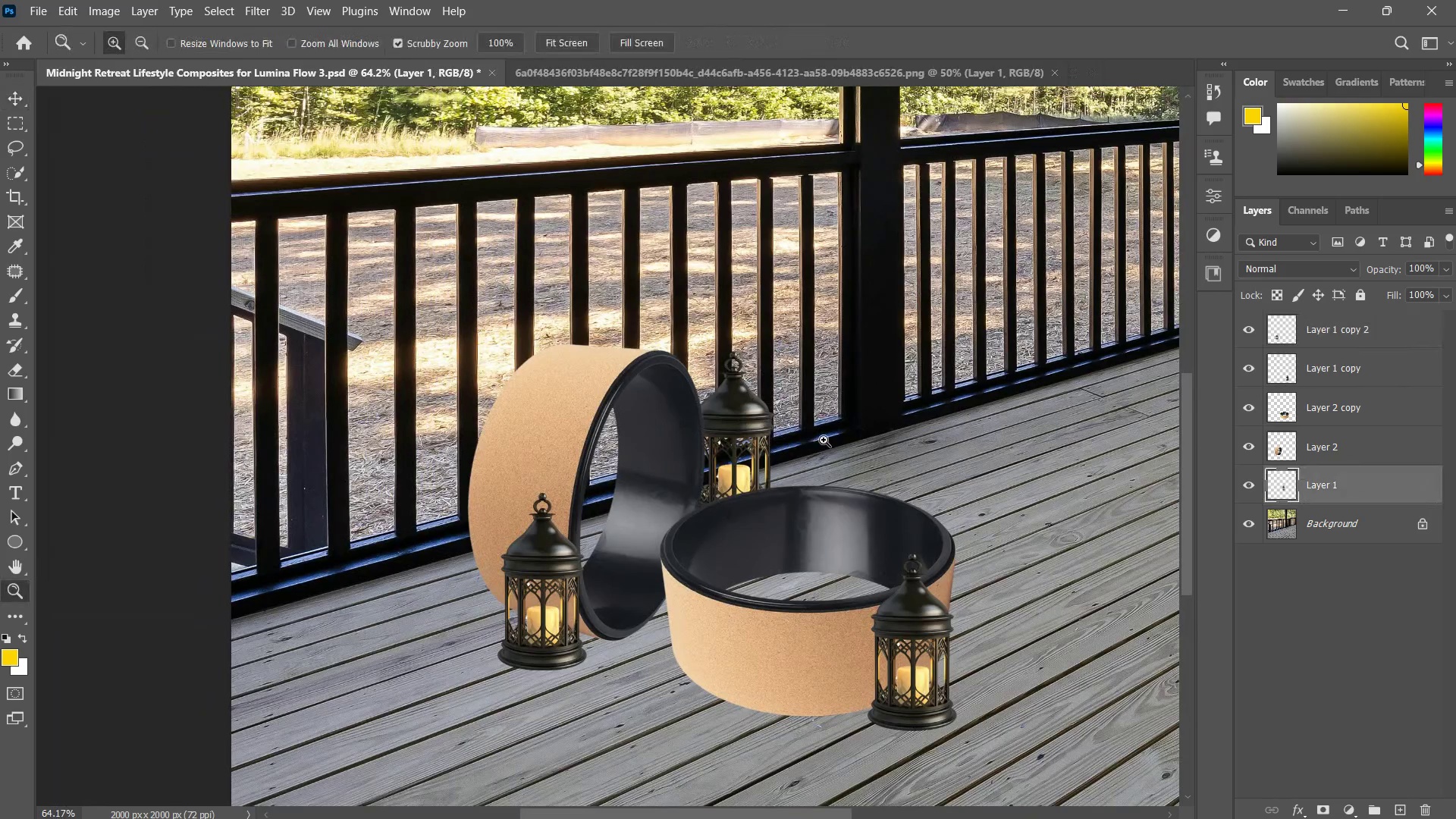 
left_click_drag(start_coordinate=[815, 444], to_coordinate=[756, 529])
 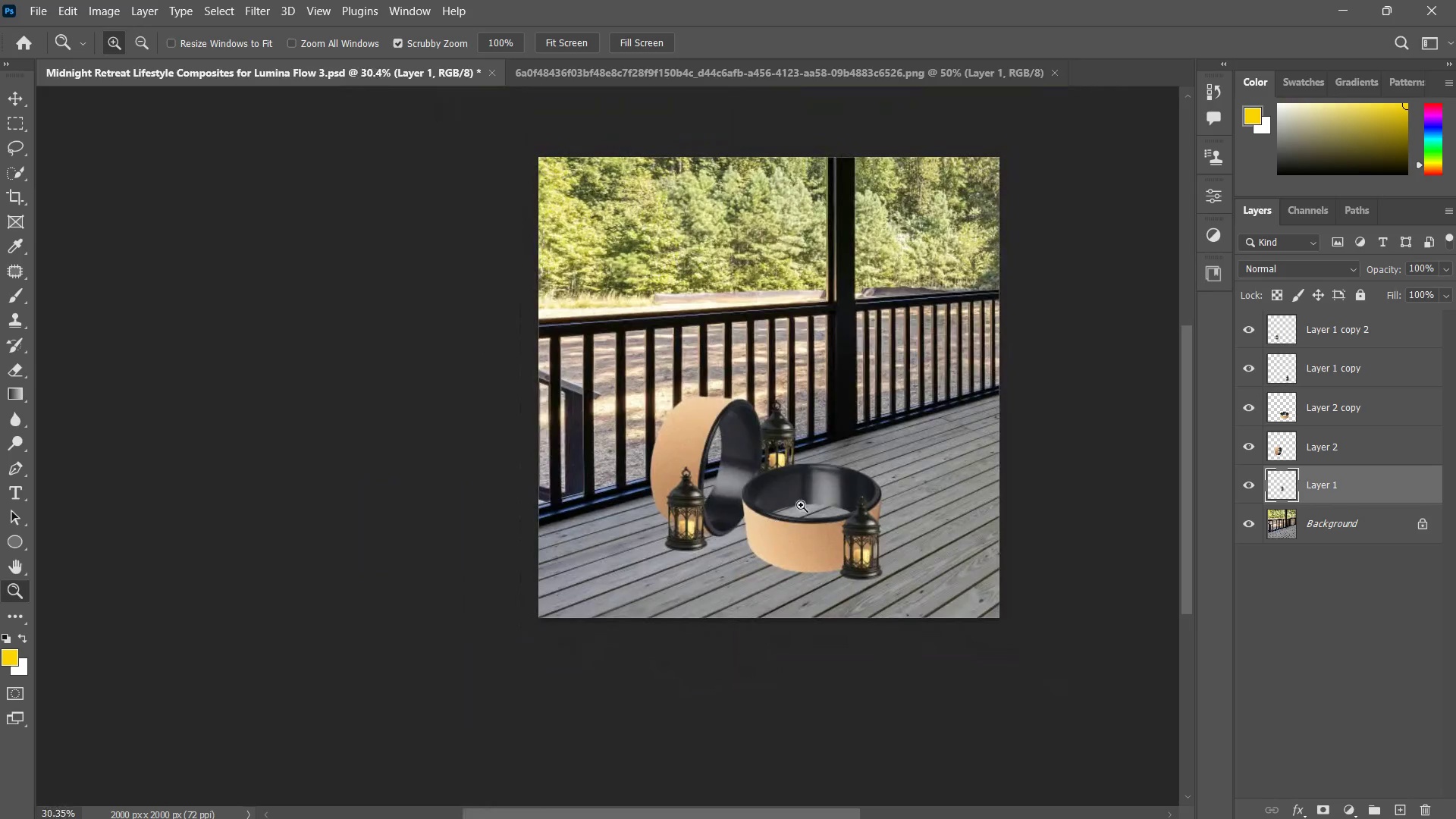 
left_click_drag(start_coordinate=[825, 479], to_coordinate=[849, 467])
 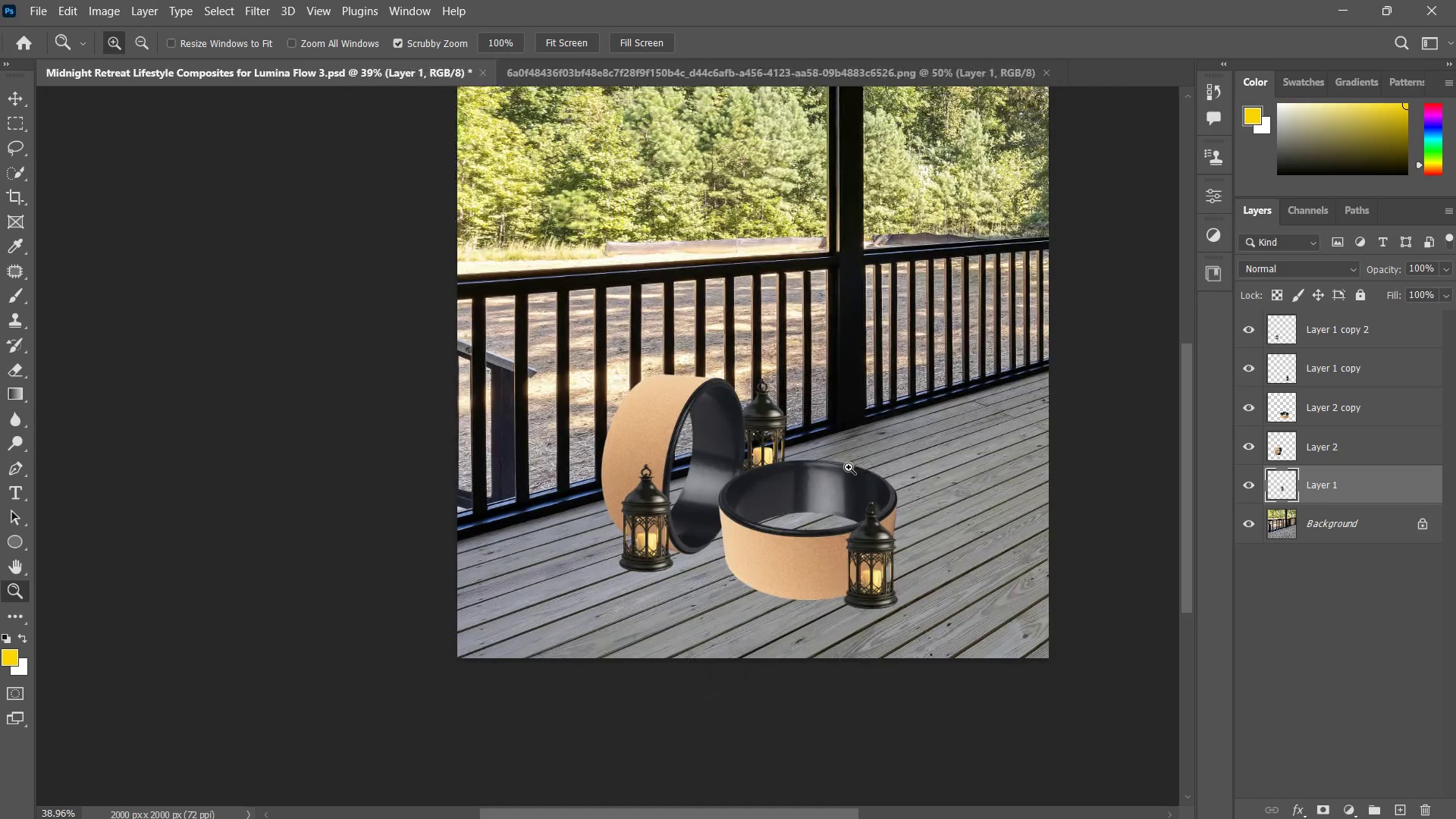 
left_click_drag(start_coordinate=[849, 467], to_coordinate=[830, 479])
 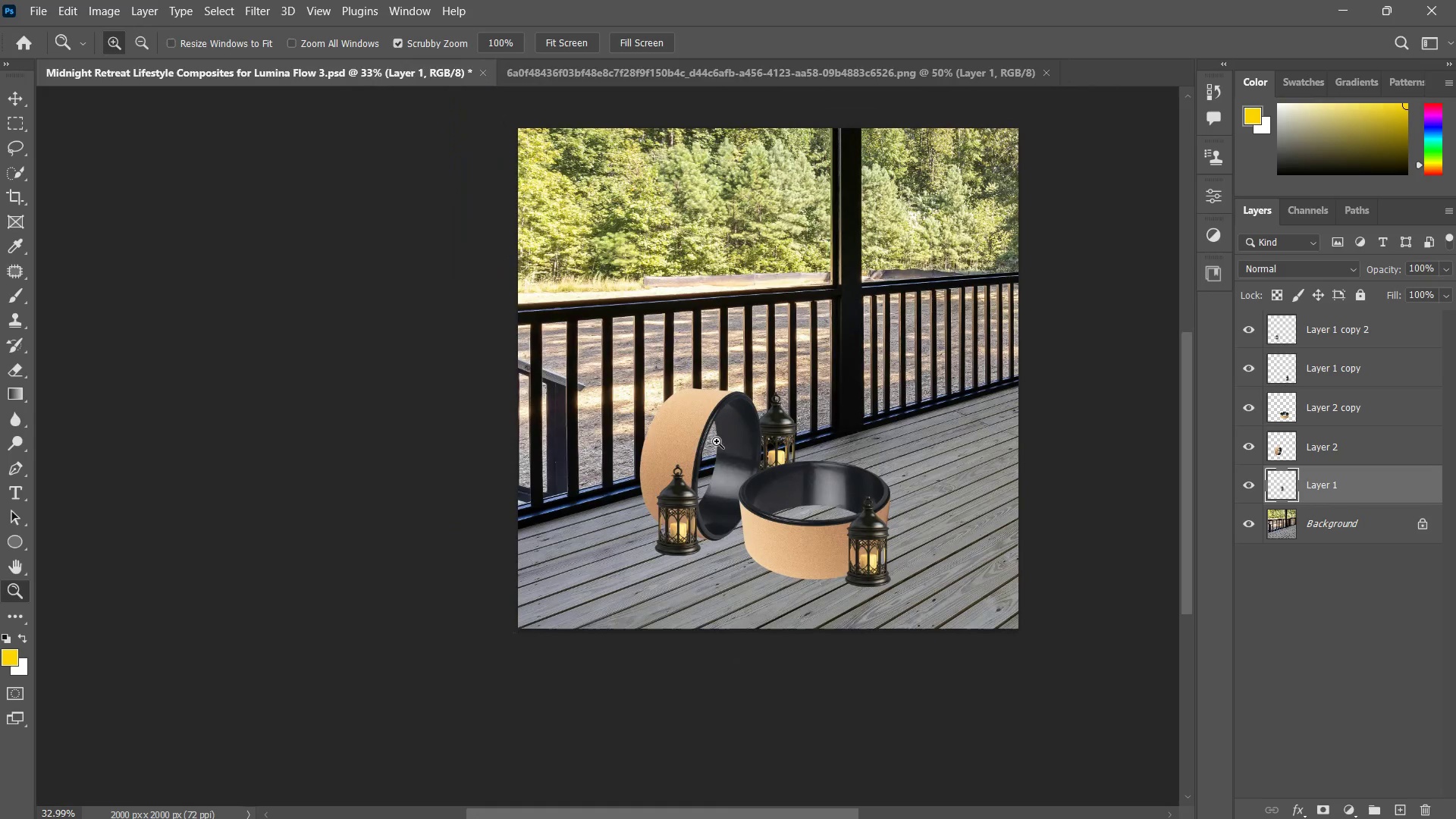 
left_click_drag(start_coordinate=[775, 496], to_coordinate=[802, 479])
 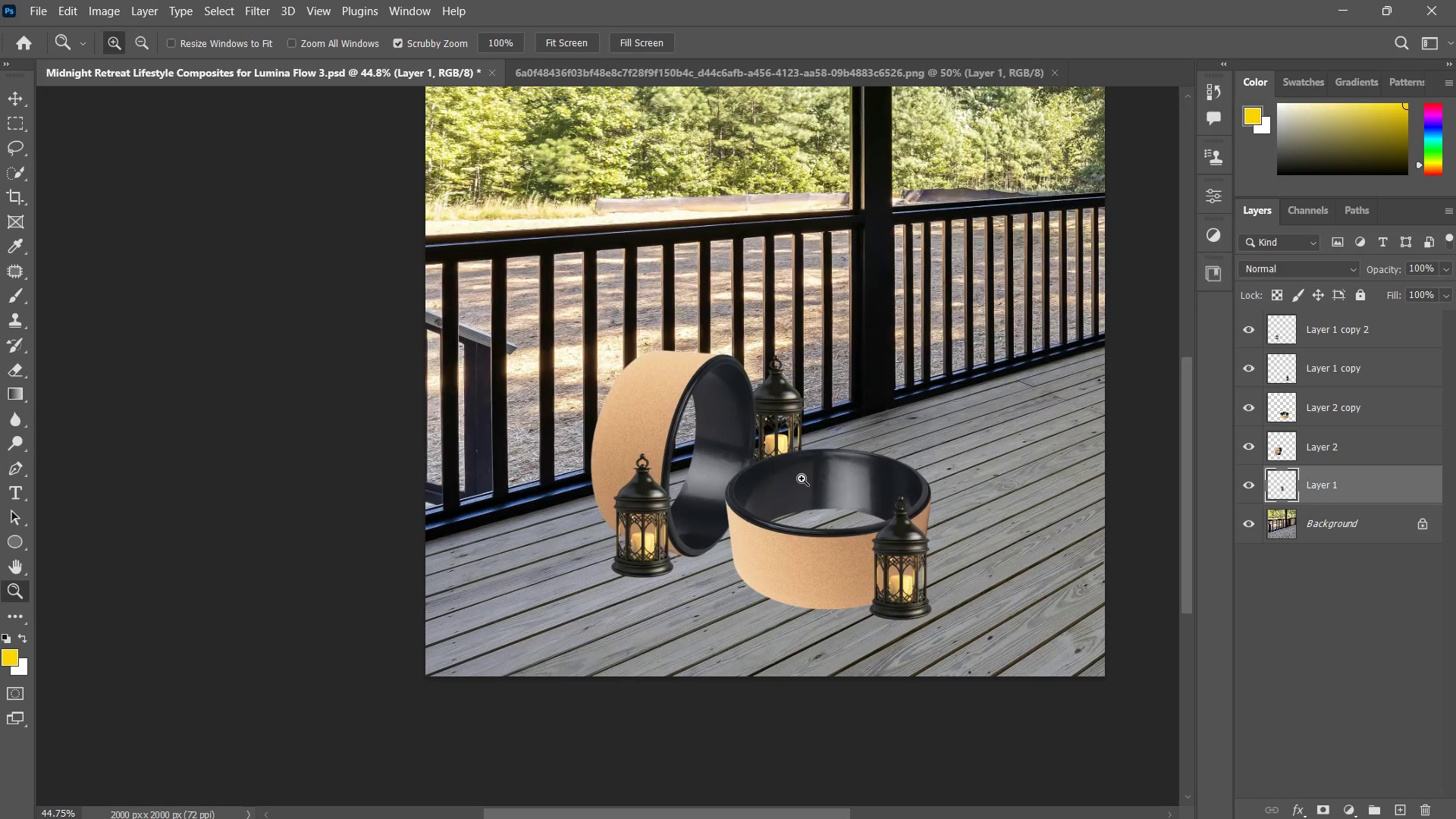 
left_click_drag(start_coordinate=[802, 479], to_coordinate=[773, 493])
 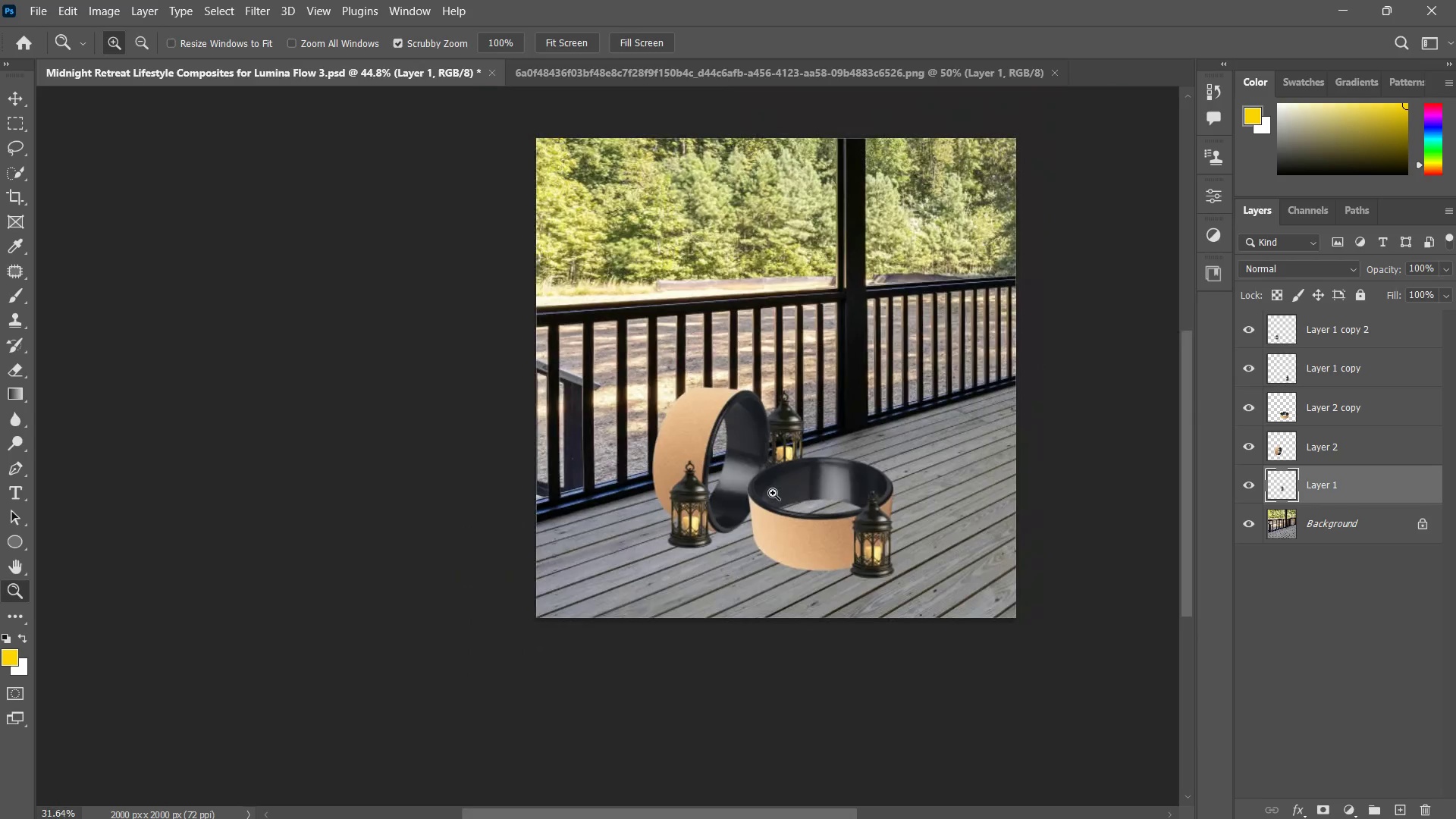 
double_click([773, 493])
 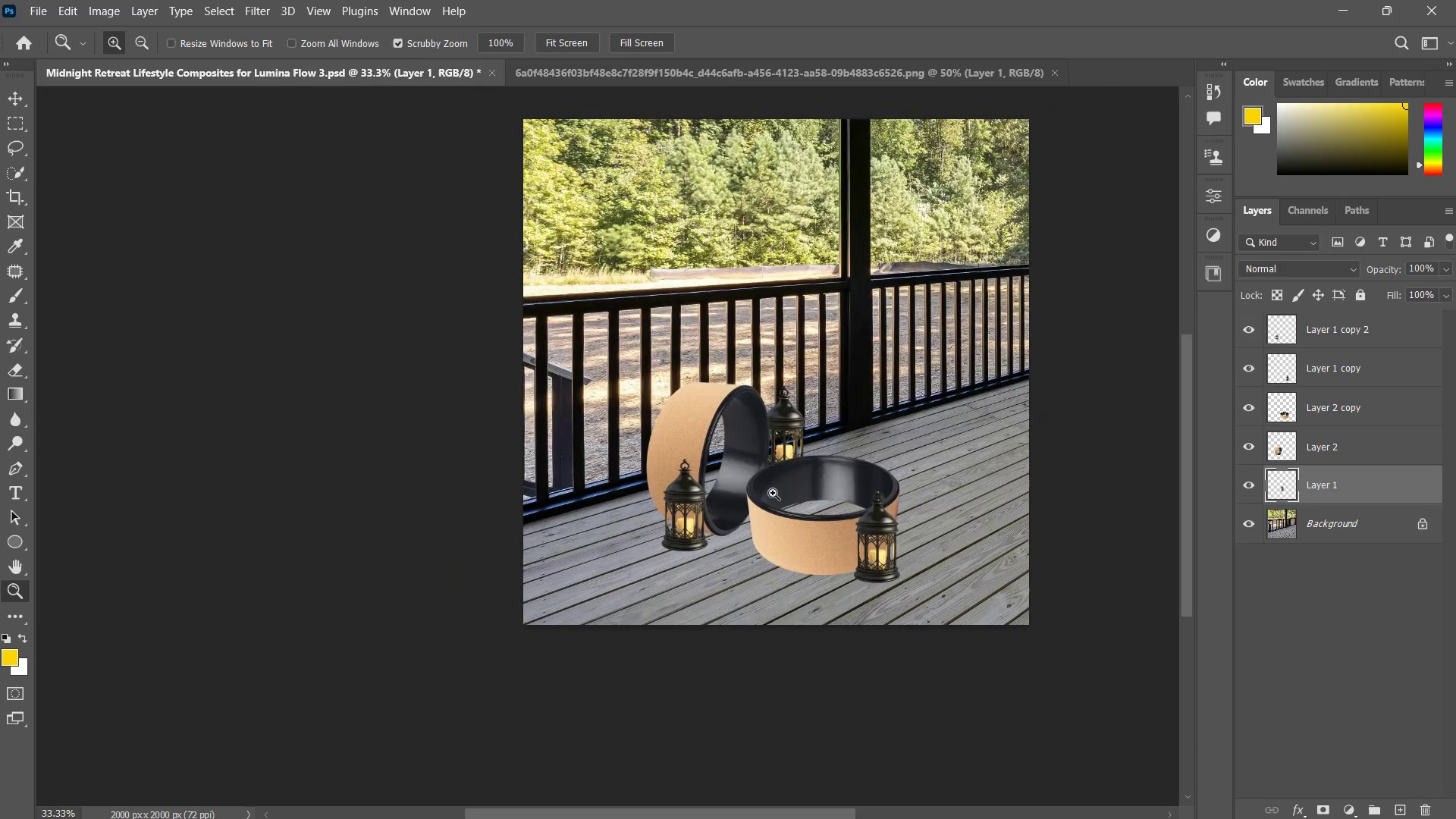 
left_click_drag(start_coordinate=[773, 494], to_coordinate=[747, 512])
 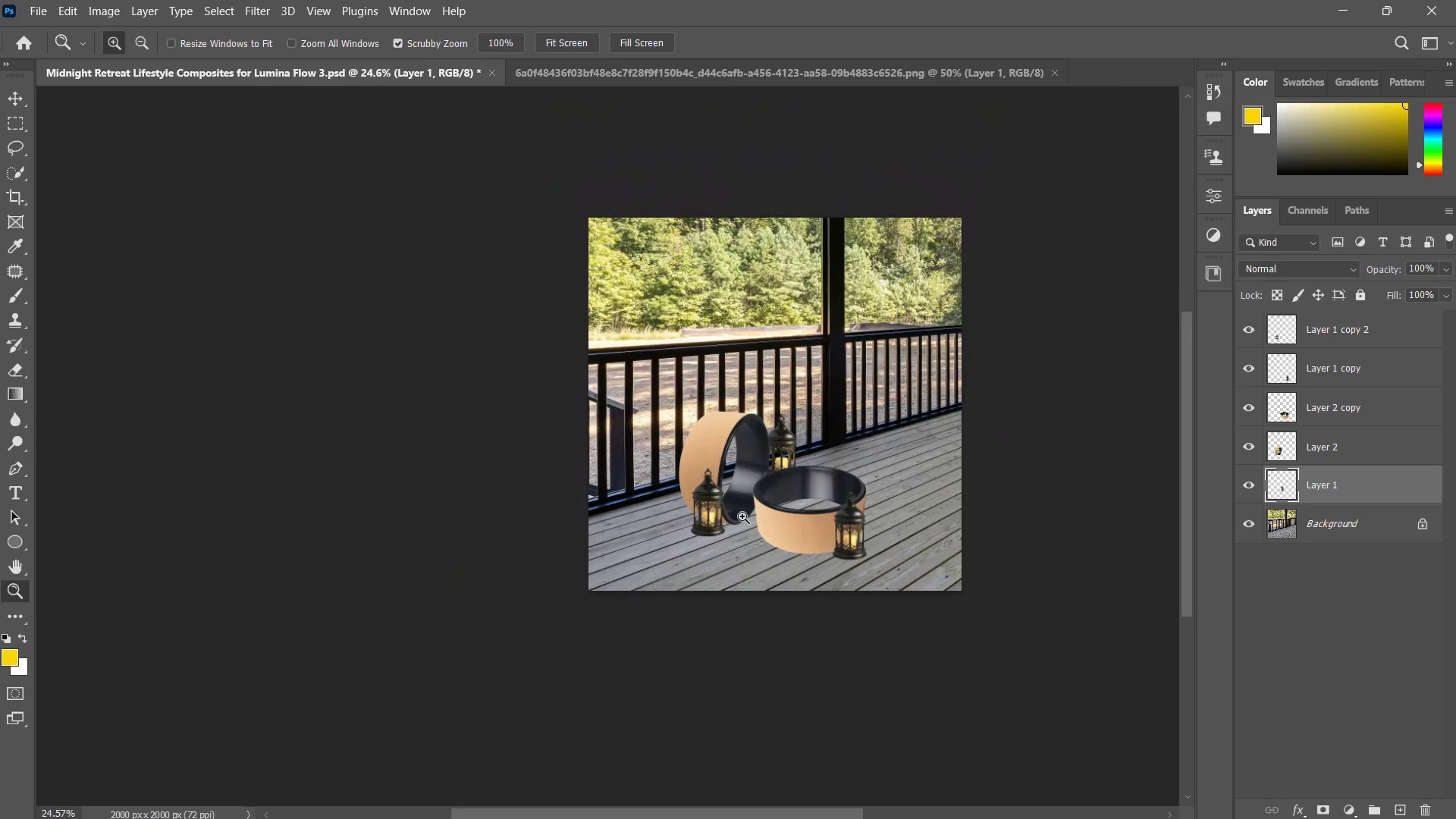 
left_click_drag(start_coordinate=[742, 516], to_coordinate=[759, 512])
 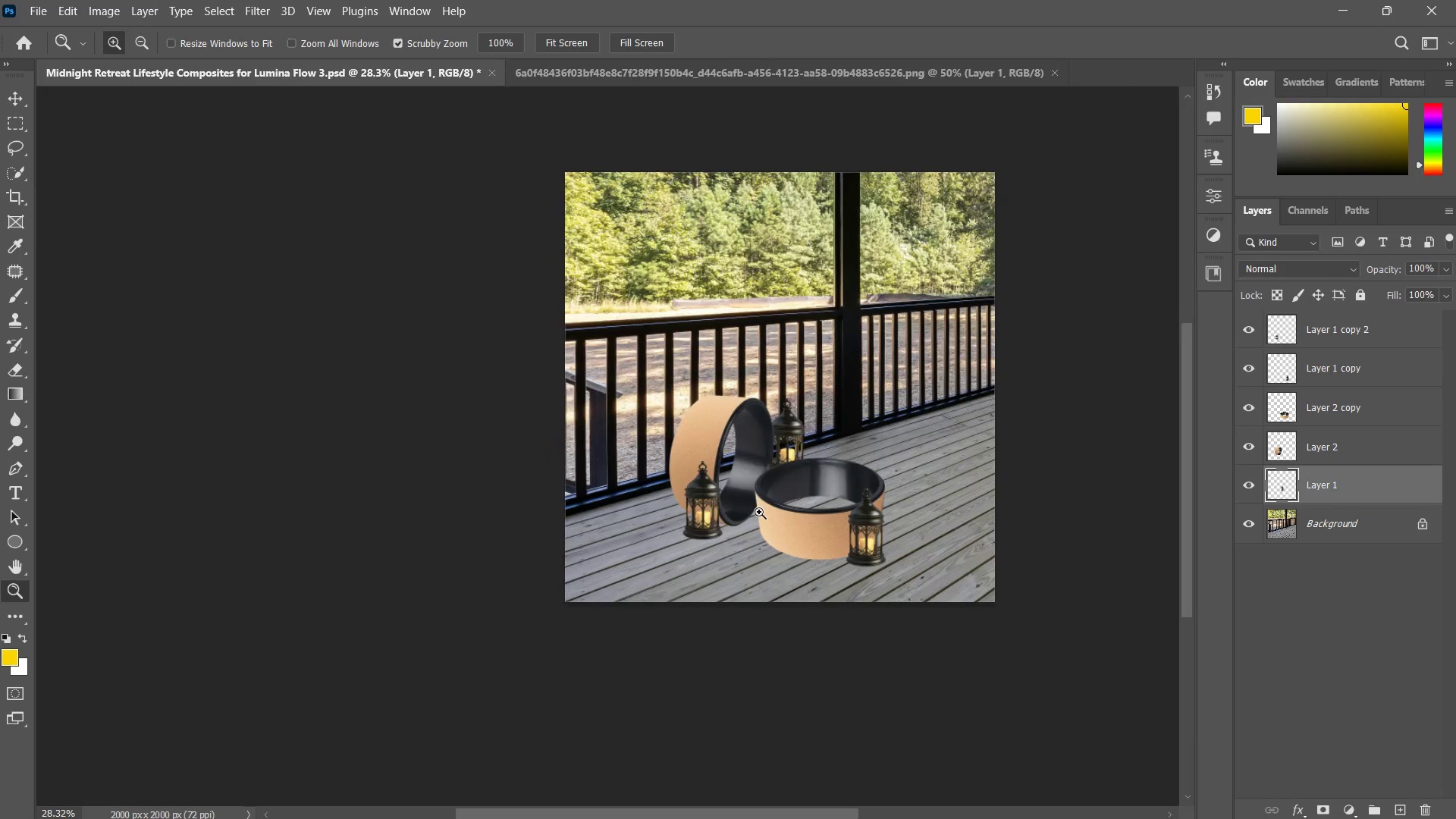 
key(C)
 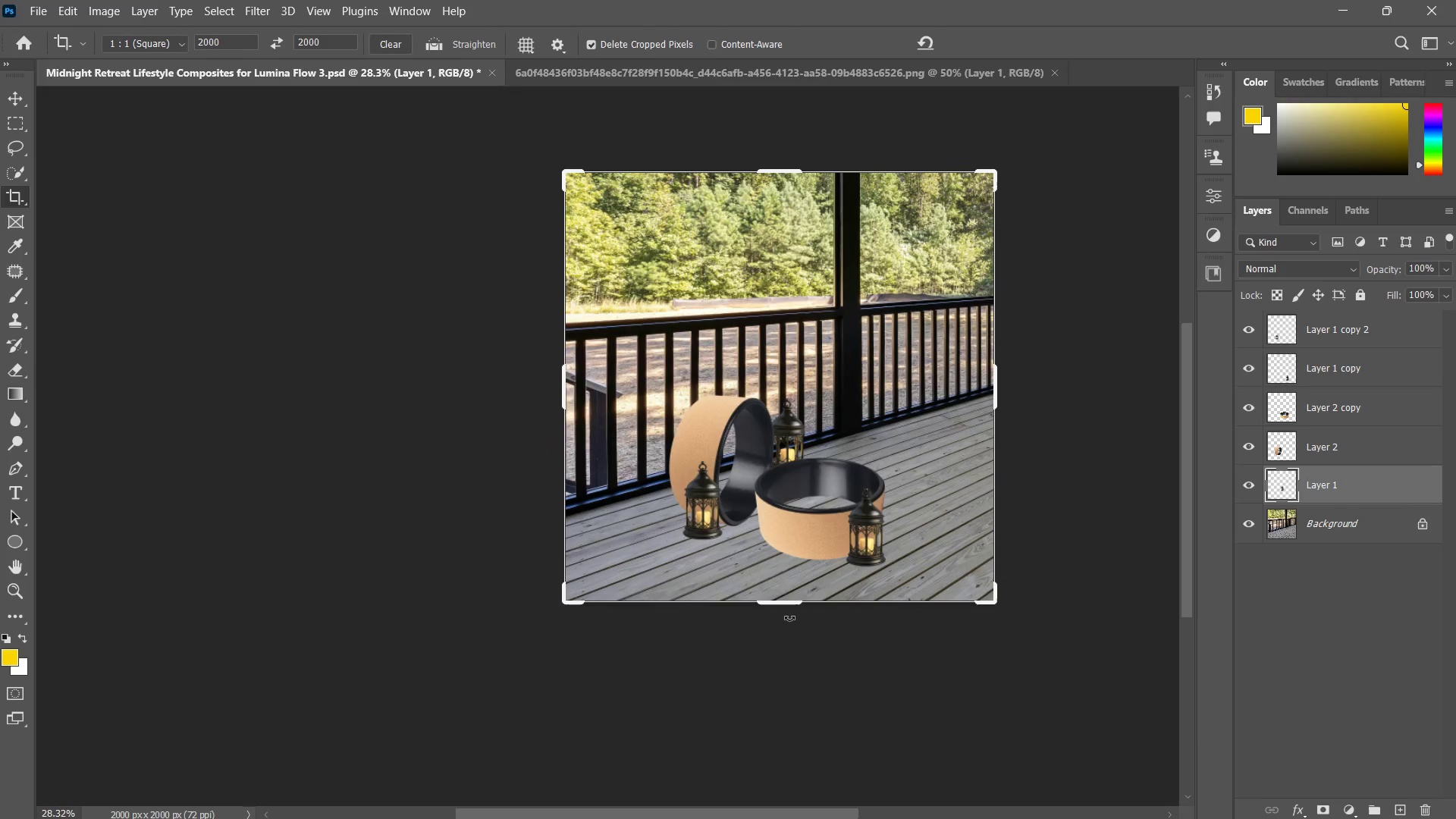 
left_click_drag(start_coordinate=[786, 604], to_coordinate=[786, 684])
 